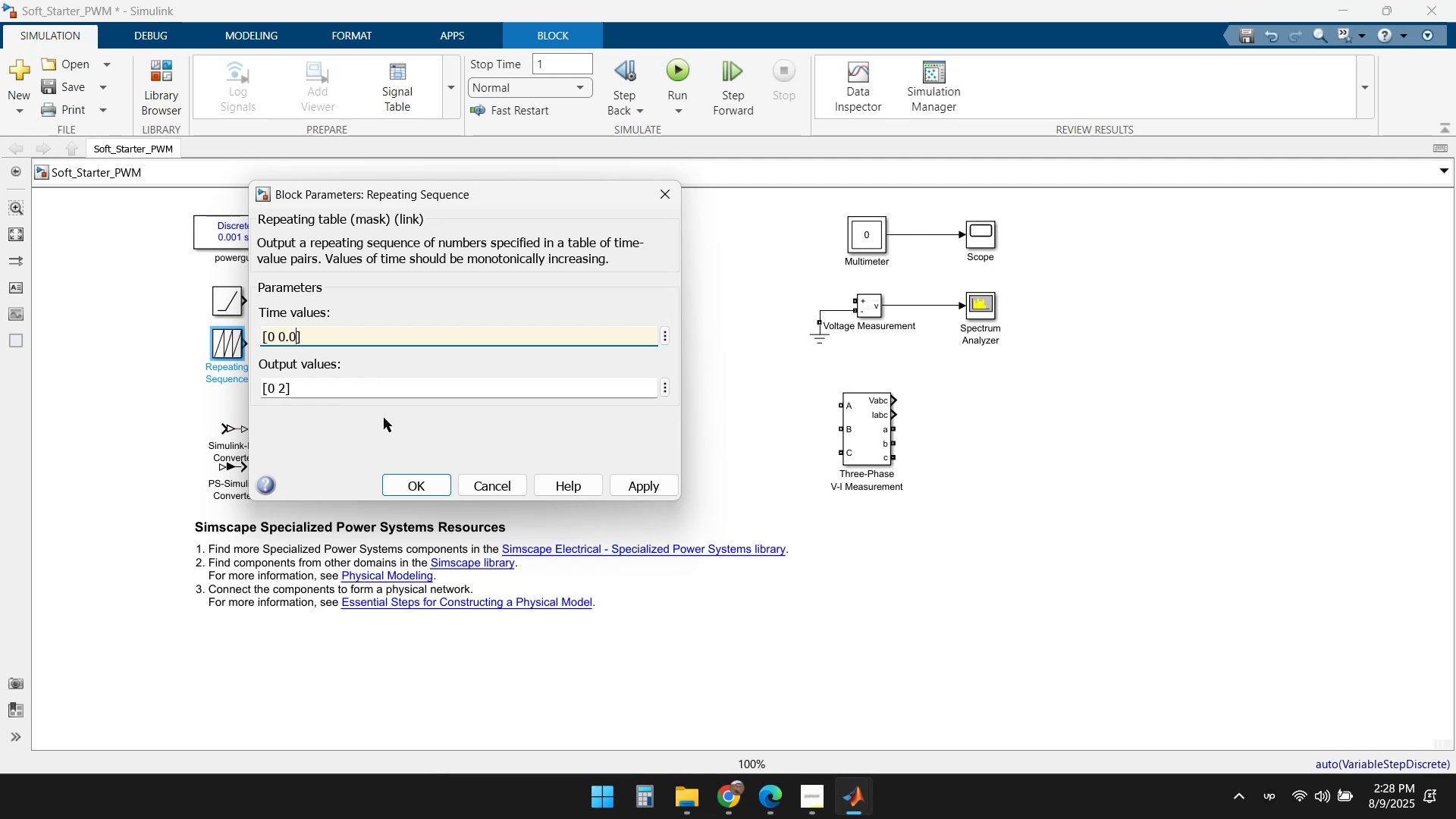 
key(Numpad0)
 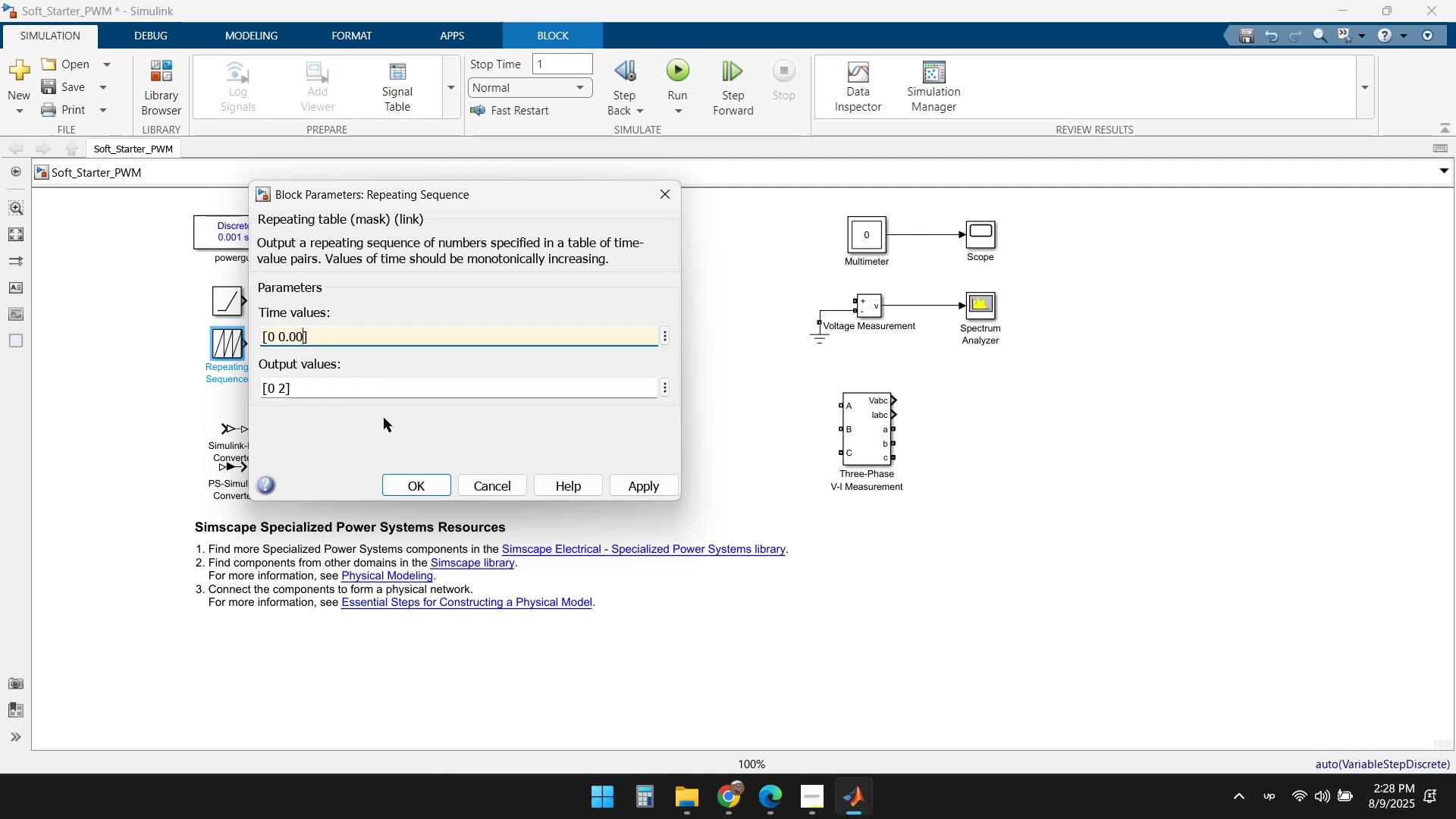 
key(Numpad1)
 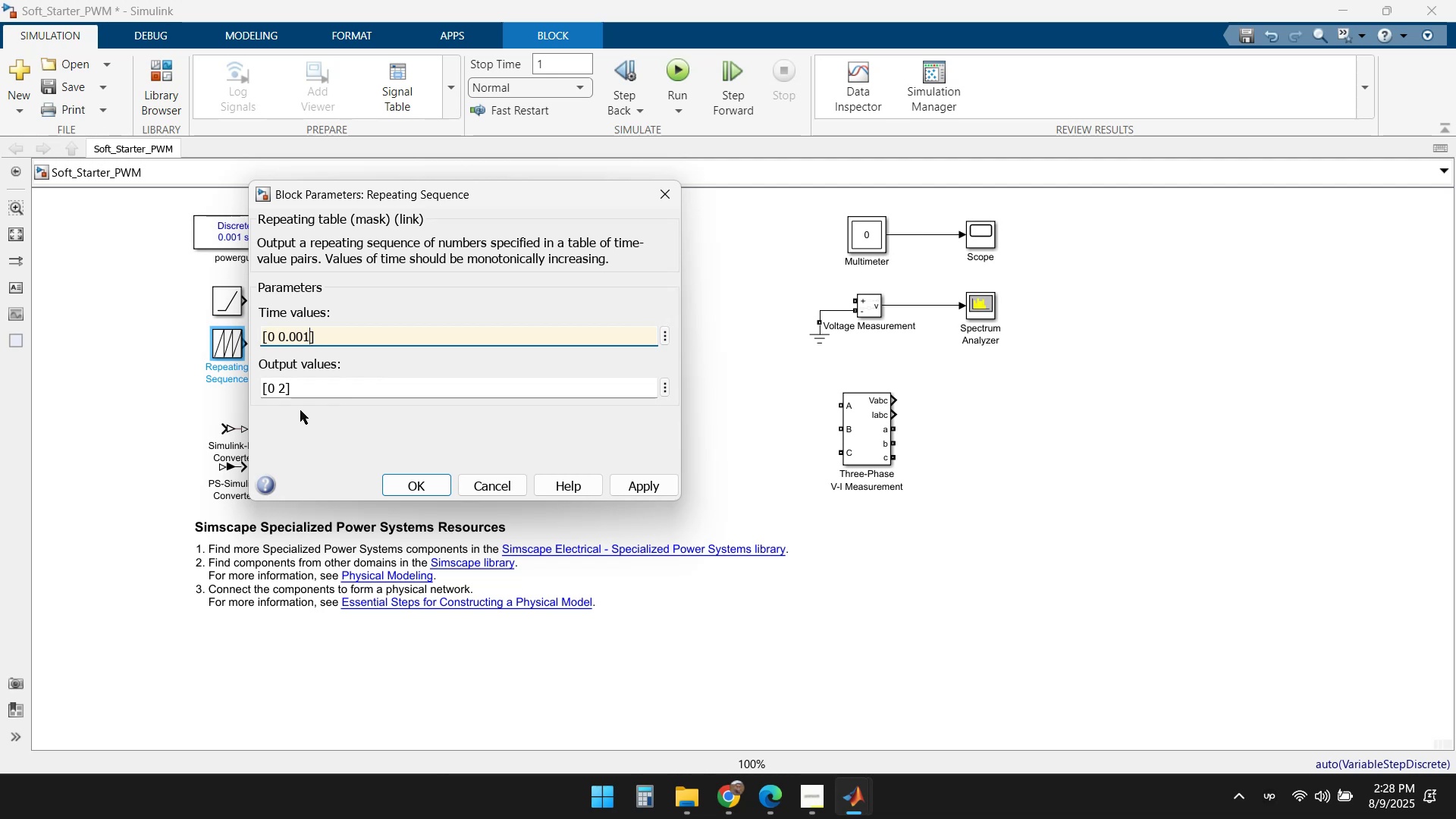 
left_click([279, 391])
 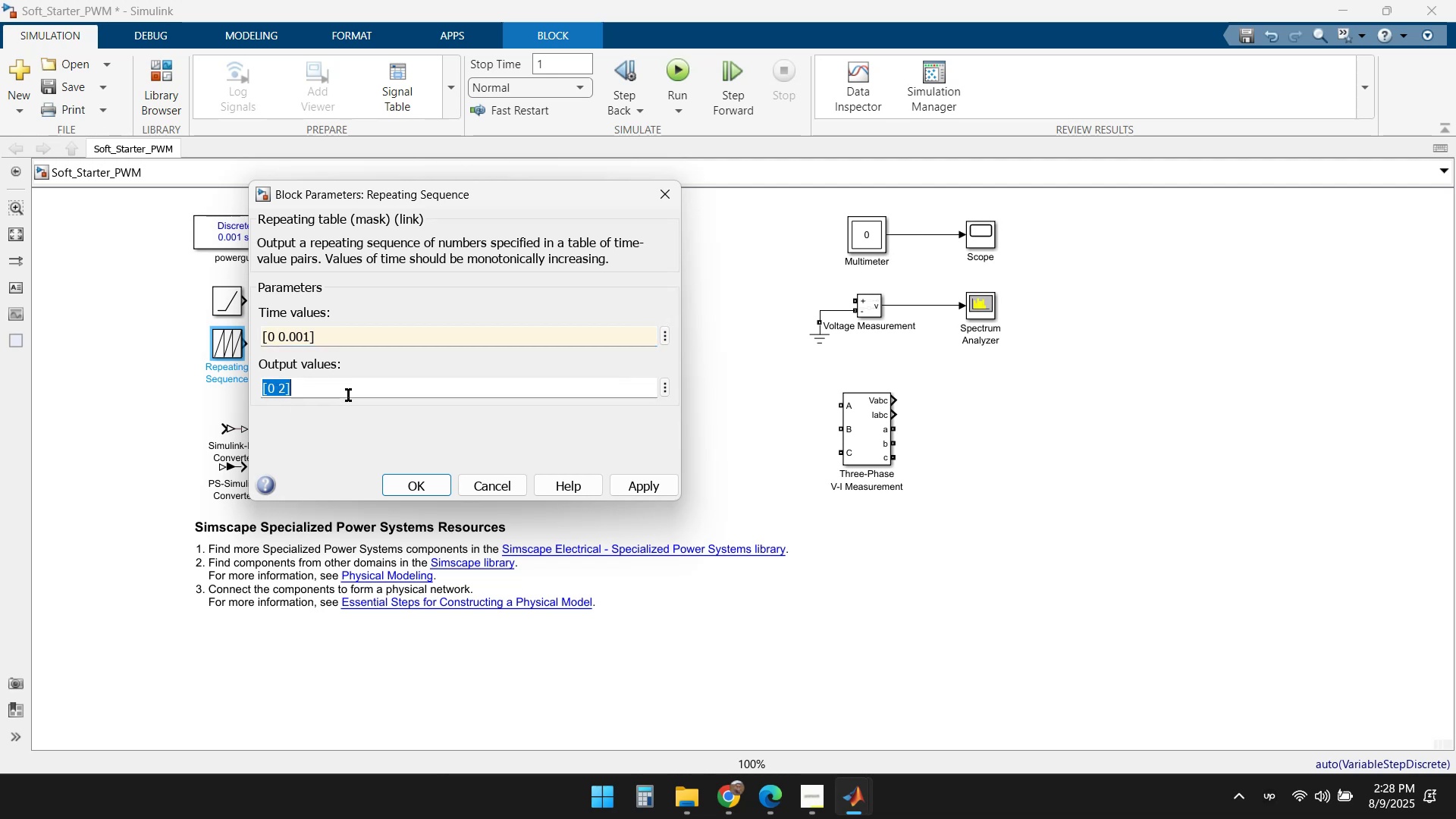 
key(ArrowLeft)
 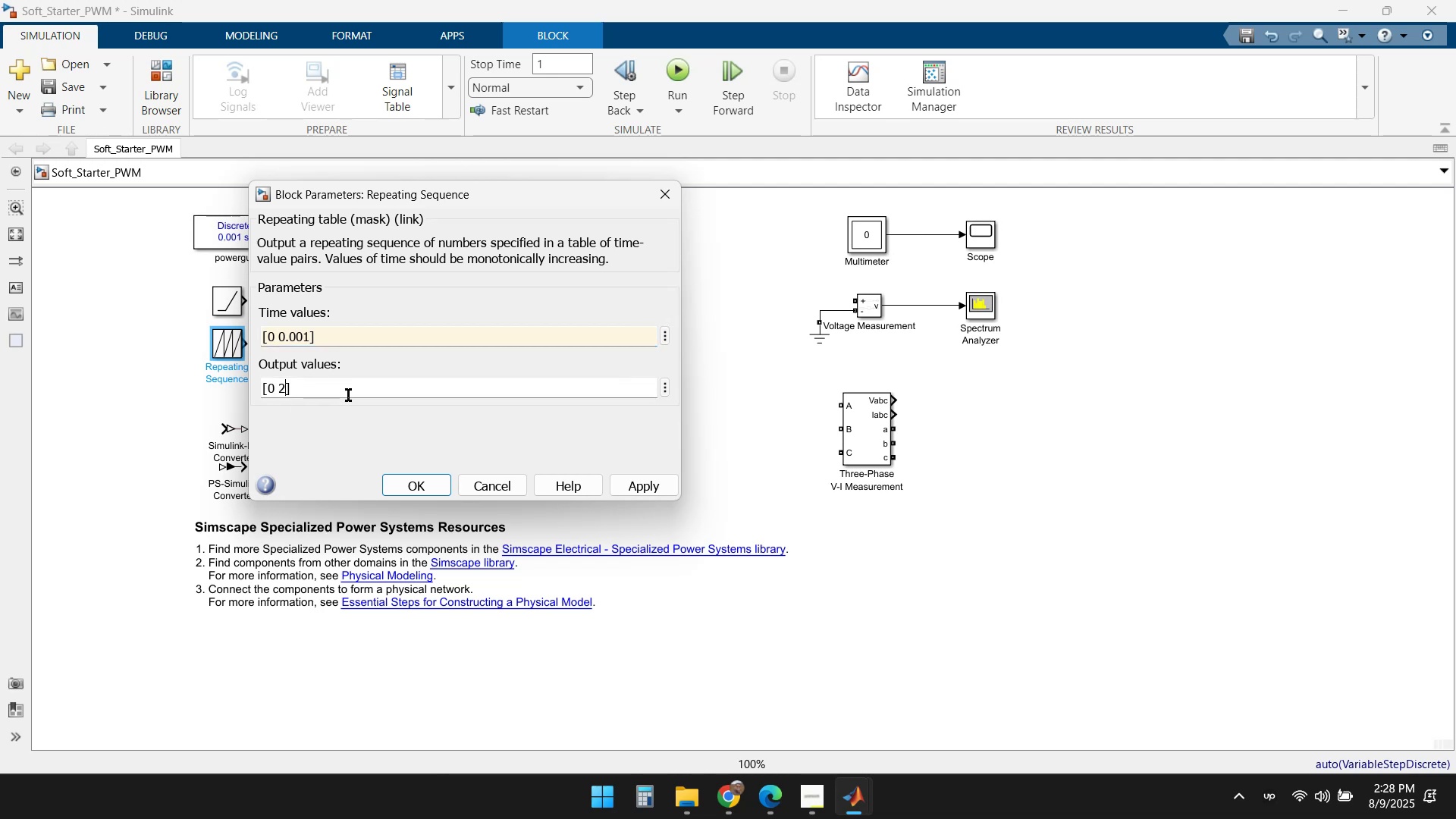 
key(ArrowLeft)
 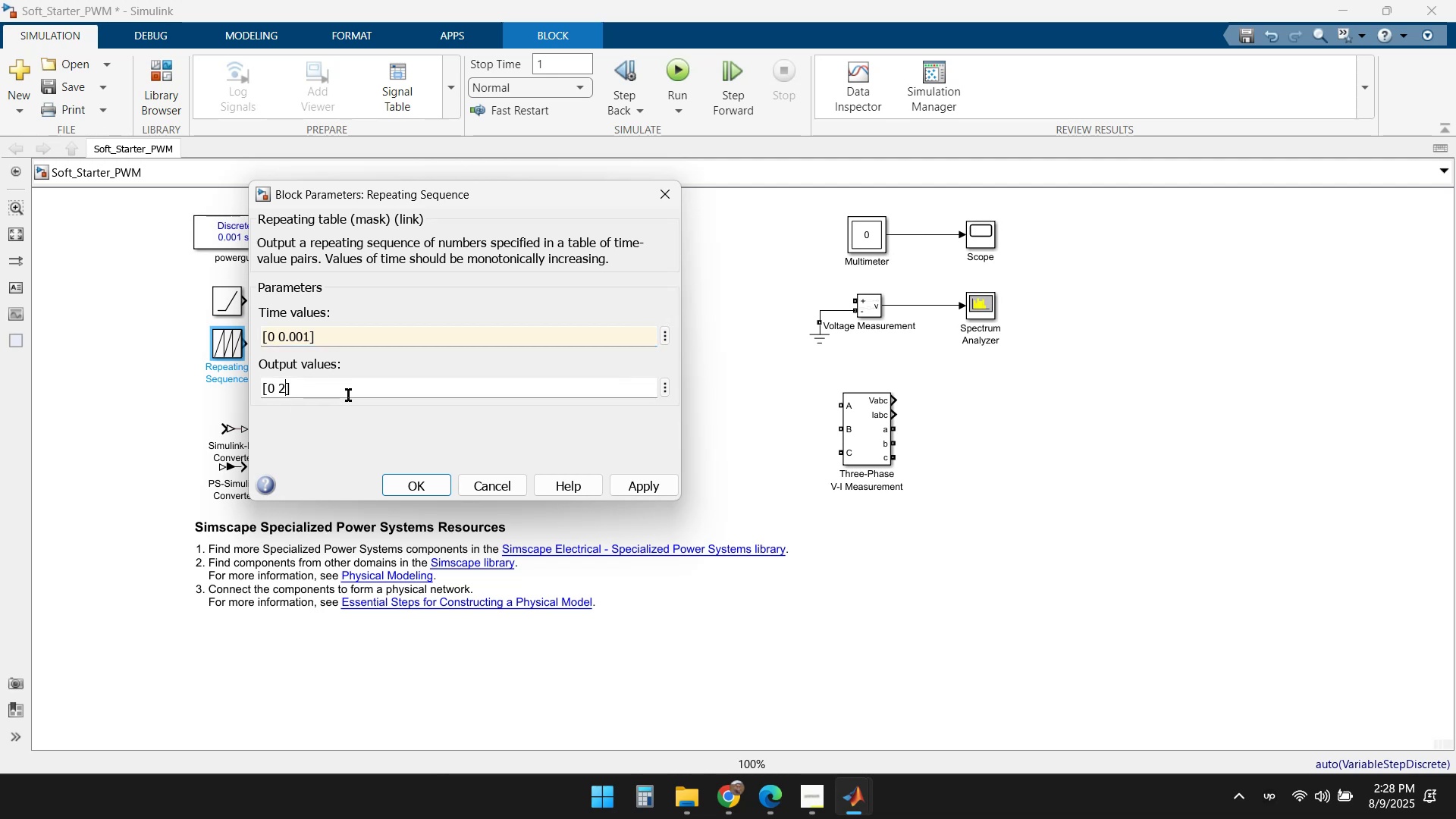 
key(ArrowLeft)
 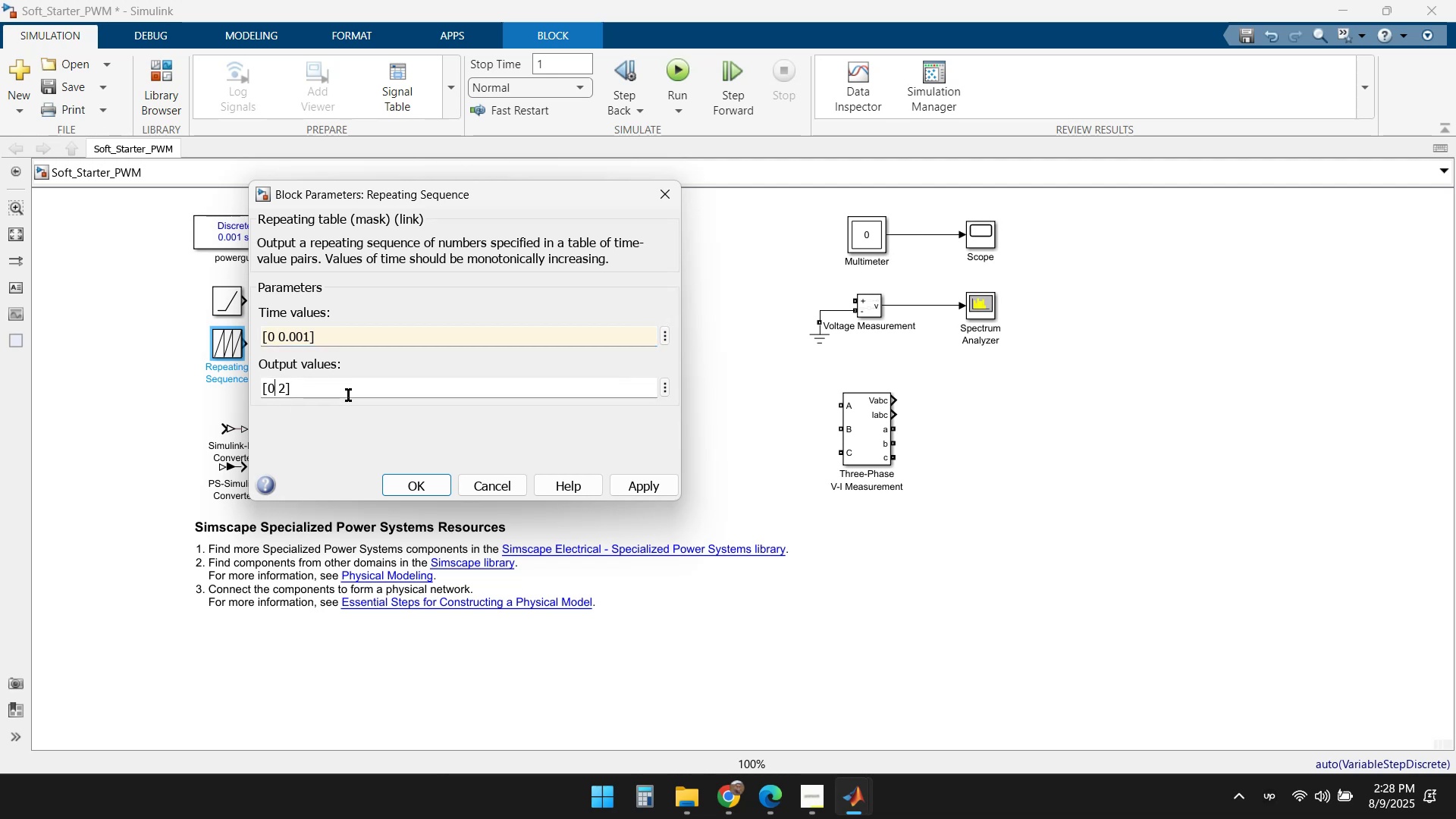 
key(Backspace)
 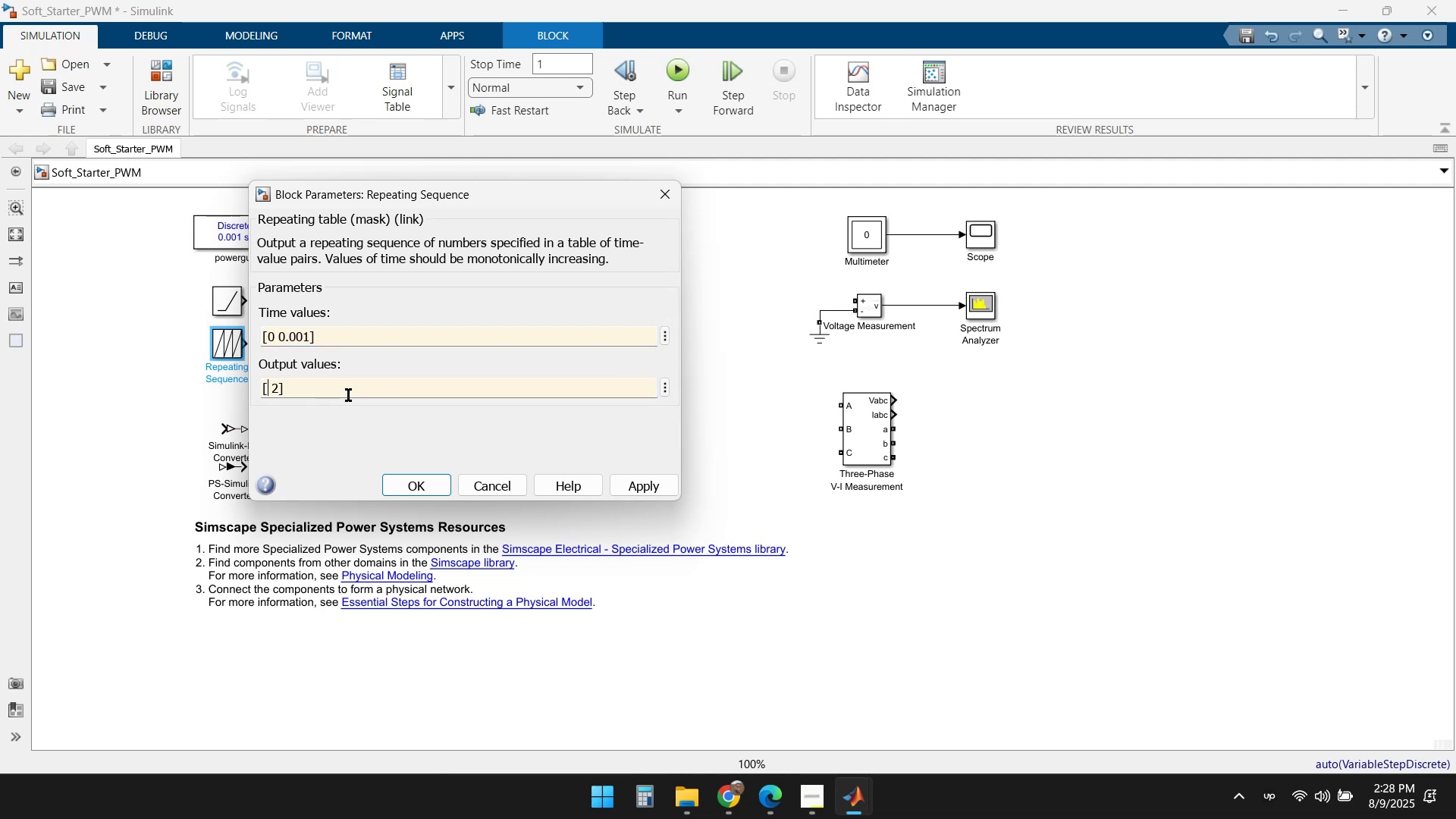 
key(NumpadSubtract)
 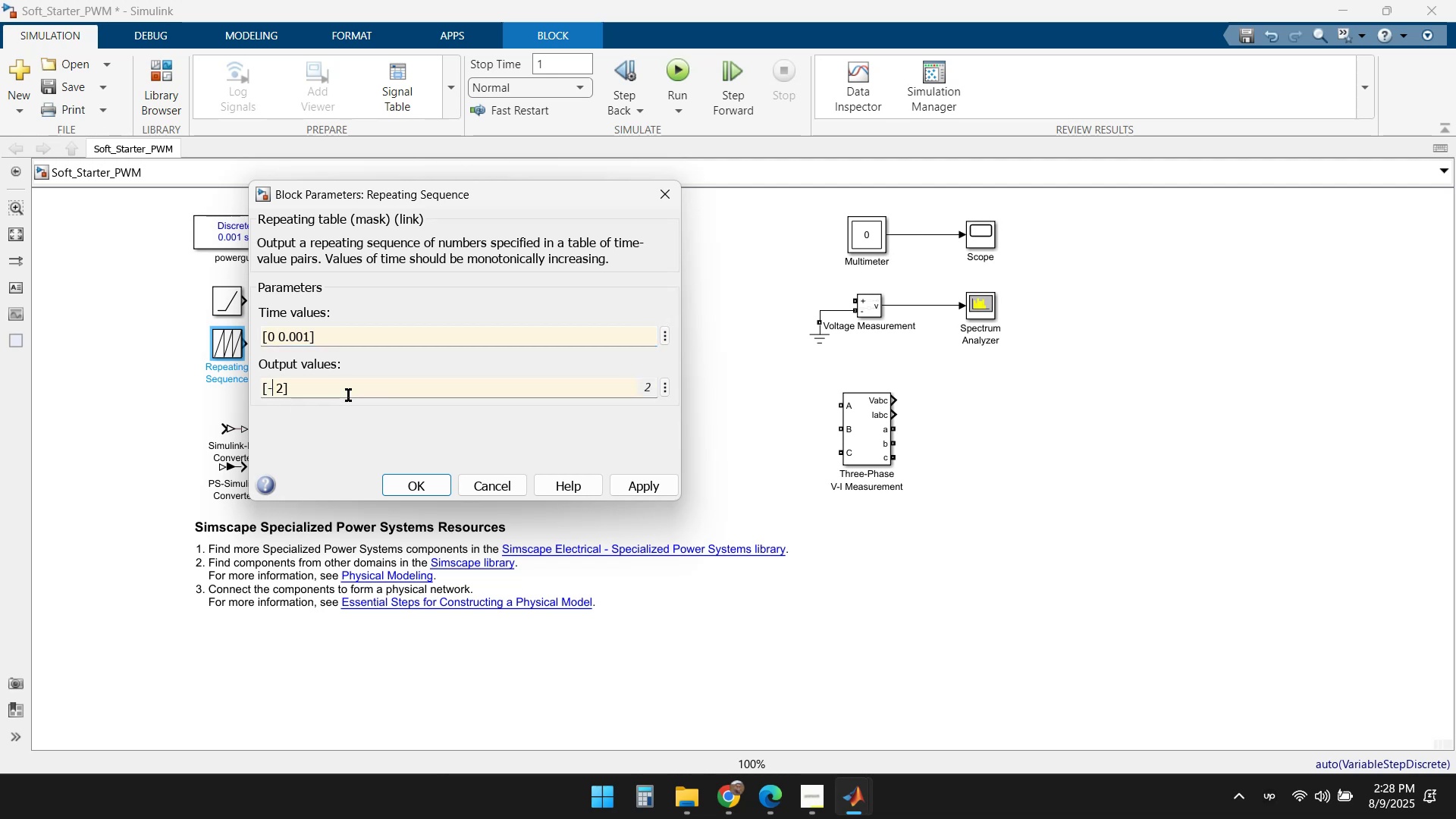 
key(Numpad1)
 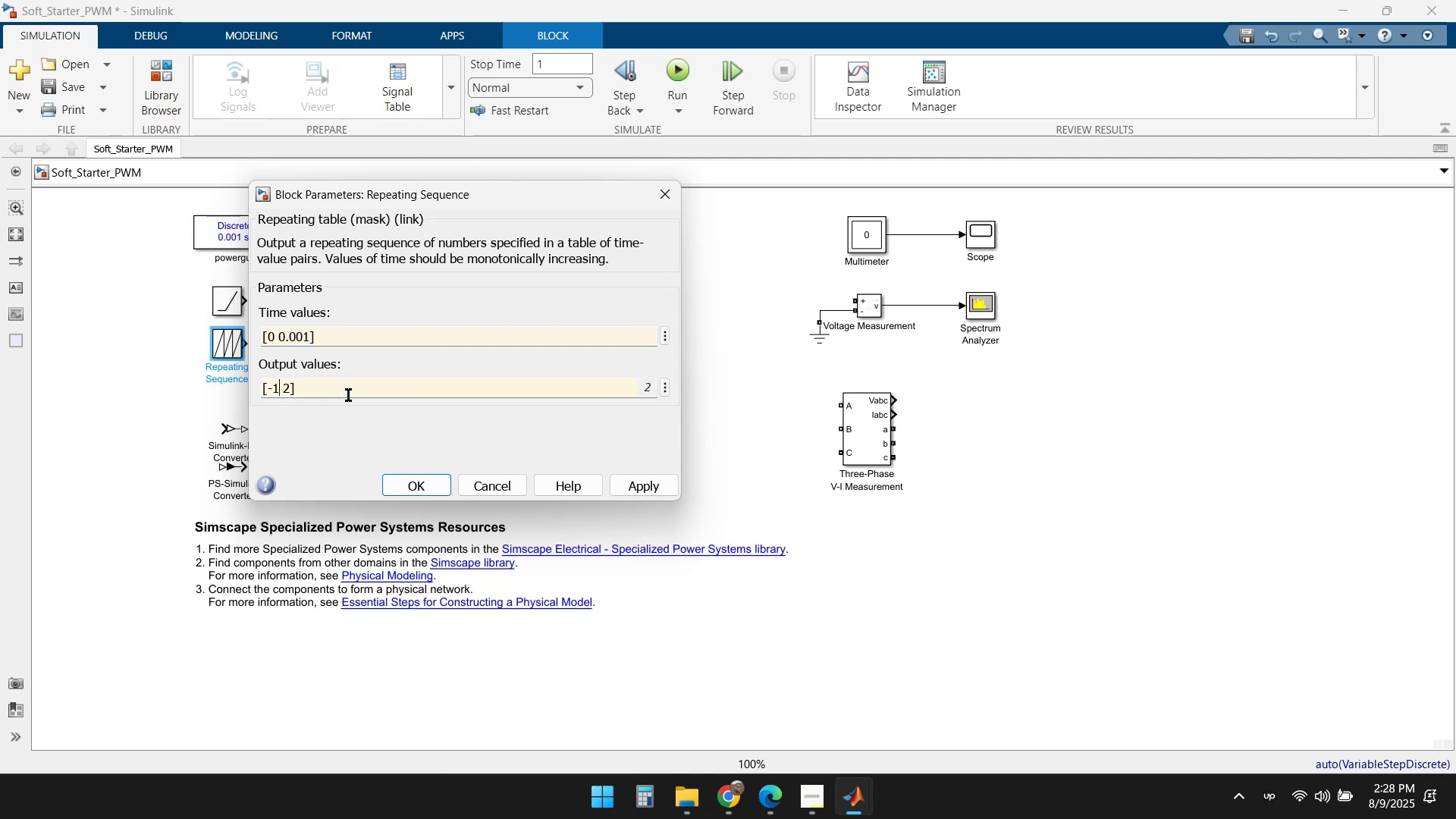 
key(ArrowRight)
 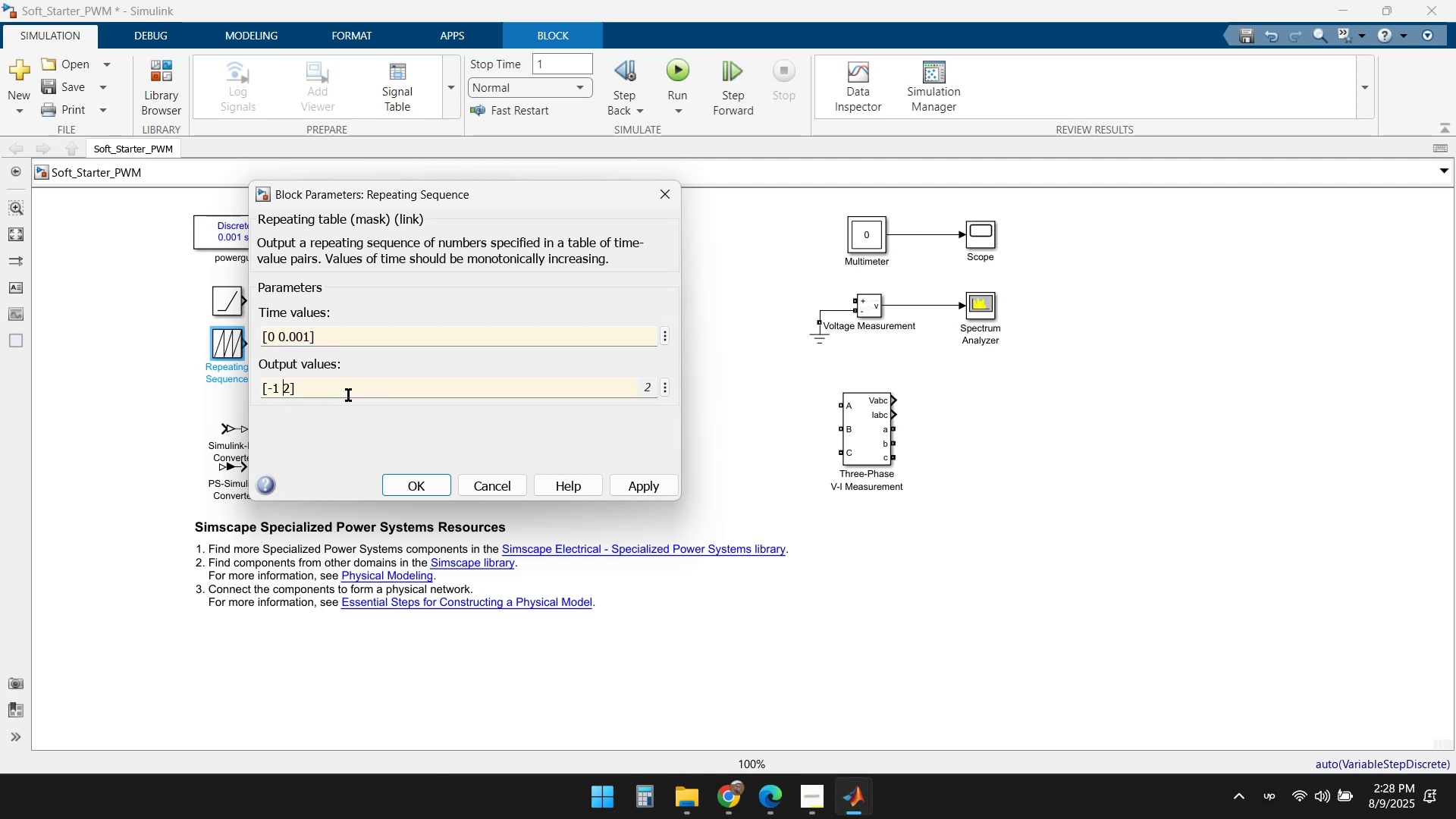 
key(ArrowRight)
 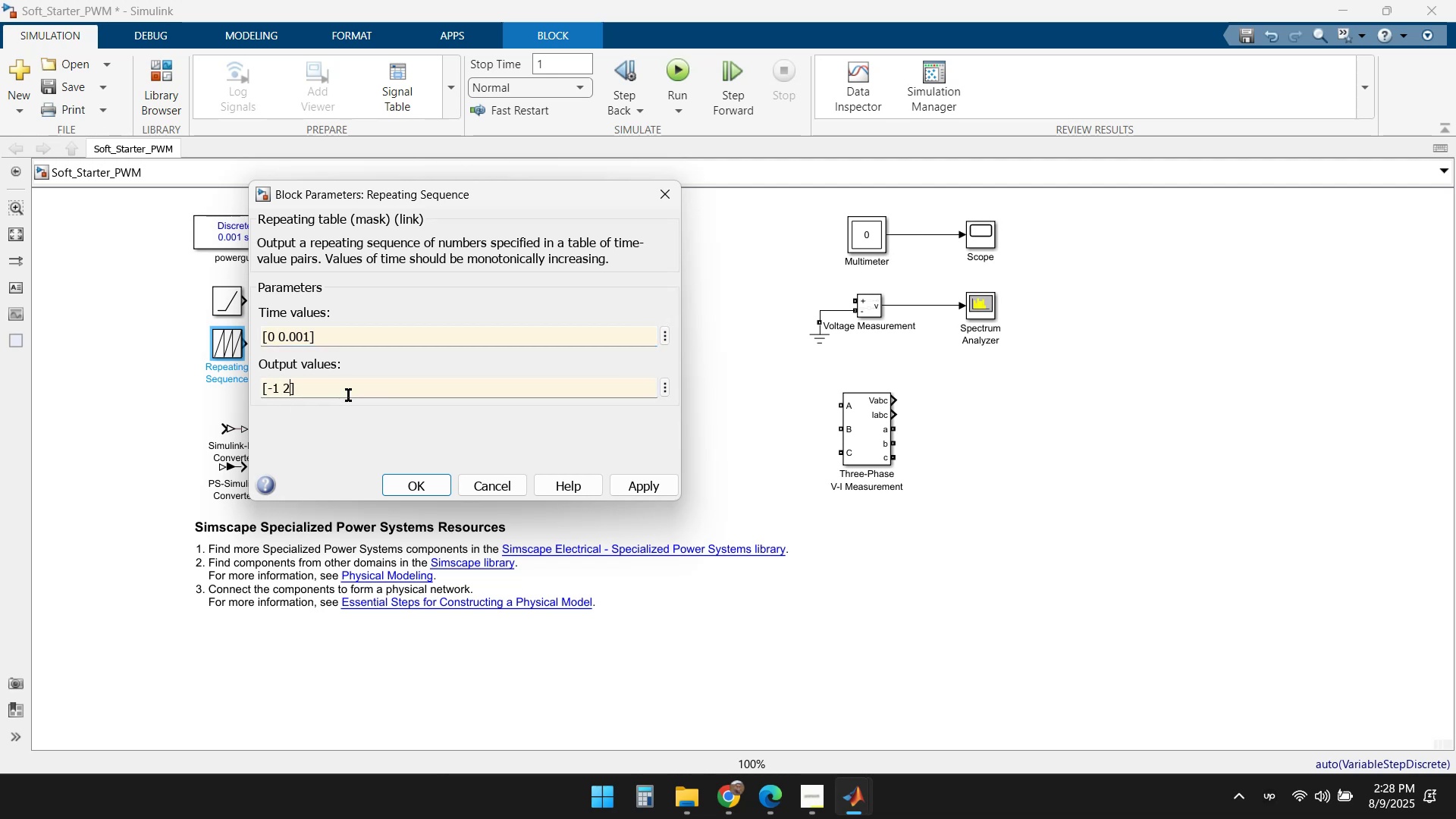 
key(Backspace)
 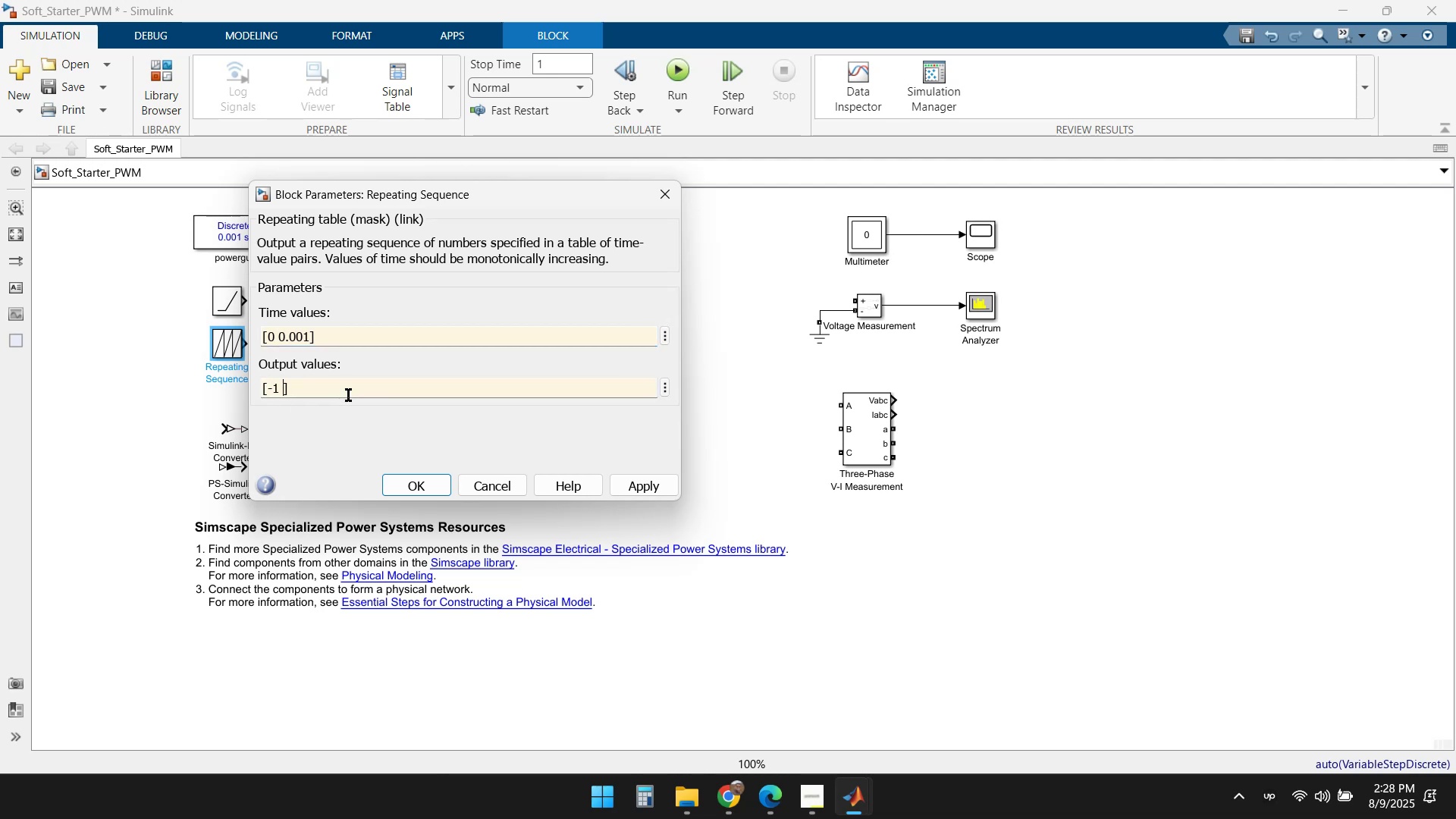 
key(Numpad1)
 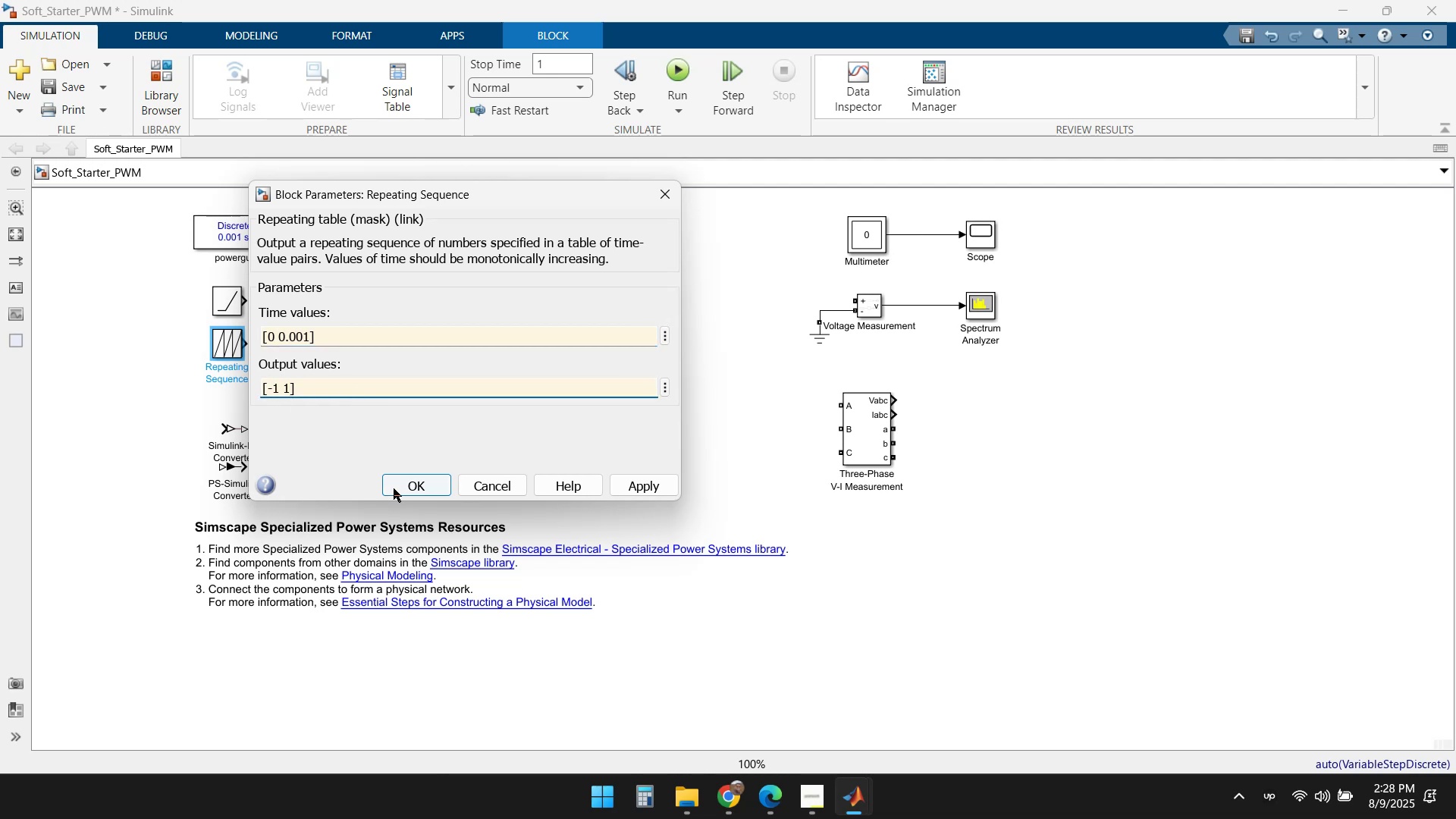 
left_click([406, 485])
 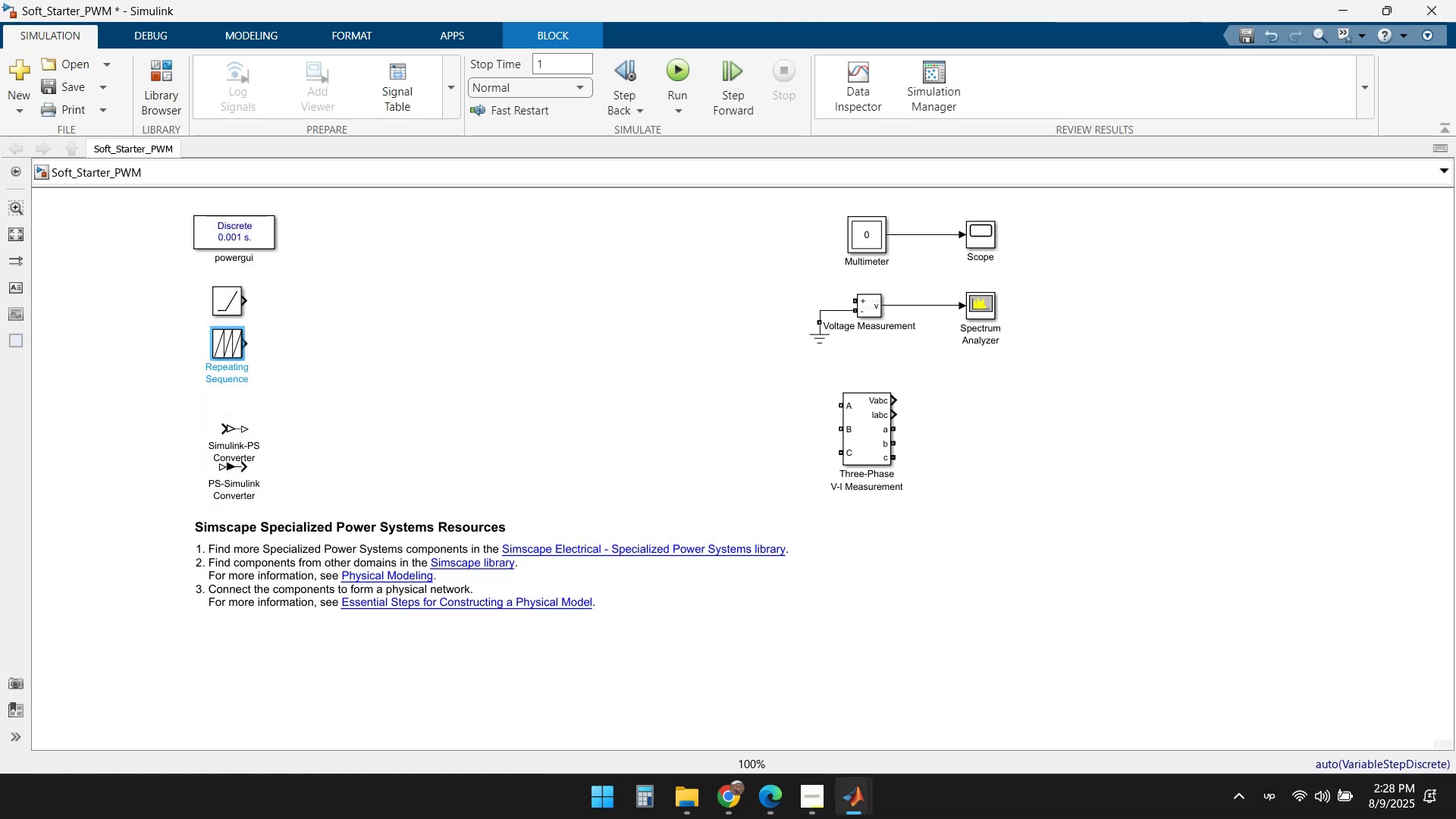 
left_click([856, 808])
 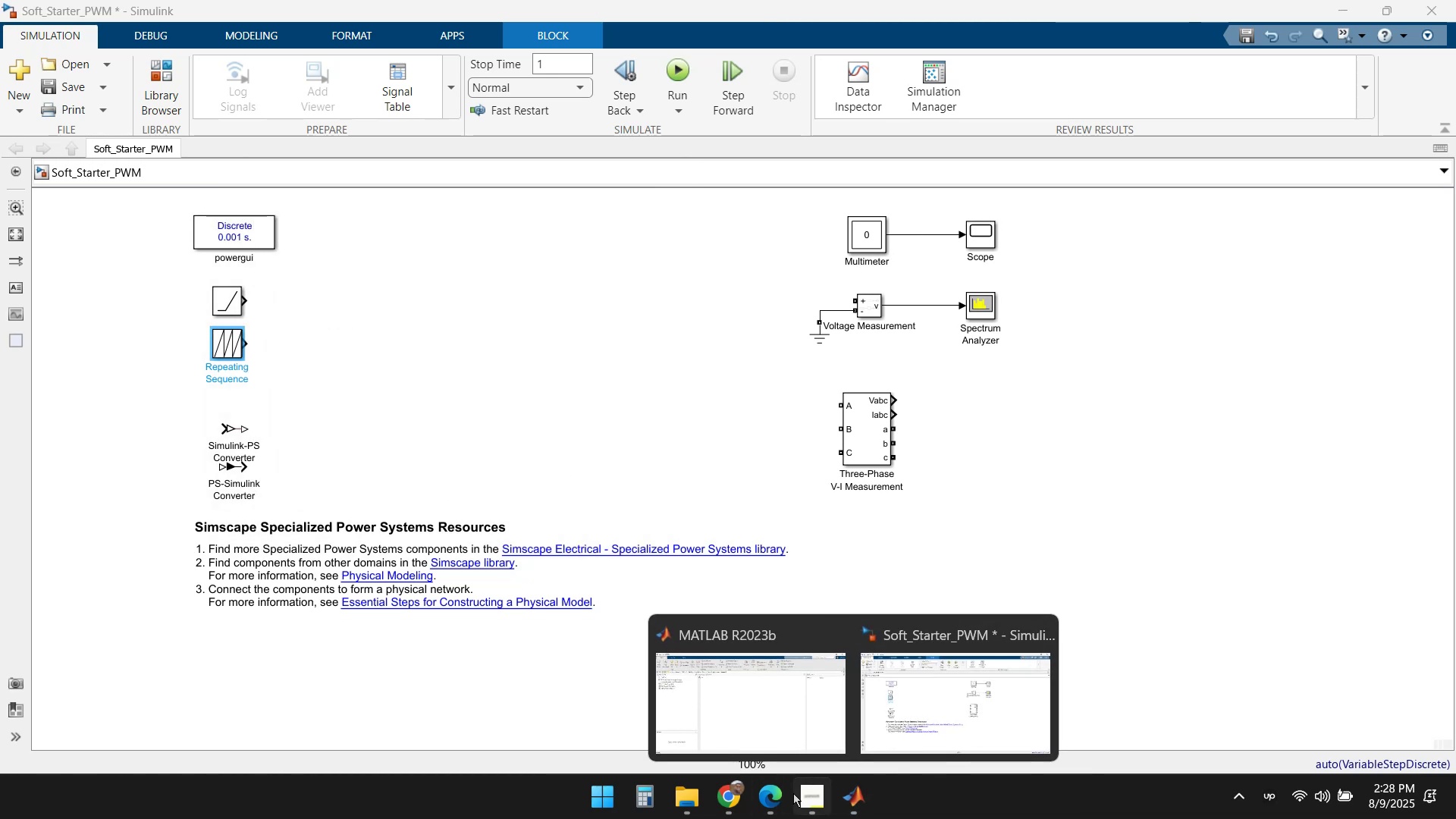 
left_click([740, 801])
 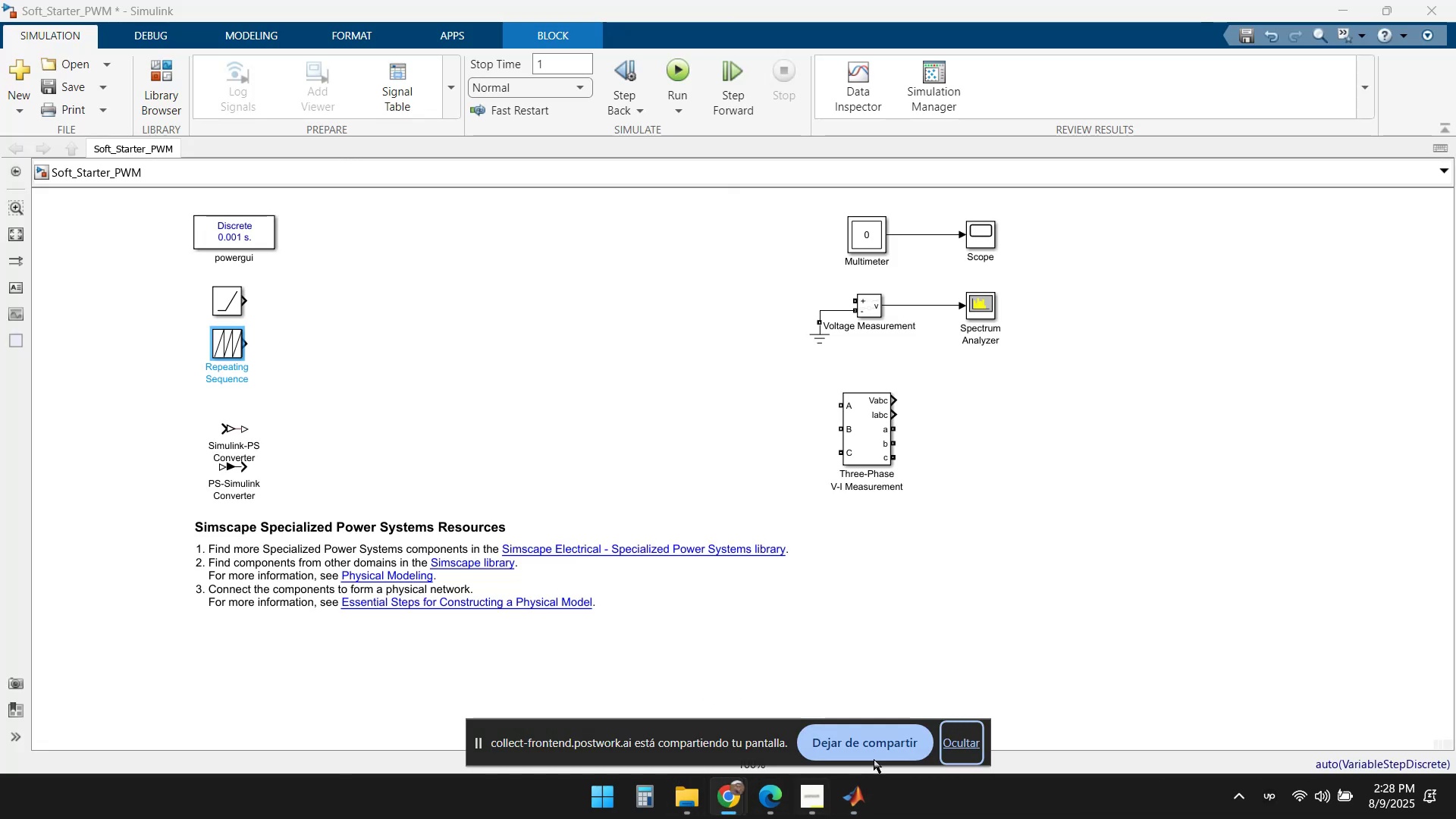 
left_click([955, 748])
 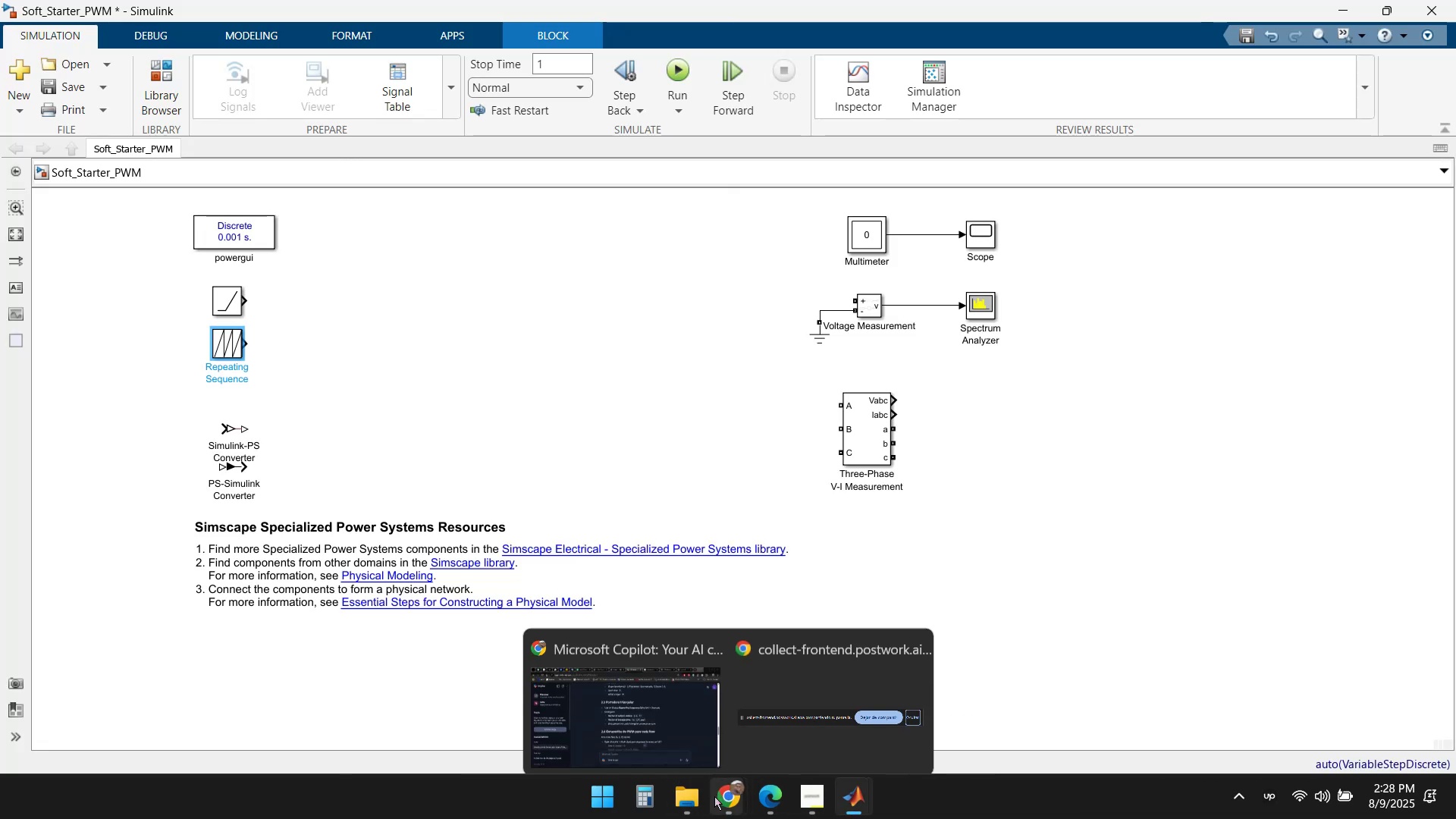 
double_click([653, 692])
 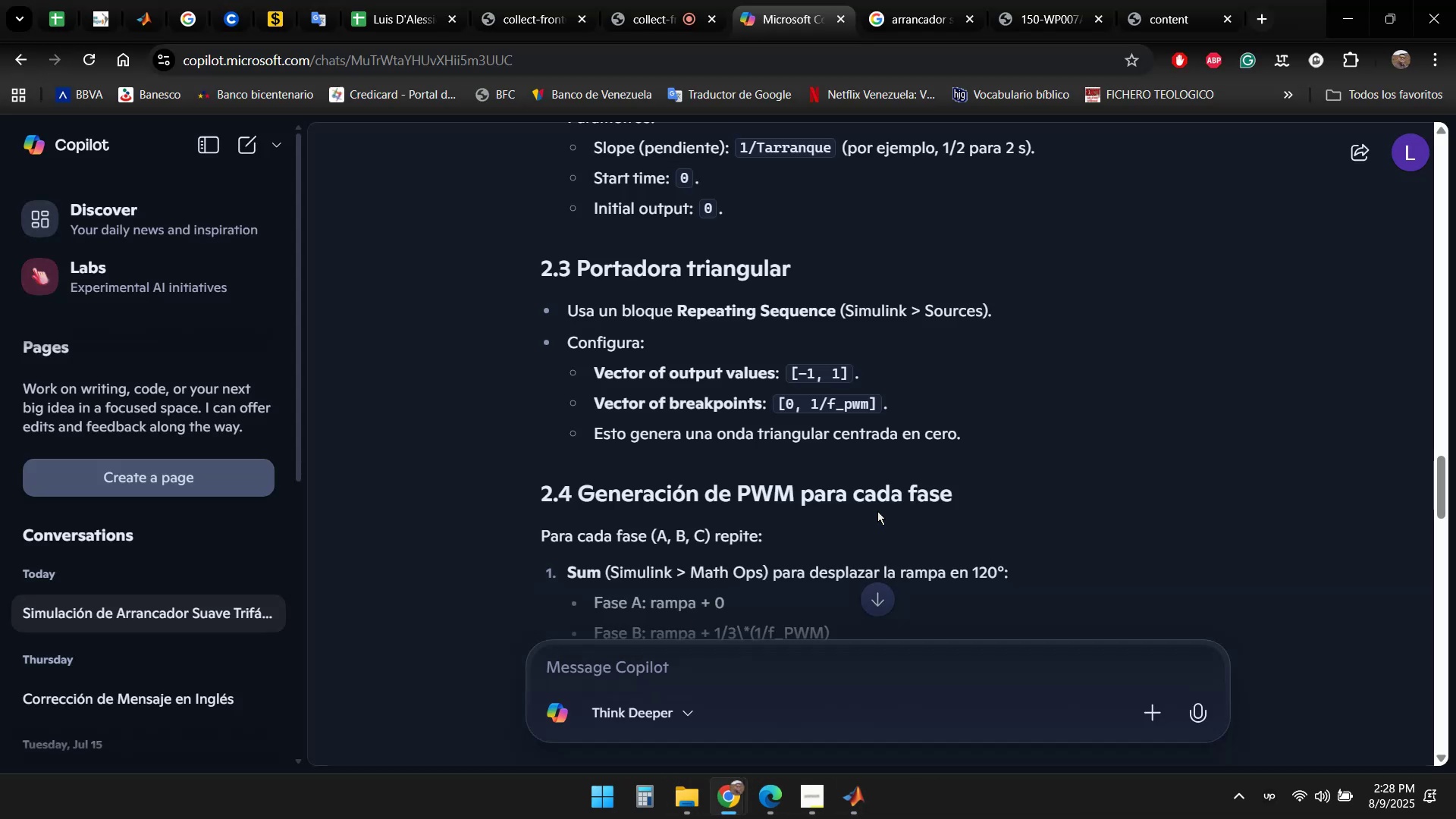 
left_click([1178, 436])
 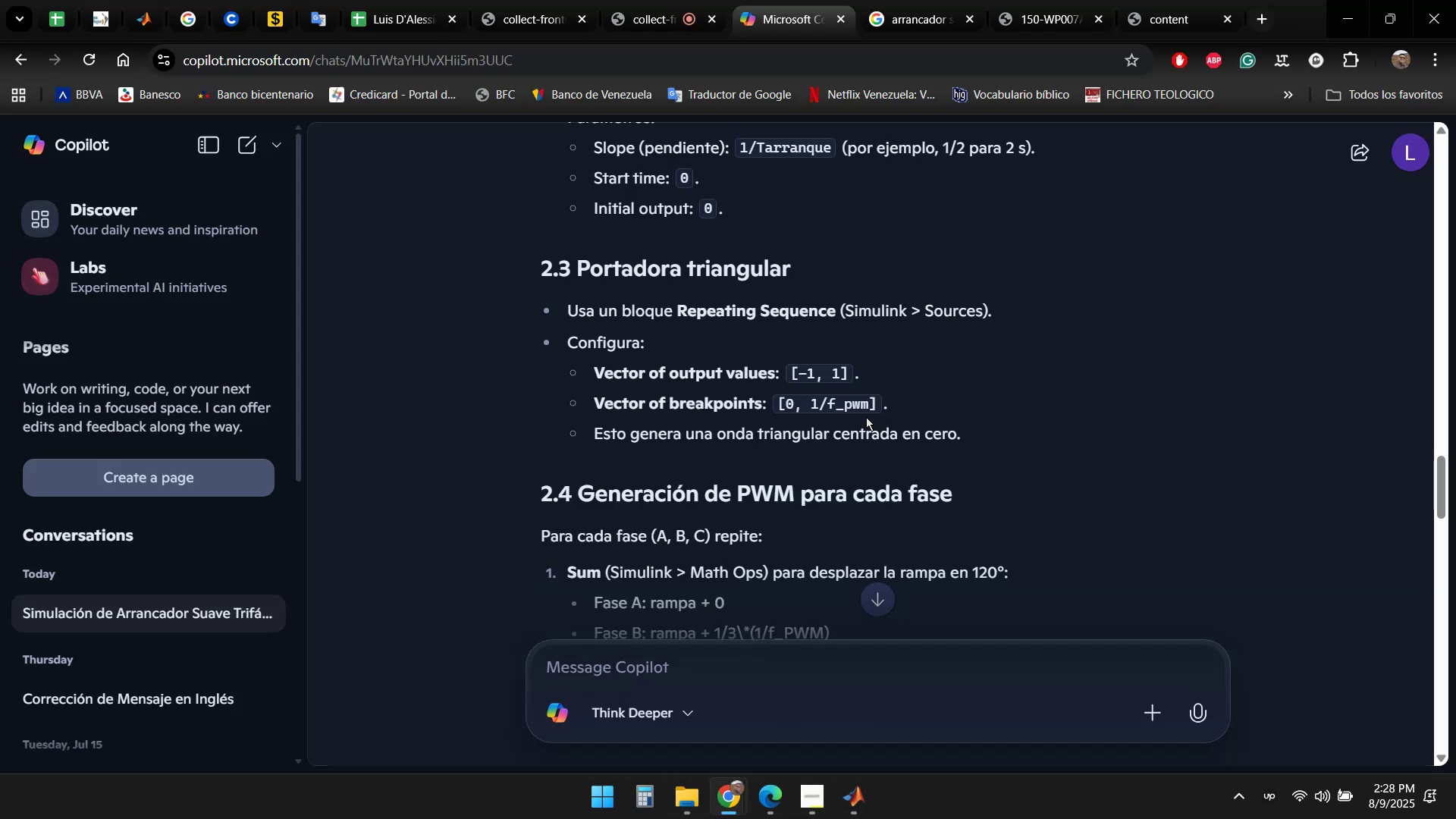 
scroll: coordinate [909, 344], scroll_direction: down, amount: 2.0
 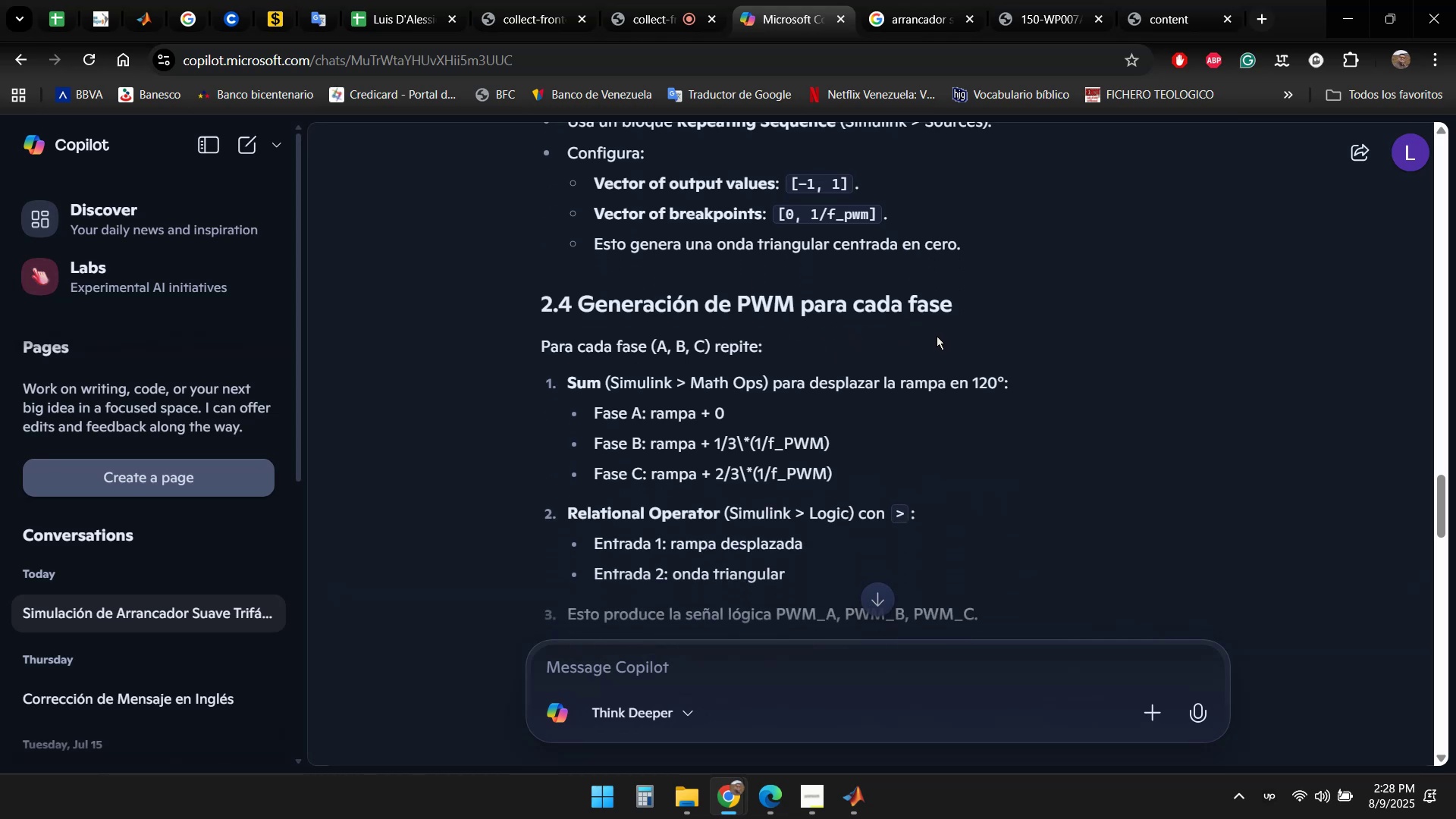 
wait(7.69)
 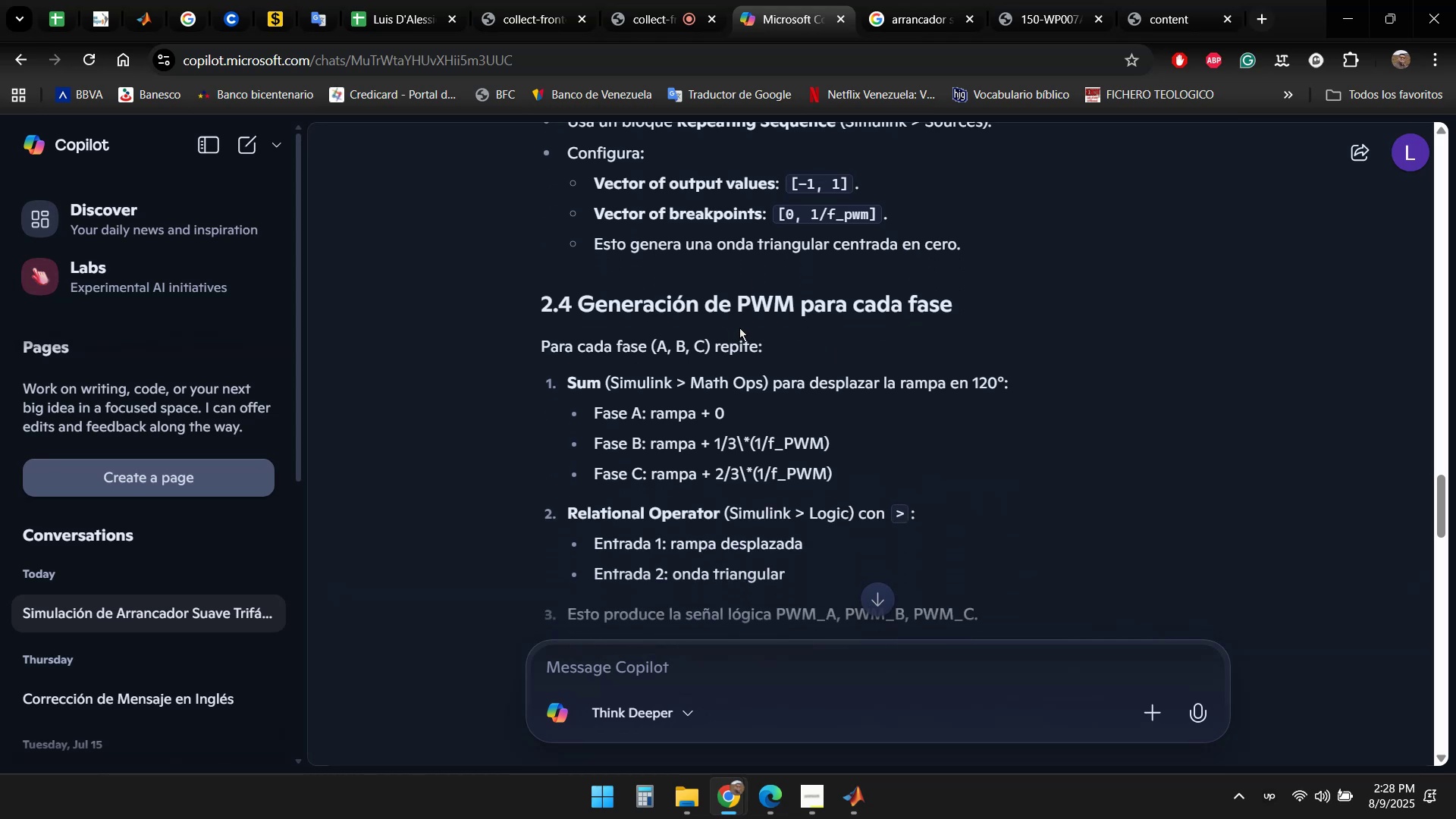 
scroll: coordinate [900, 350], scroll_direction: down, amount: 1.0
 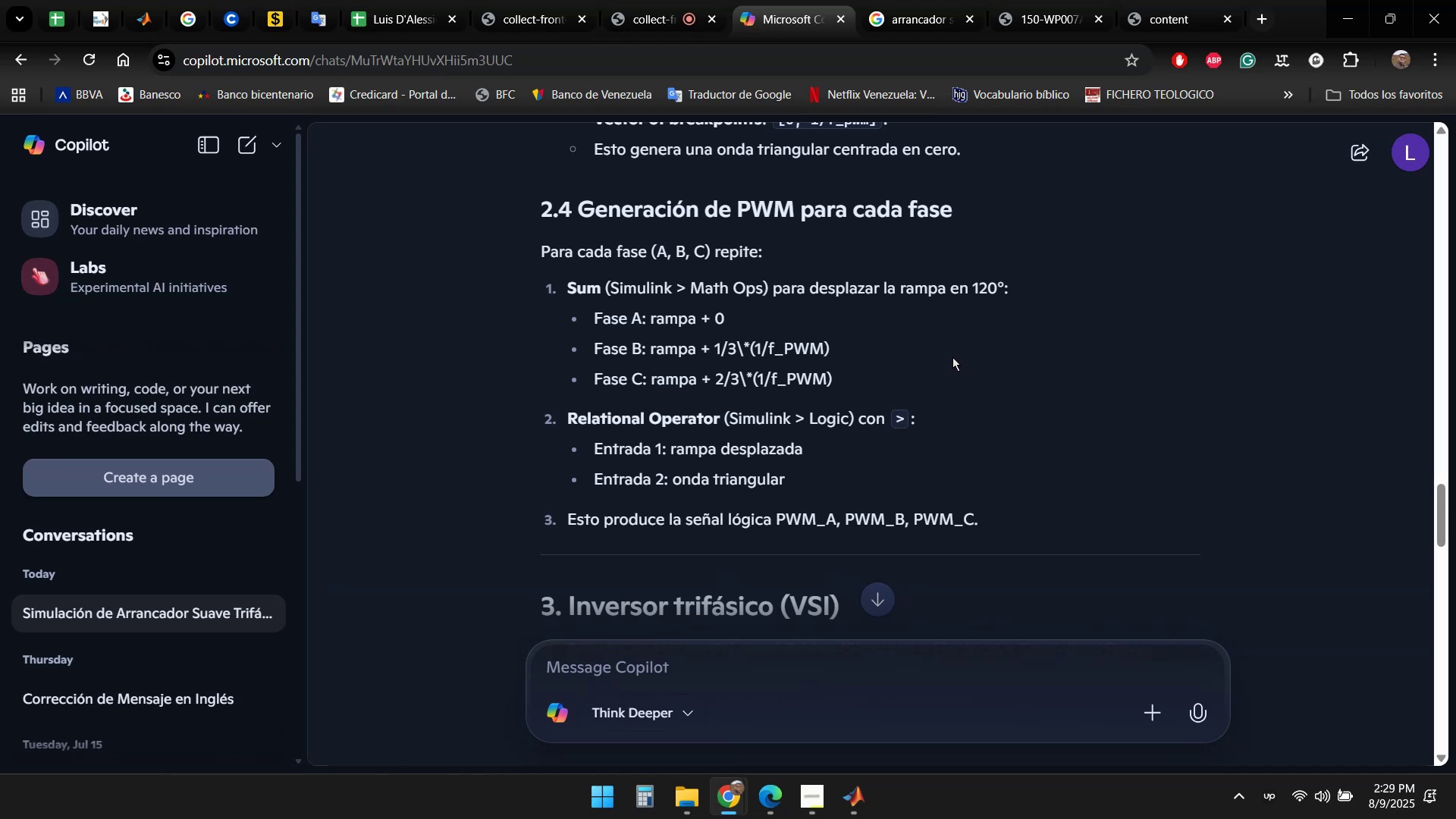 
wait(28.46)
 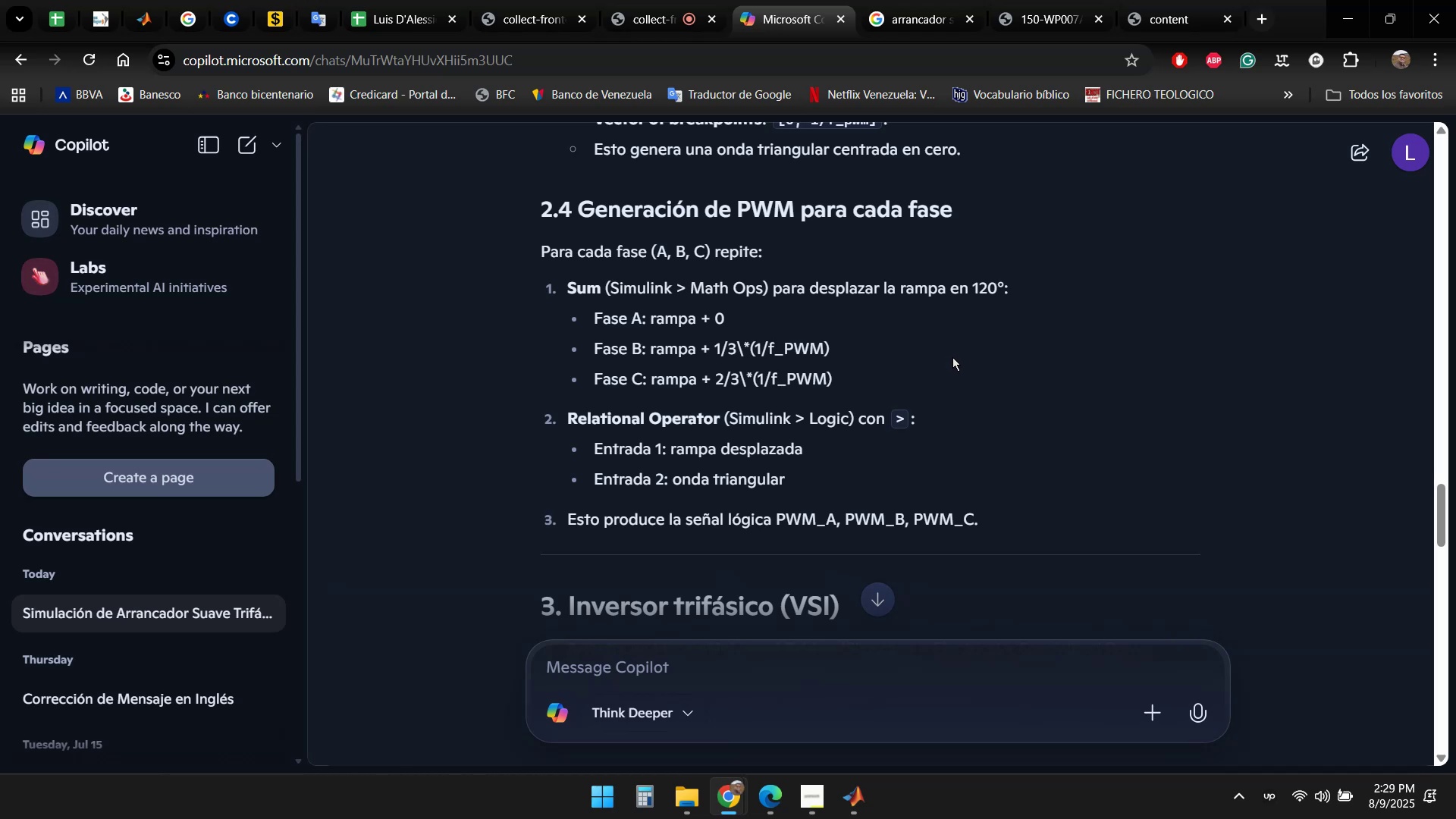 
double_click([940, 702])
 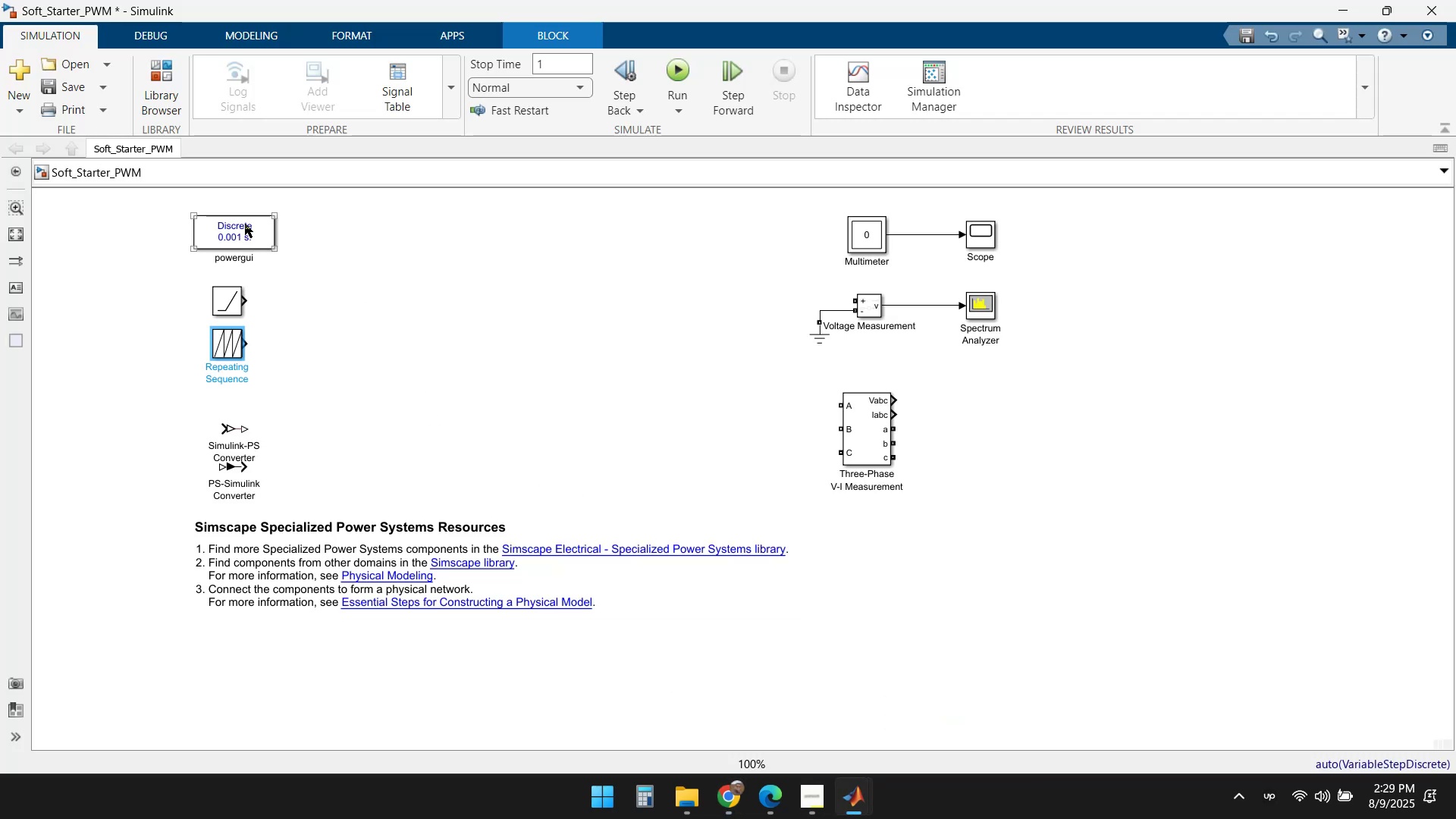 
left_click([152, 77])
 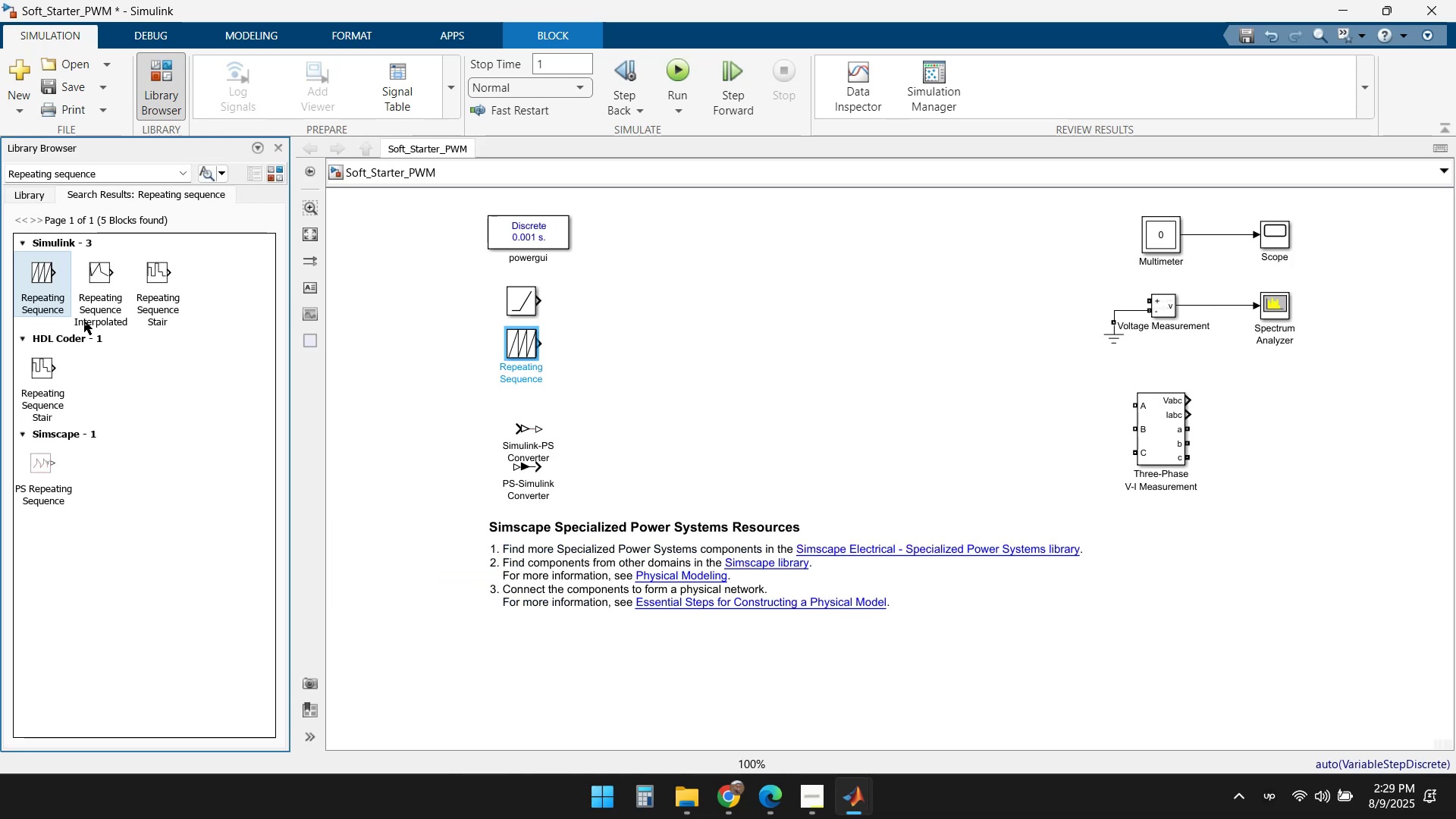 
left_click([108, 174])
 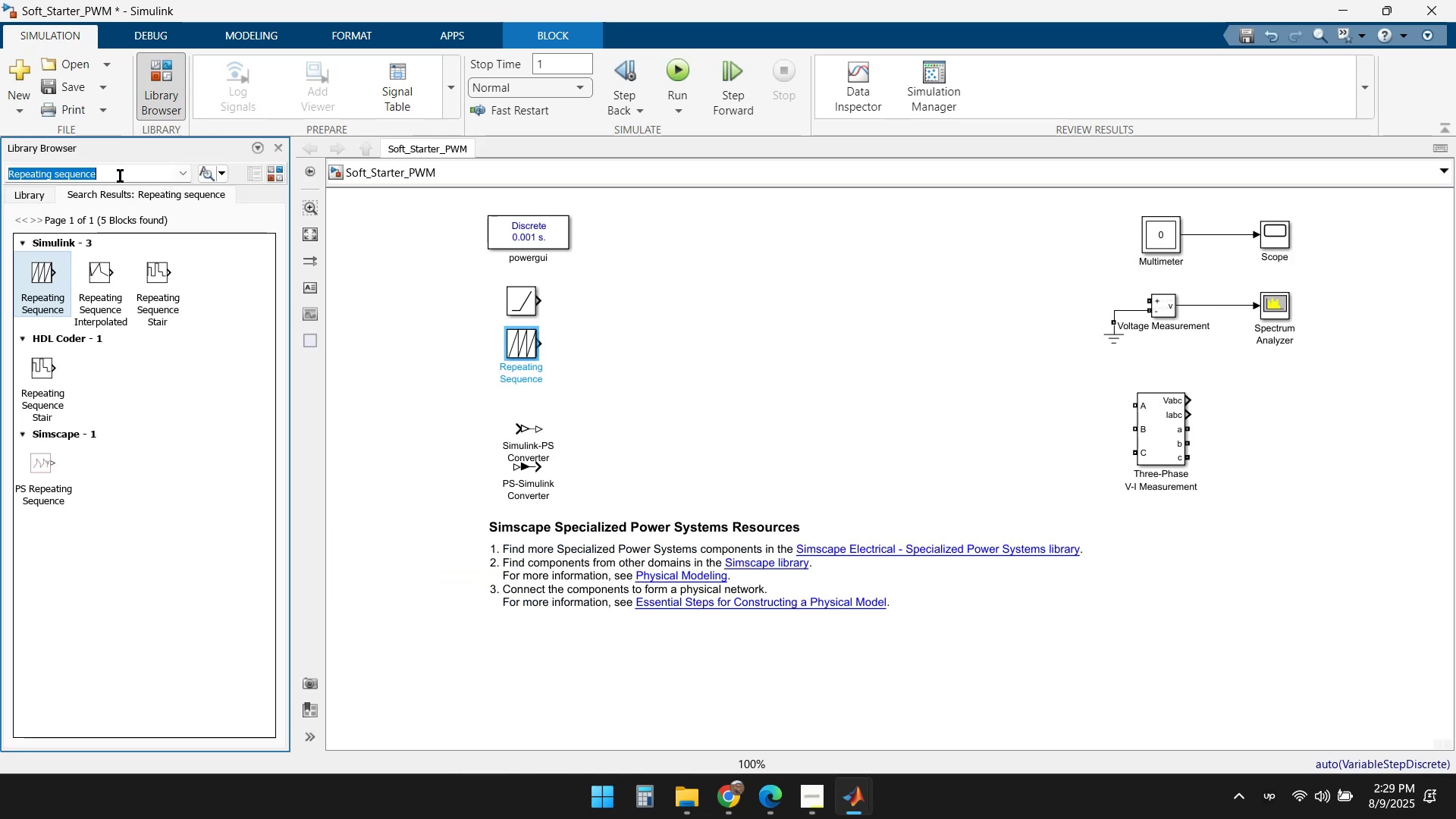 
type(Sum)
 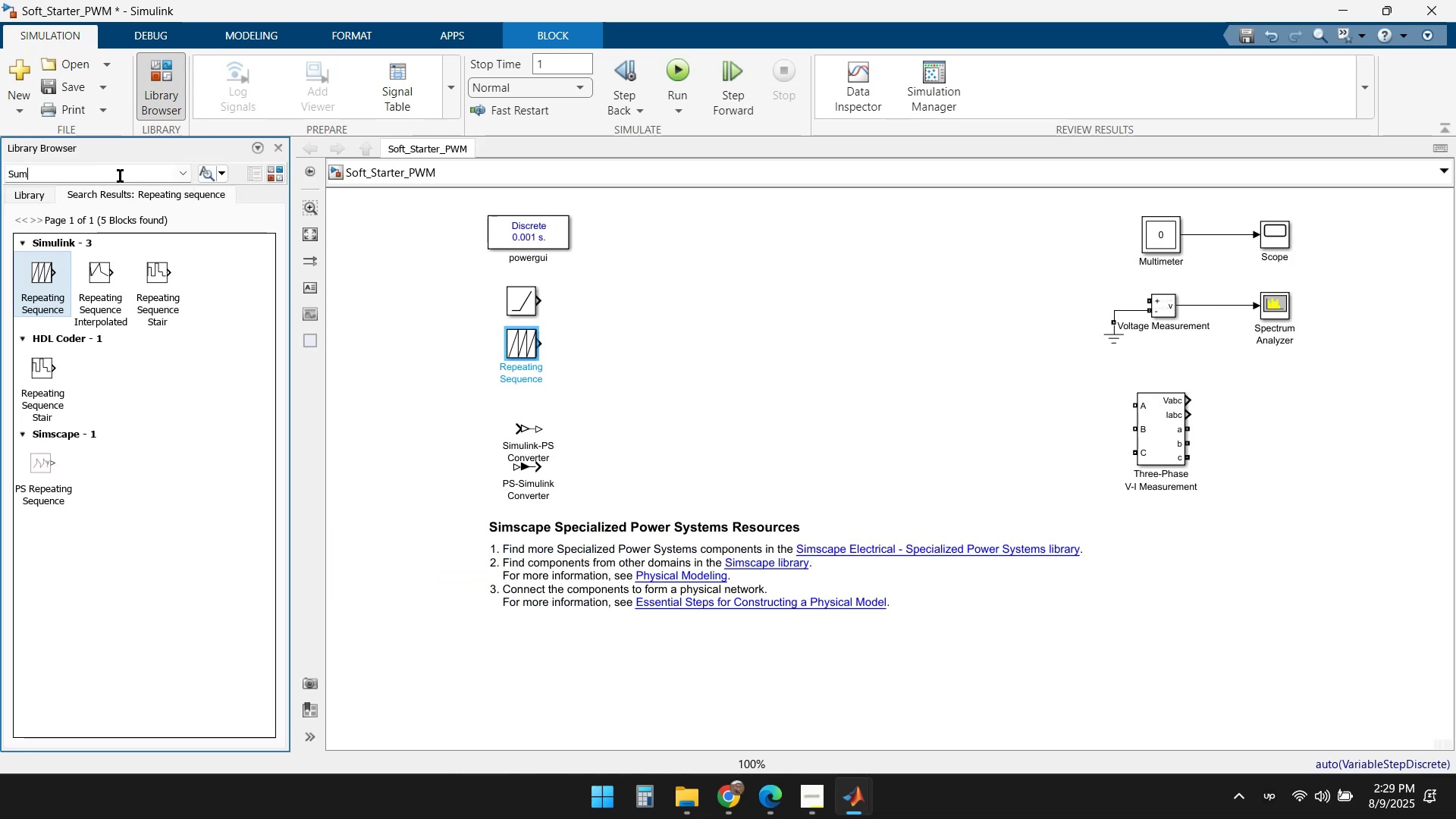 
key(Enter)
 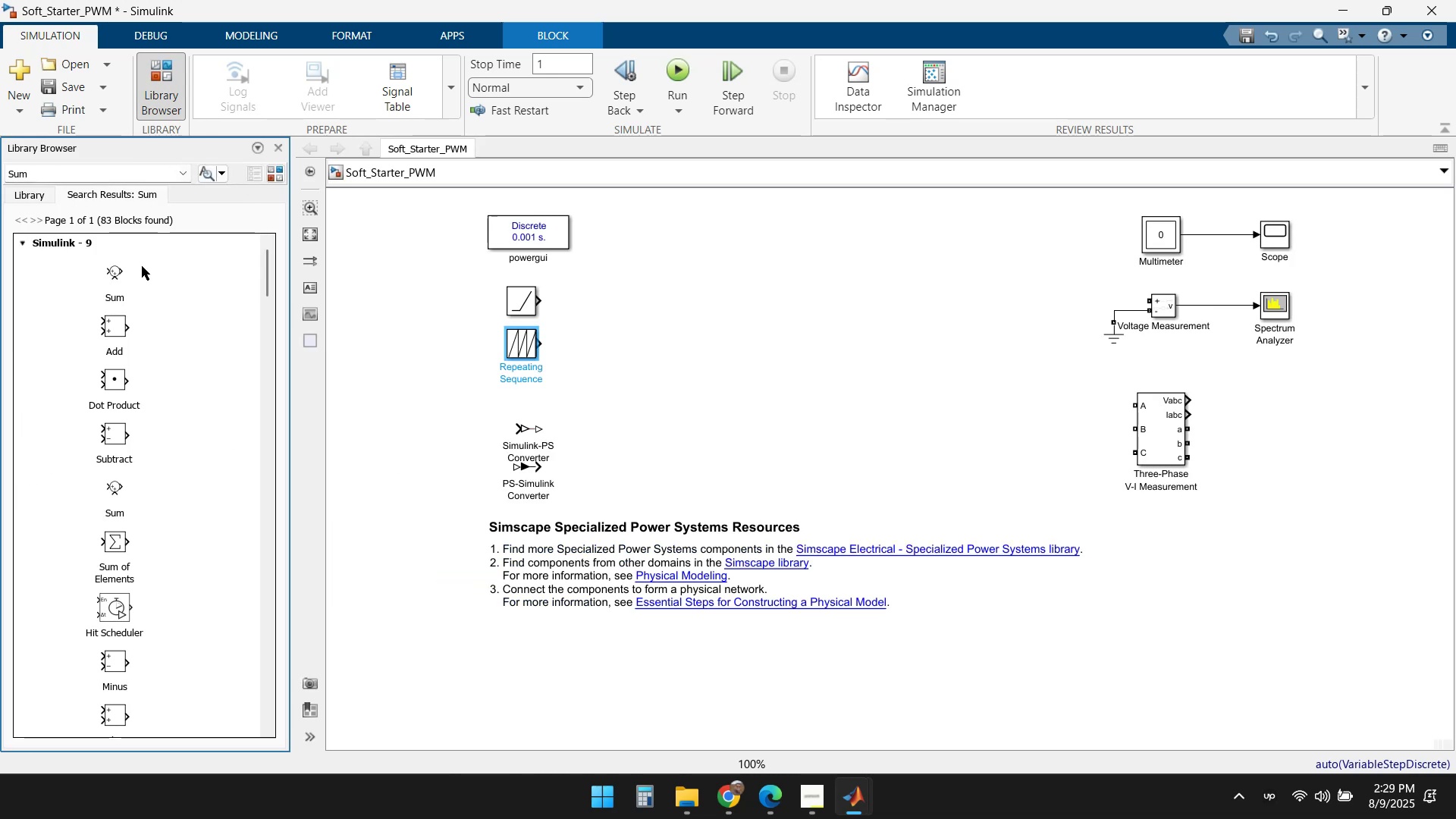 
mouse_move([121, 295])
 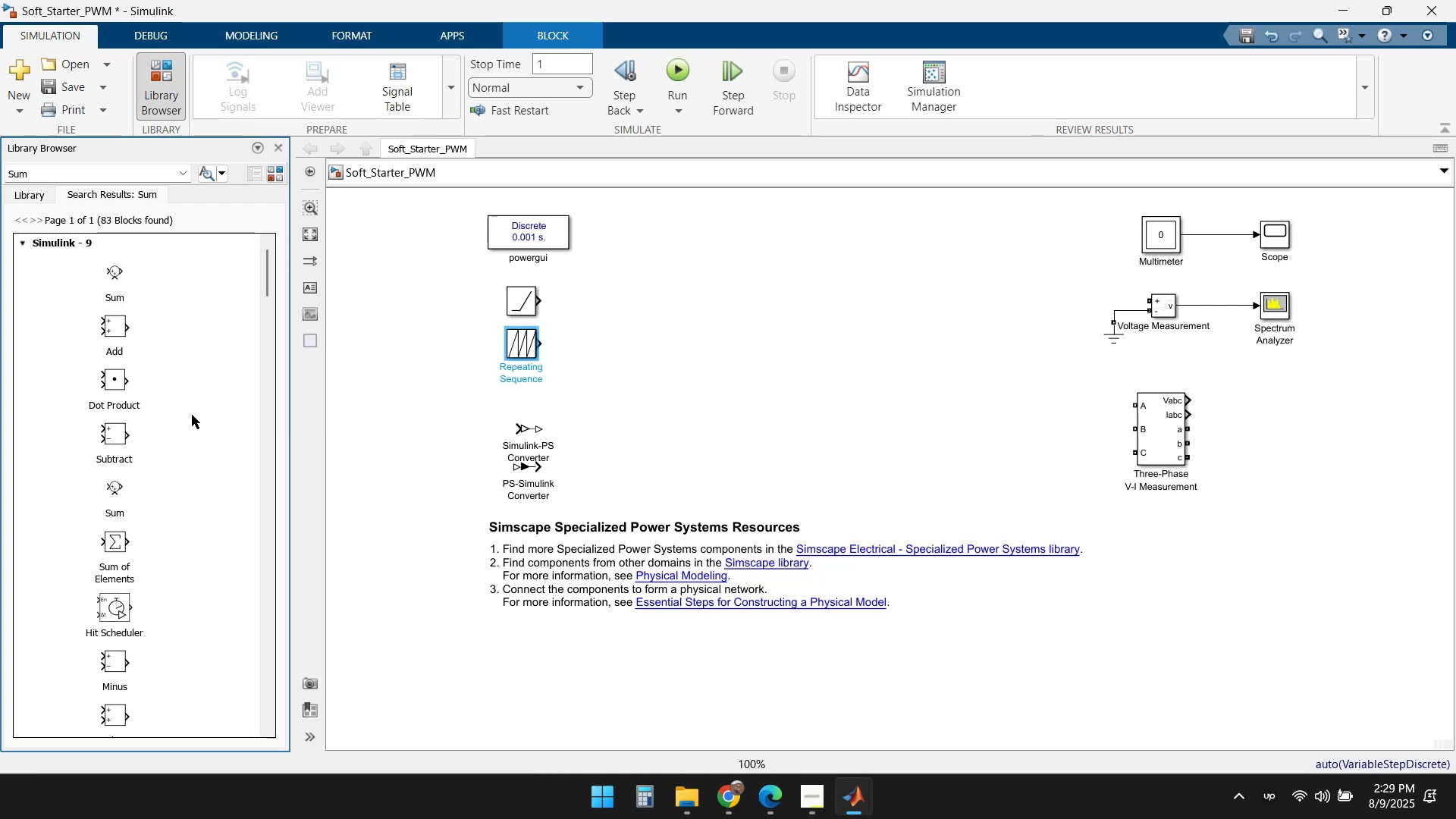 
left_click_drag(start_coordinate=[111, 273], to_coordinate=[651, 327])
 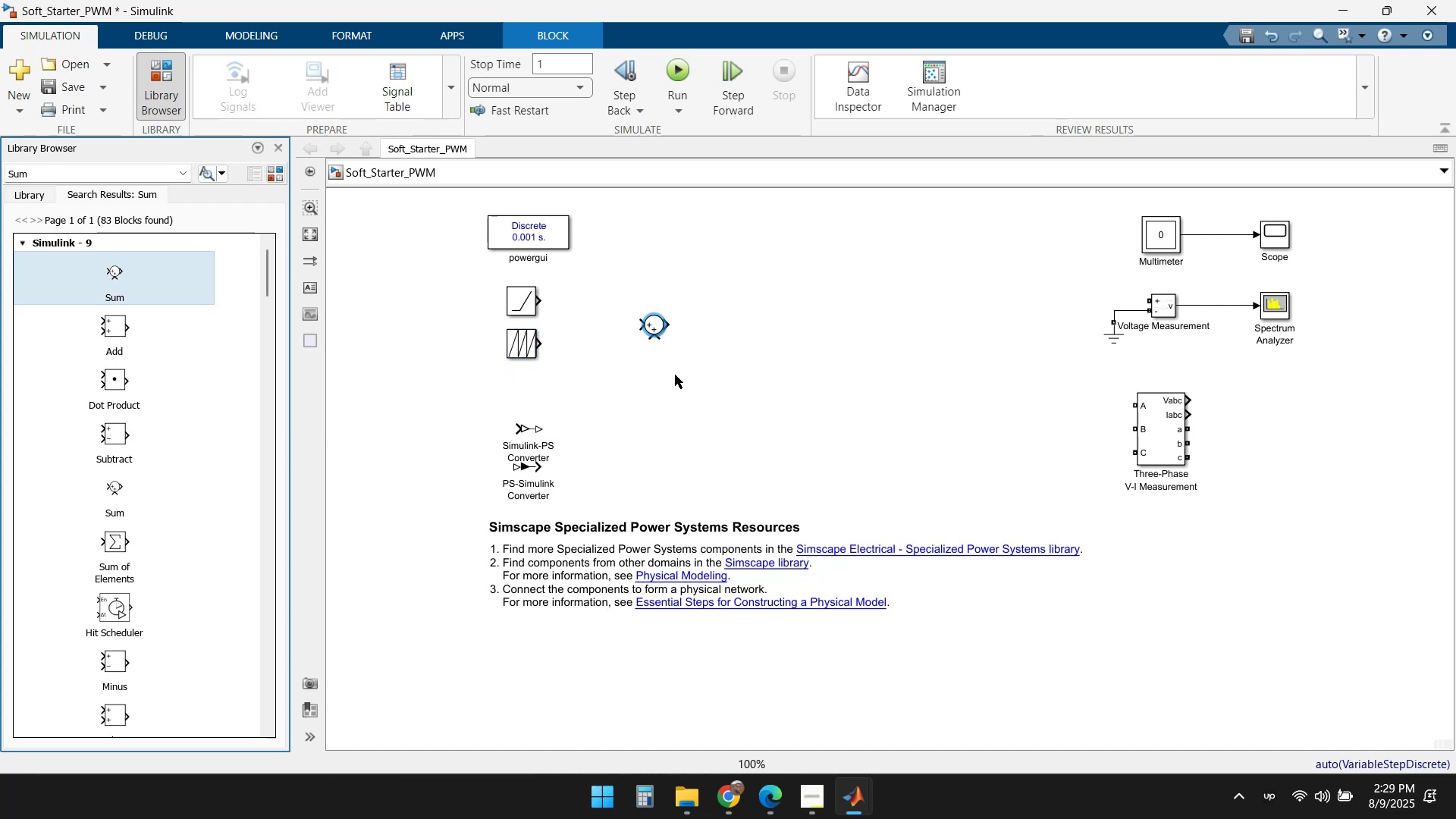 
left_click([669, 397])
 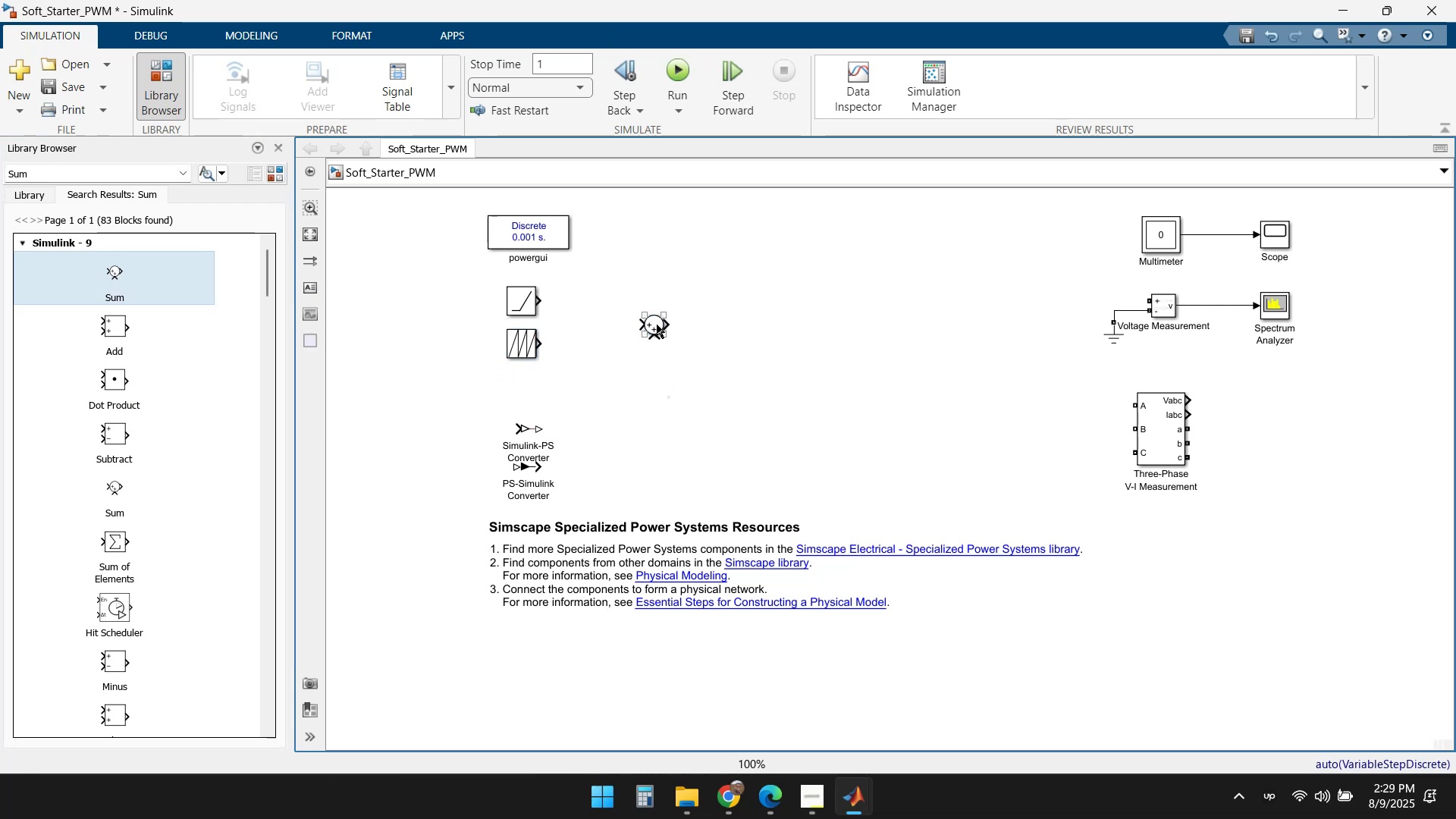 
double_click([657, 325])
 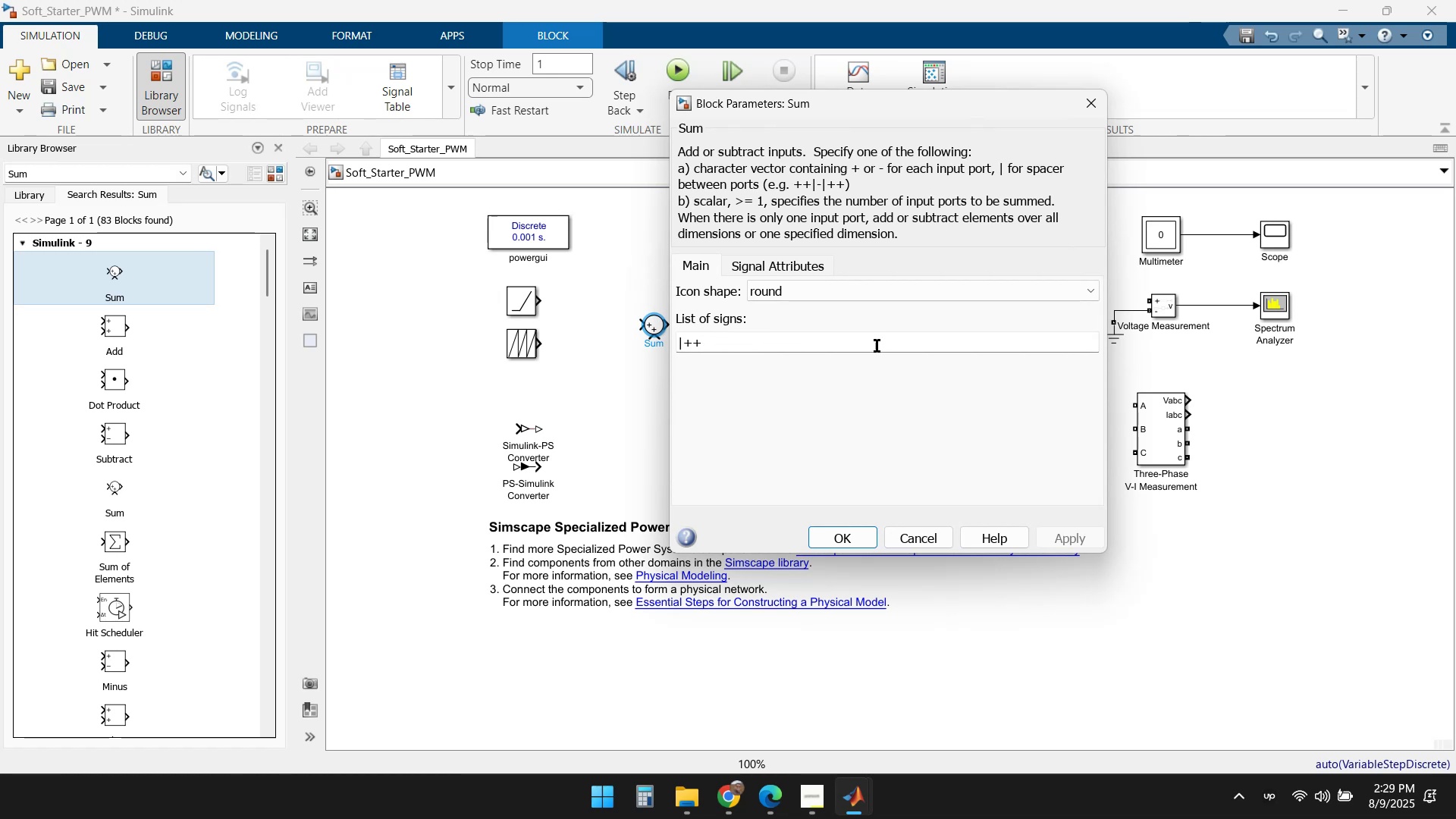 
left_click([1089, 293])
 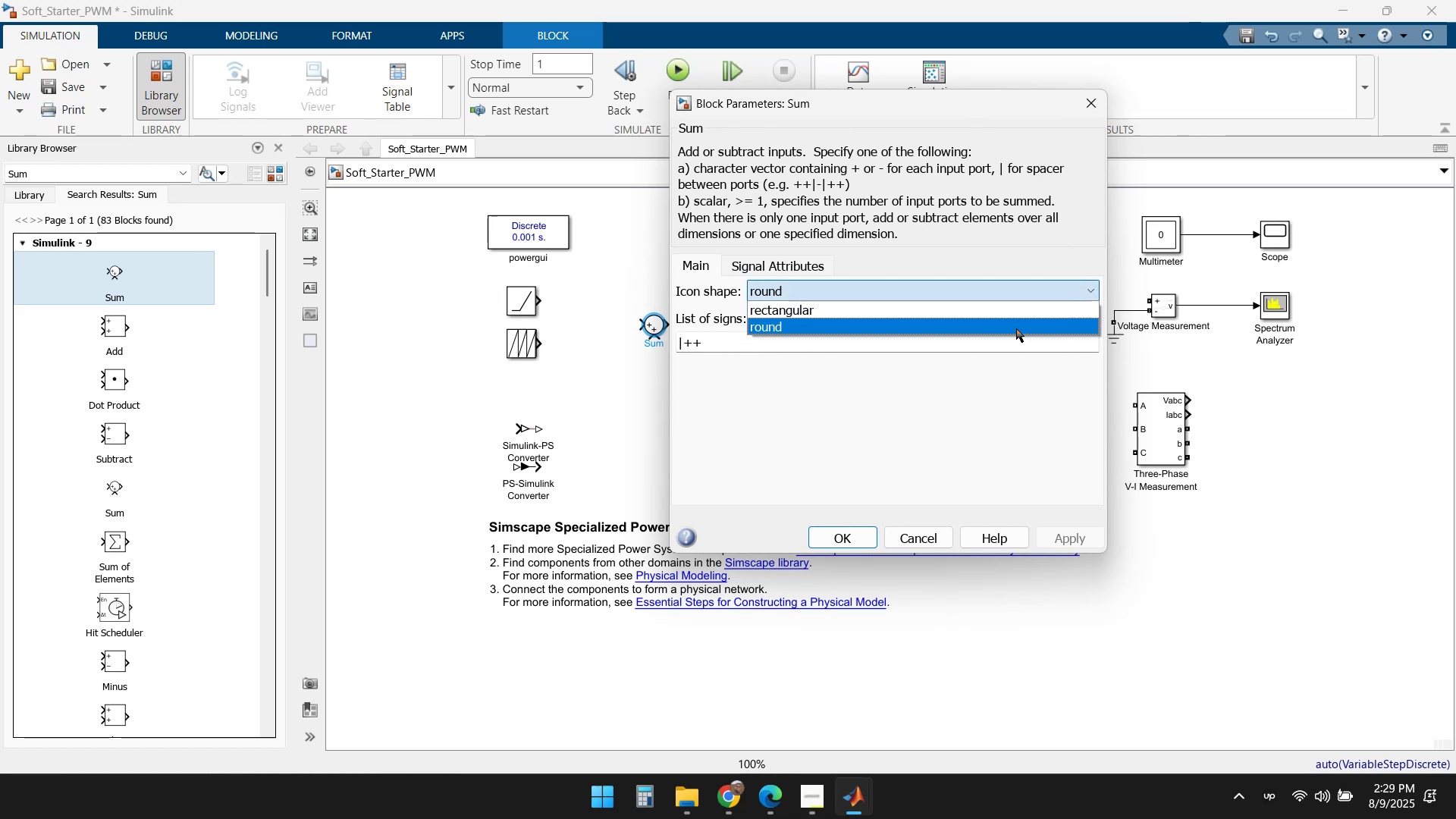 
left_click([844, 428])
 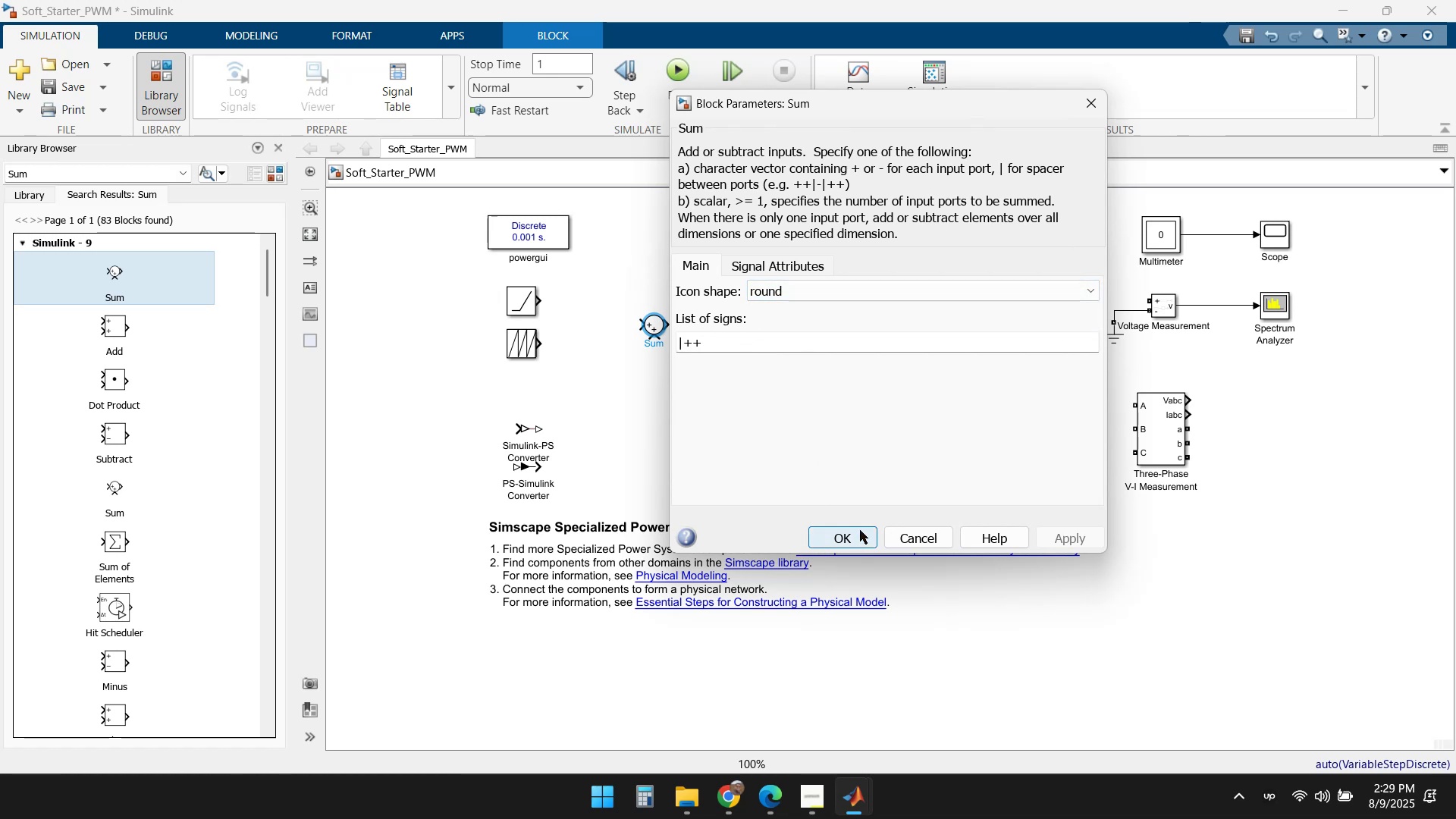 
left_click([860, 530])
 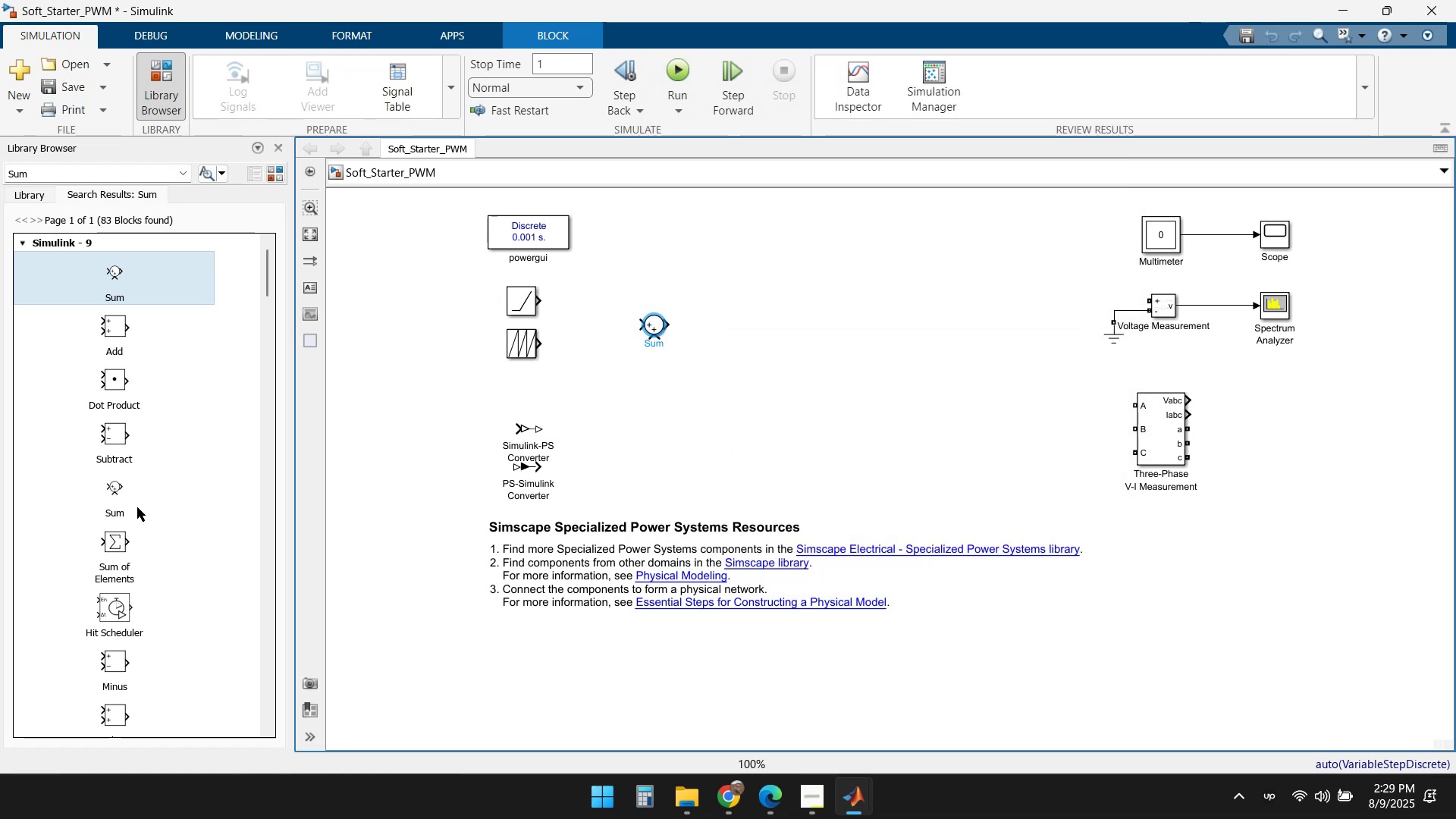 
left_click([110, 497])
 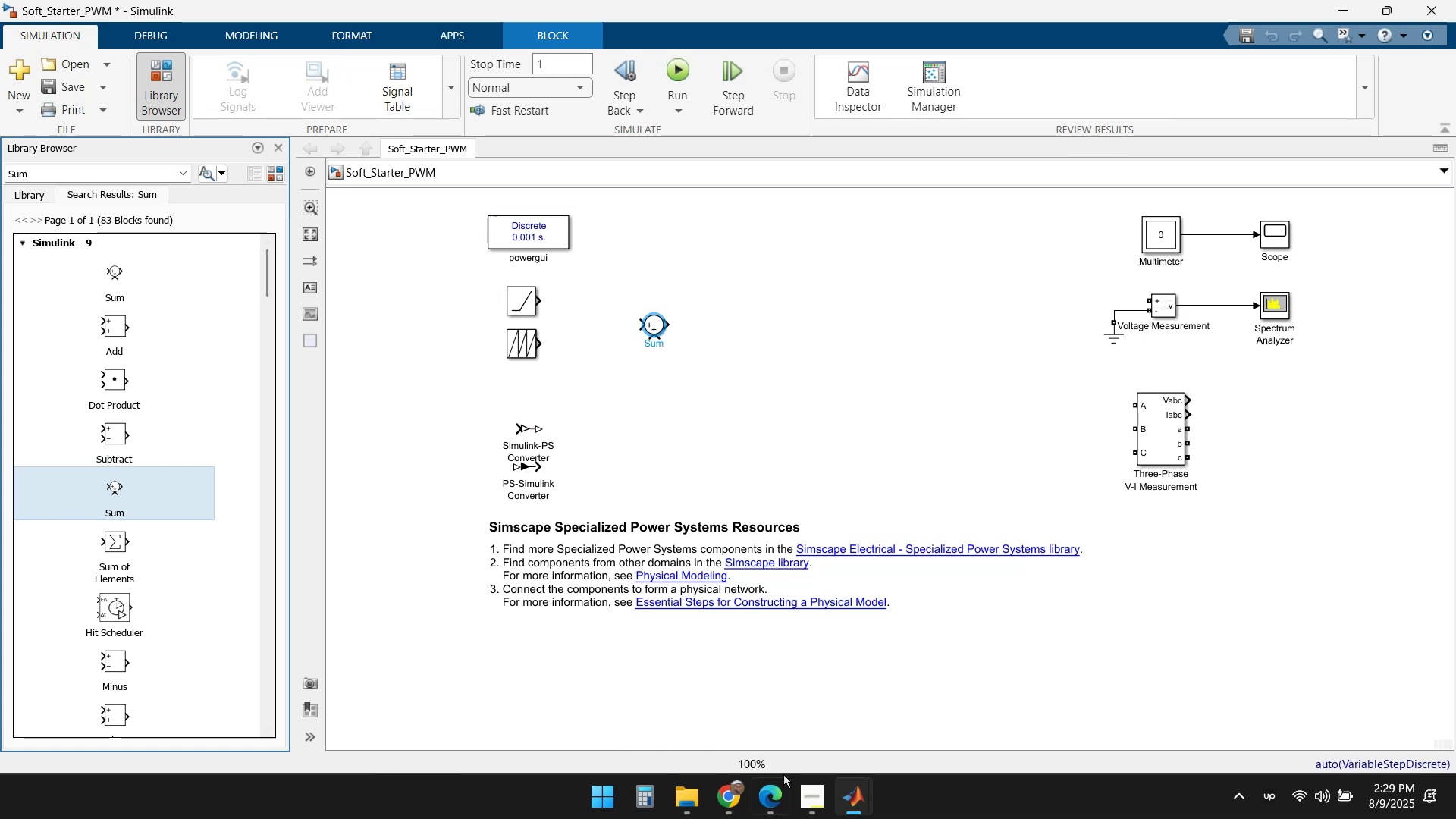 
left_click([735, 792])
 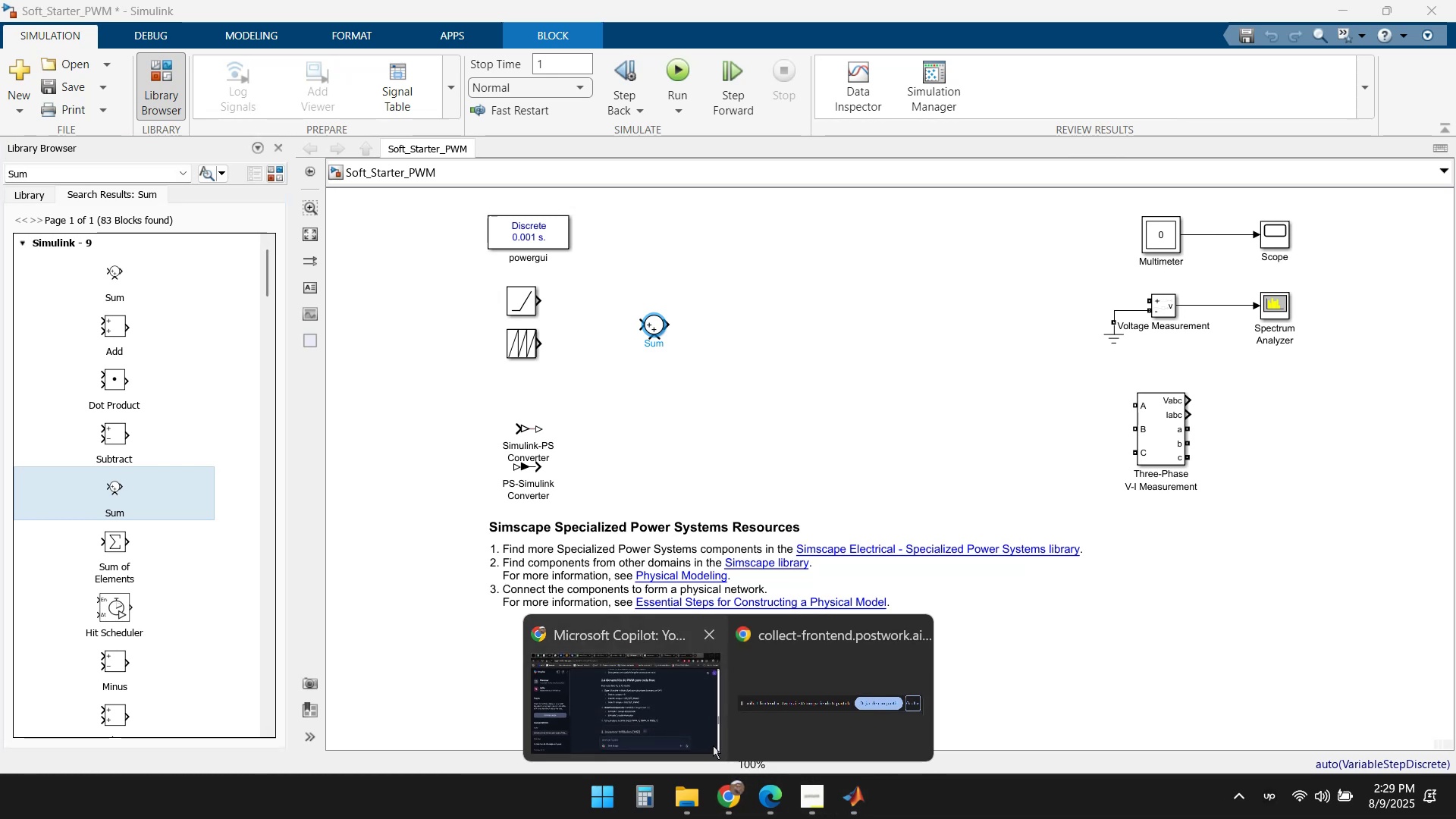 
left_click([643, 689])
 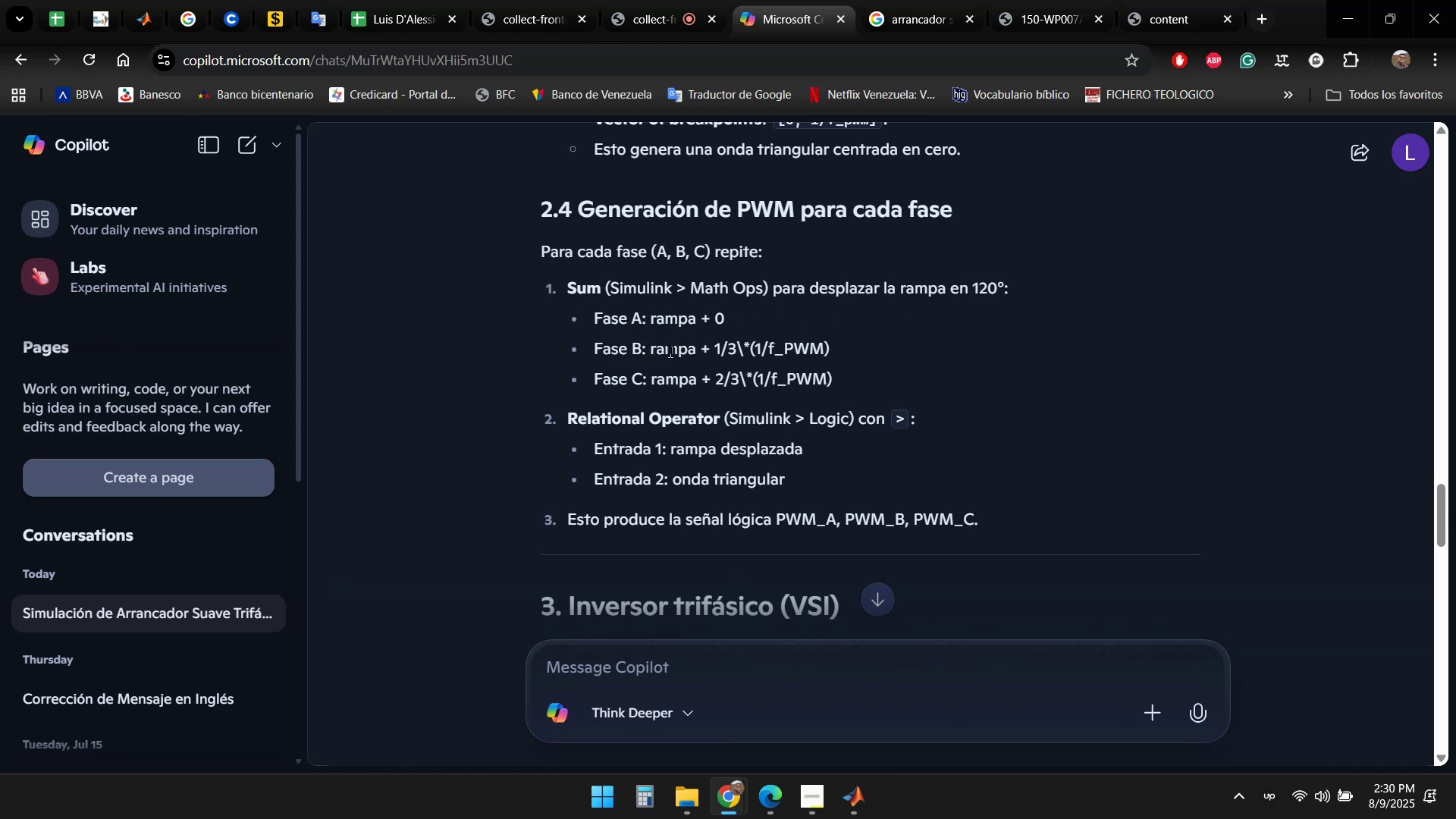 
wait(22.51)
 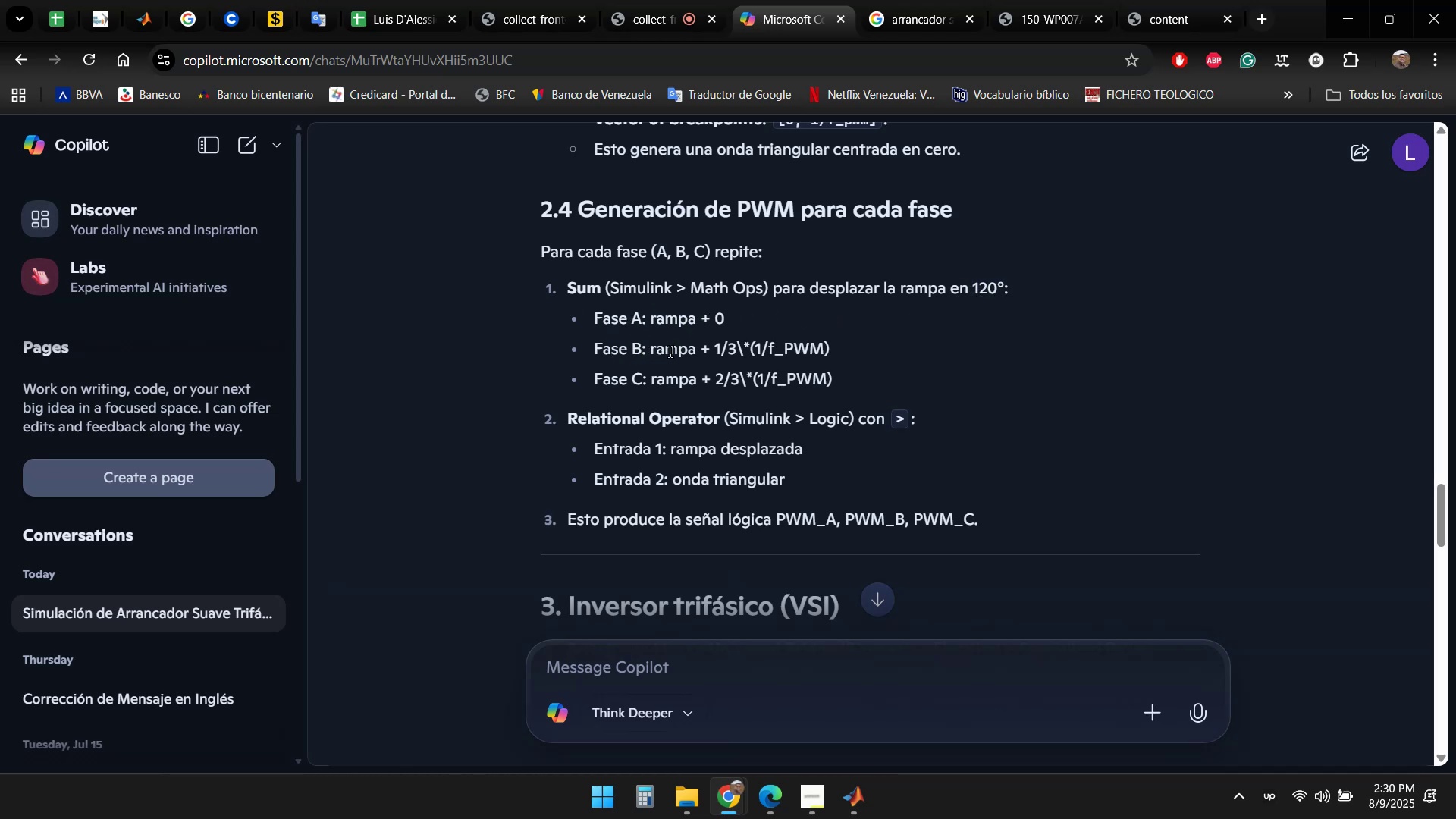 
left_click_drag(start_coordinate=[708, 350], to_coordinate=[828, 347])
 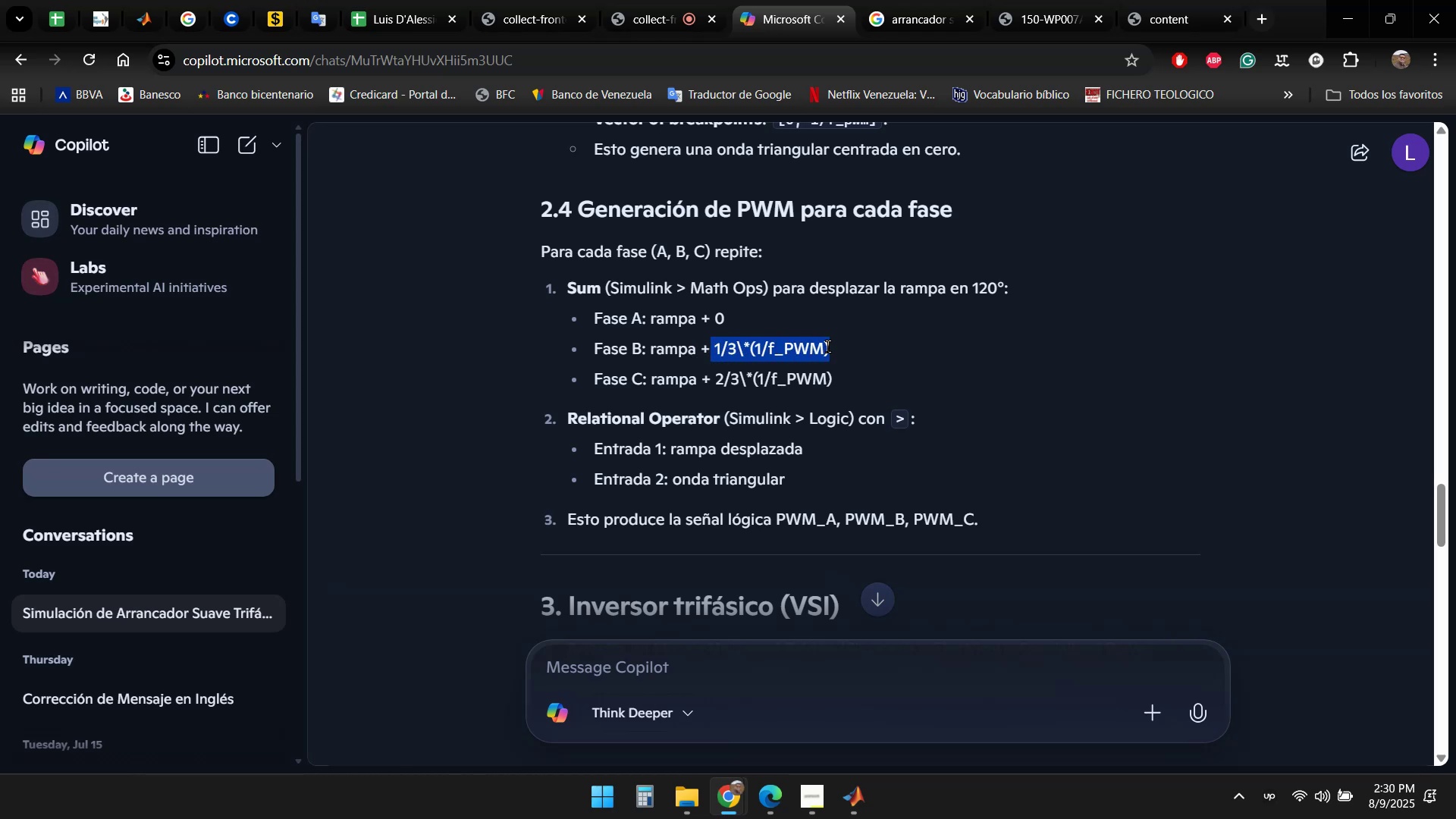 
key(Control+ControlLeft)
 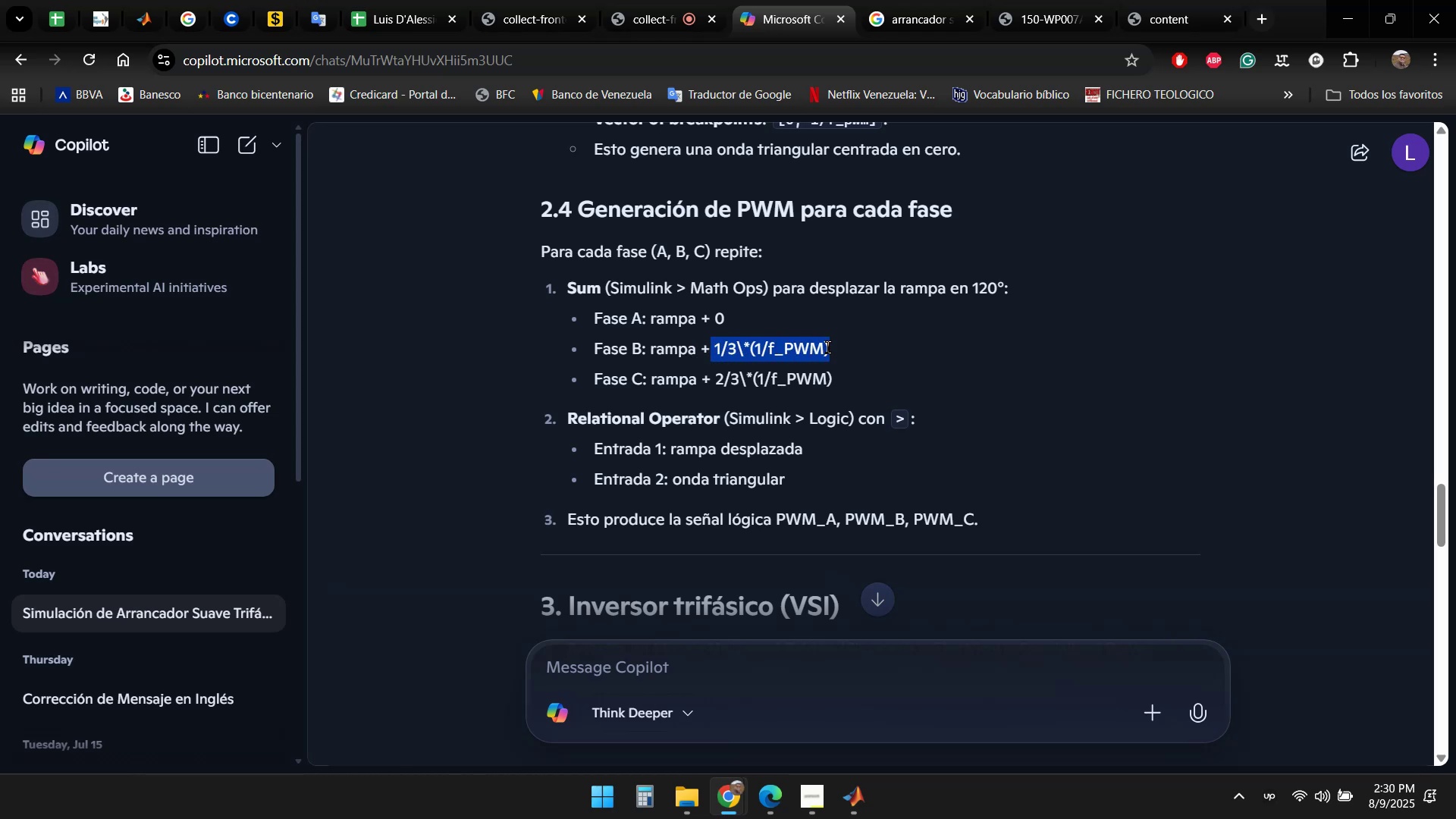 
key(Control+C)
 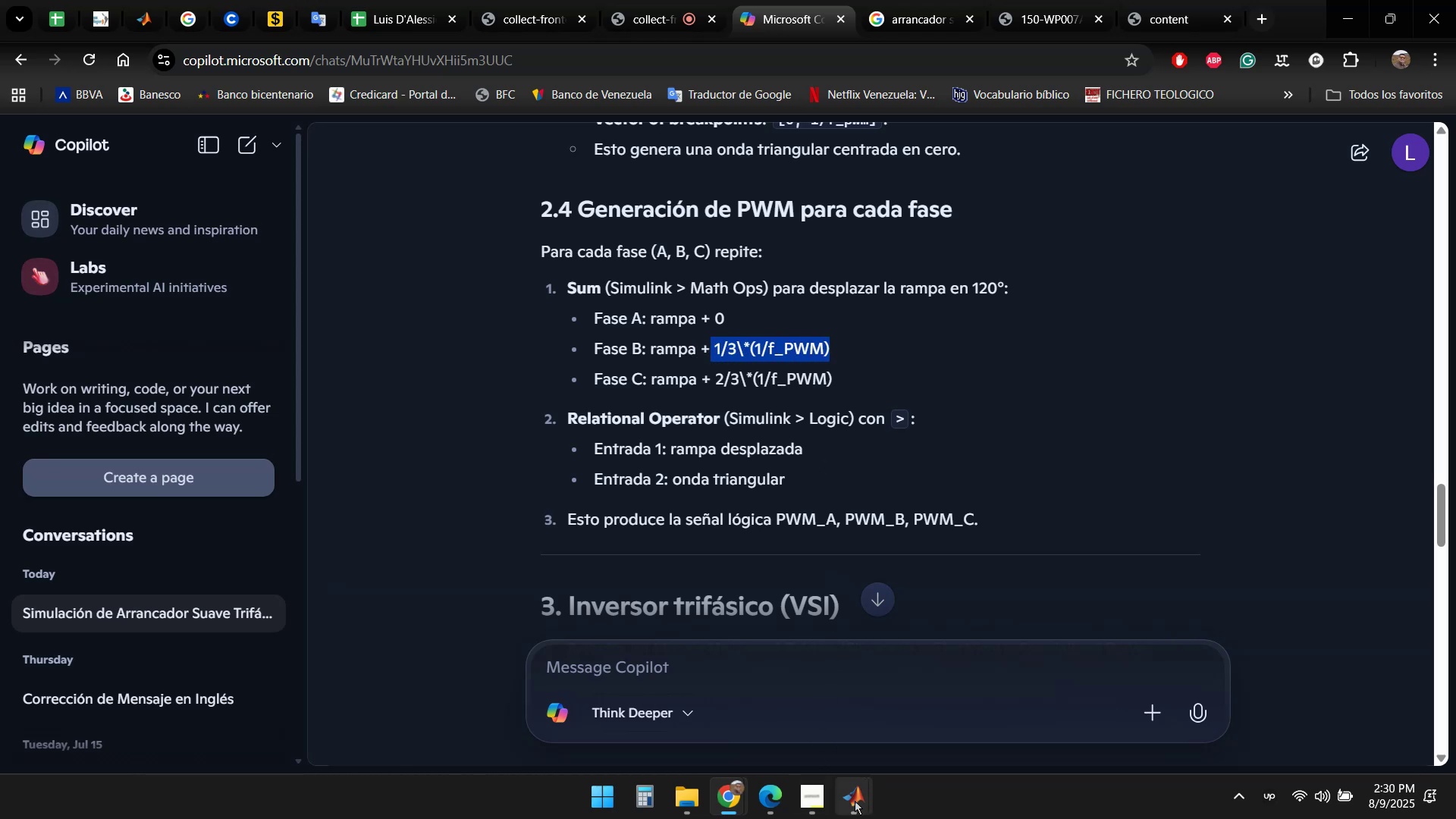 
left_click([859, 804])
 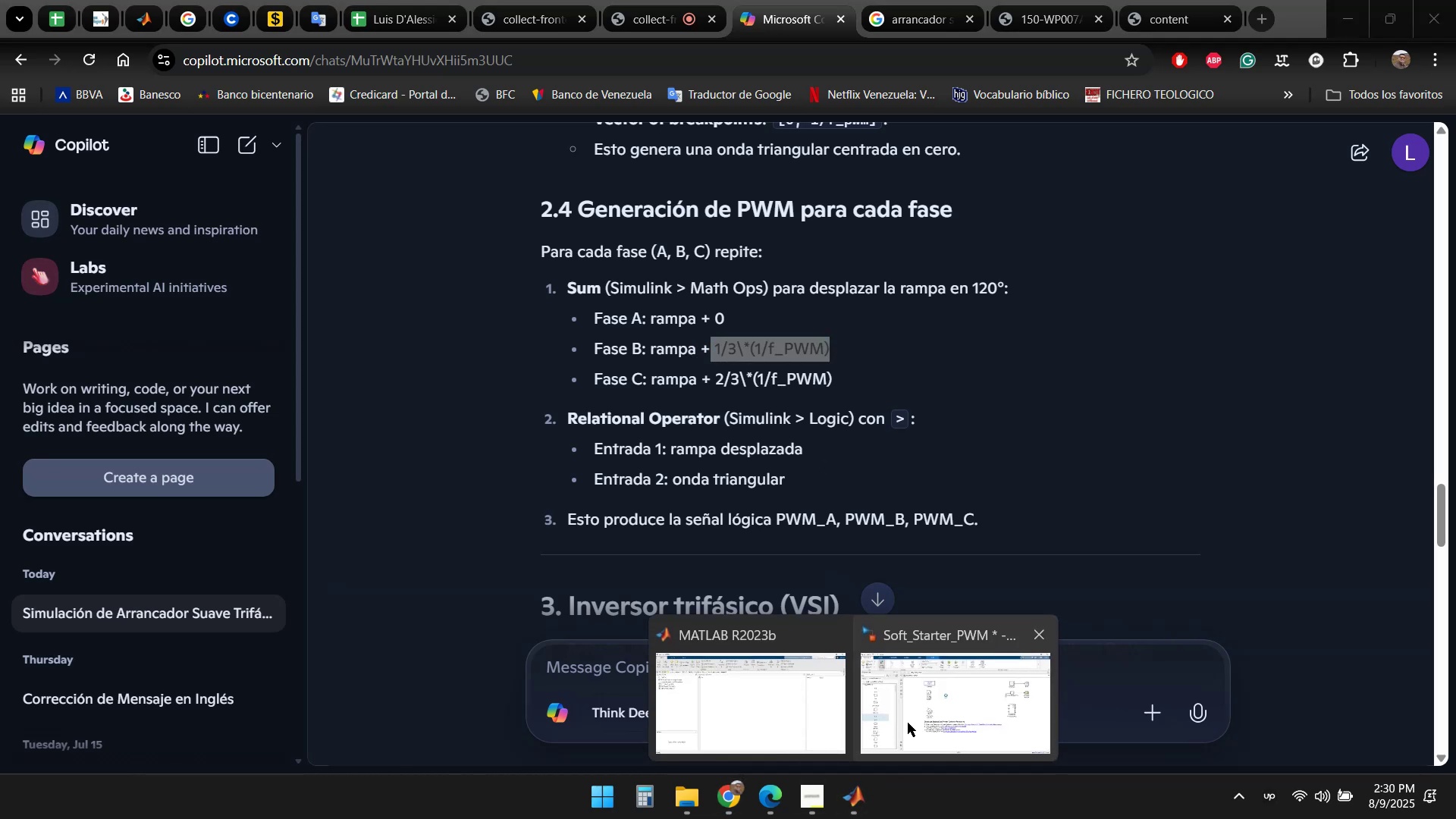 
left_click([928, 705])
 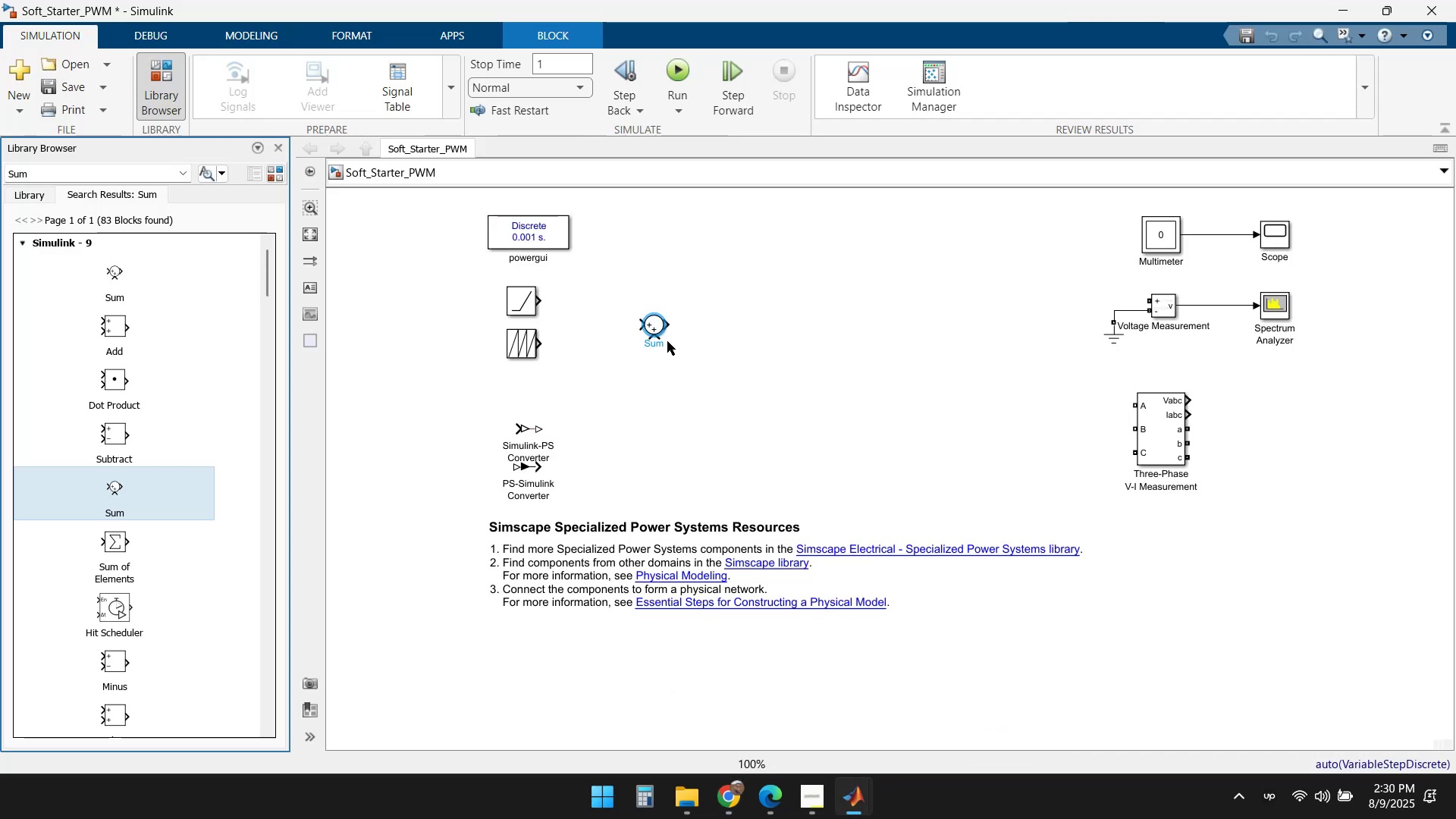 
left_click_drag(start_coordinate=[654, 327], to_coordinate=[625, 346])
 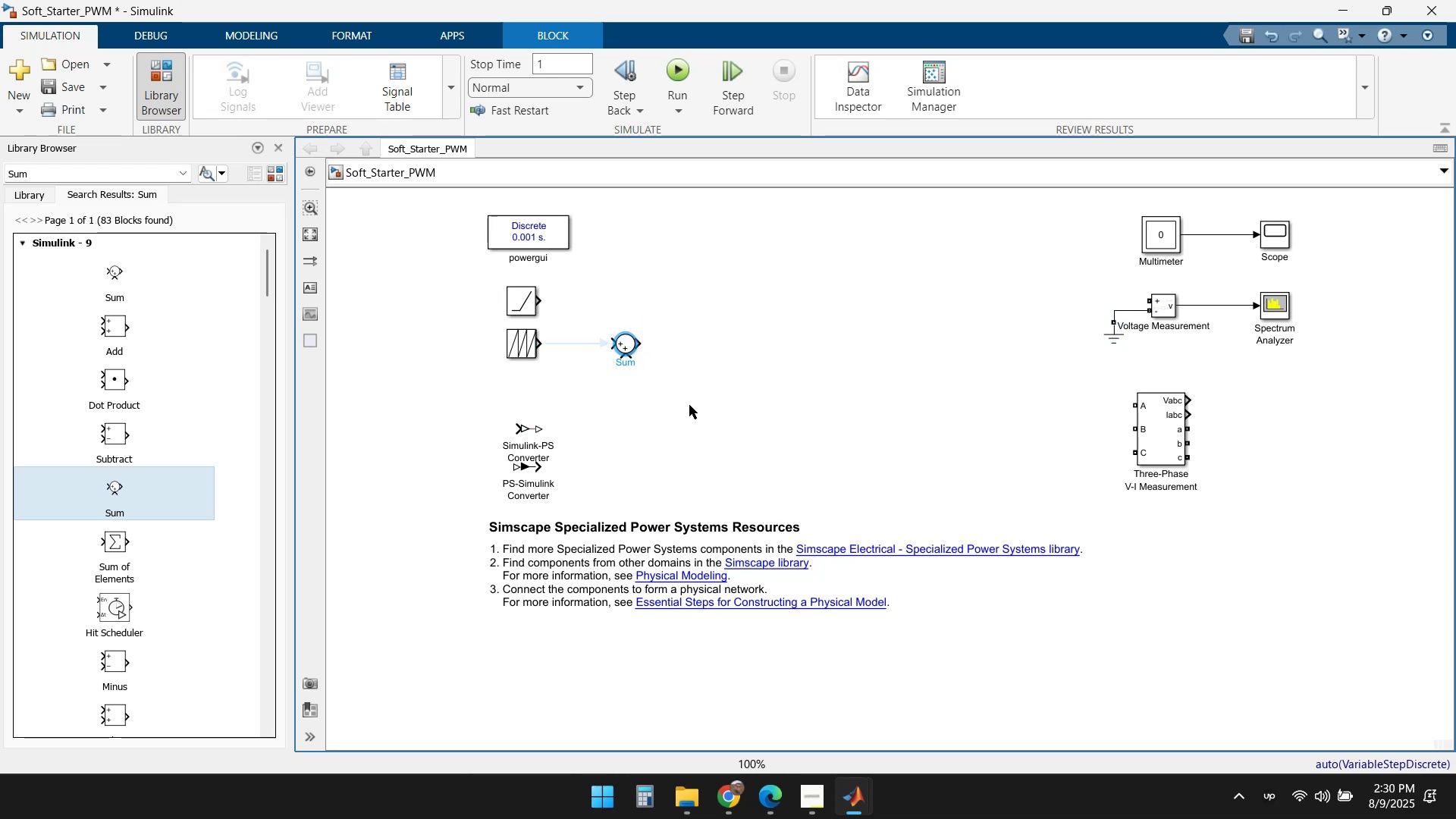 
left_click([689, 408])
 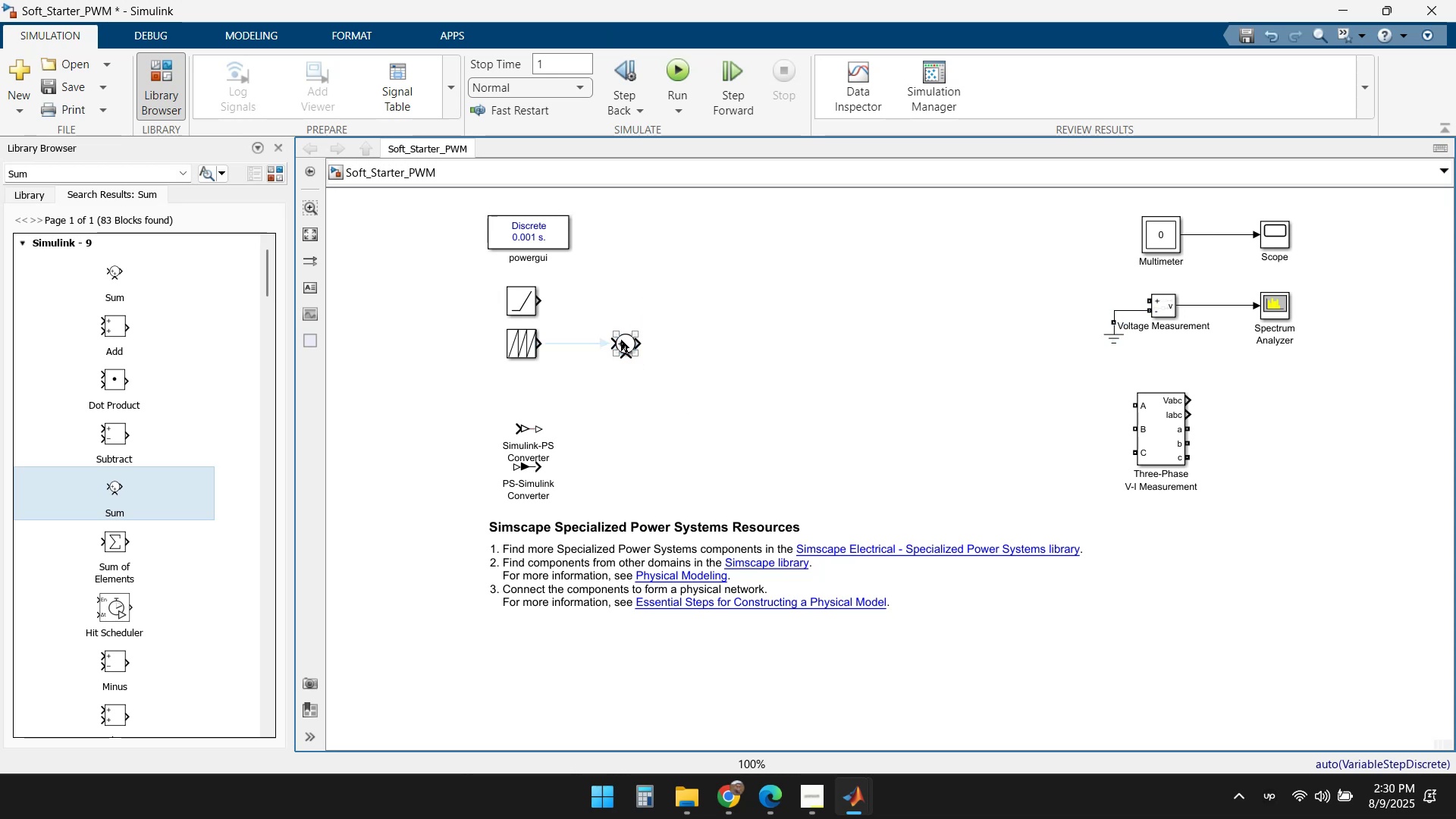 
double_click([621, 342])
 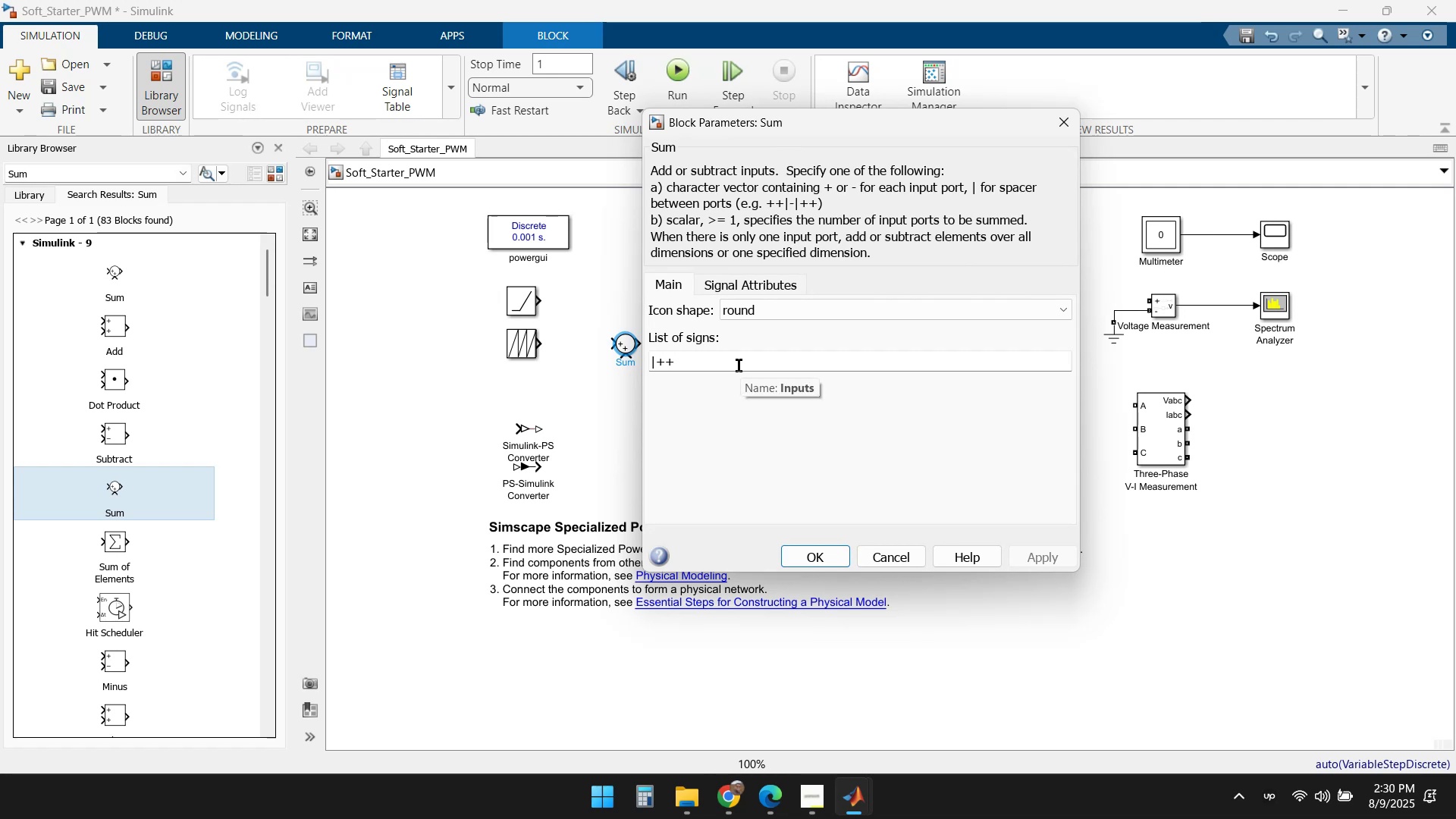 
wait(11.34)
 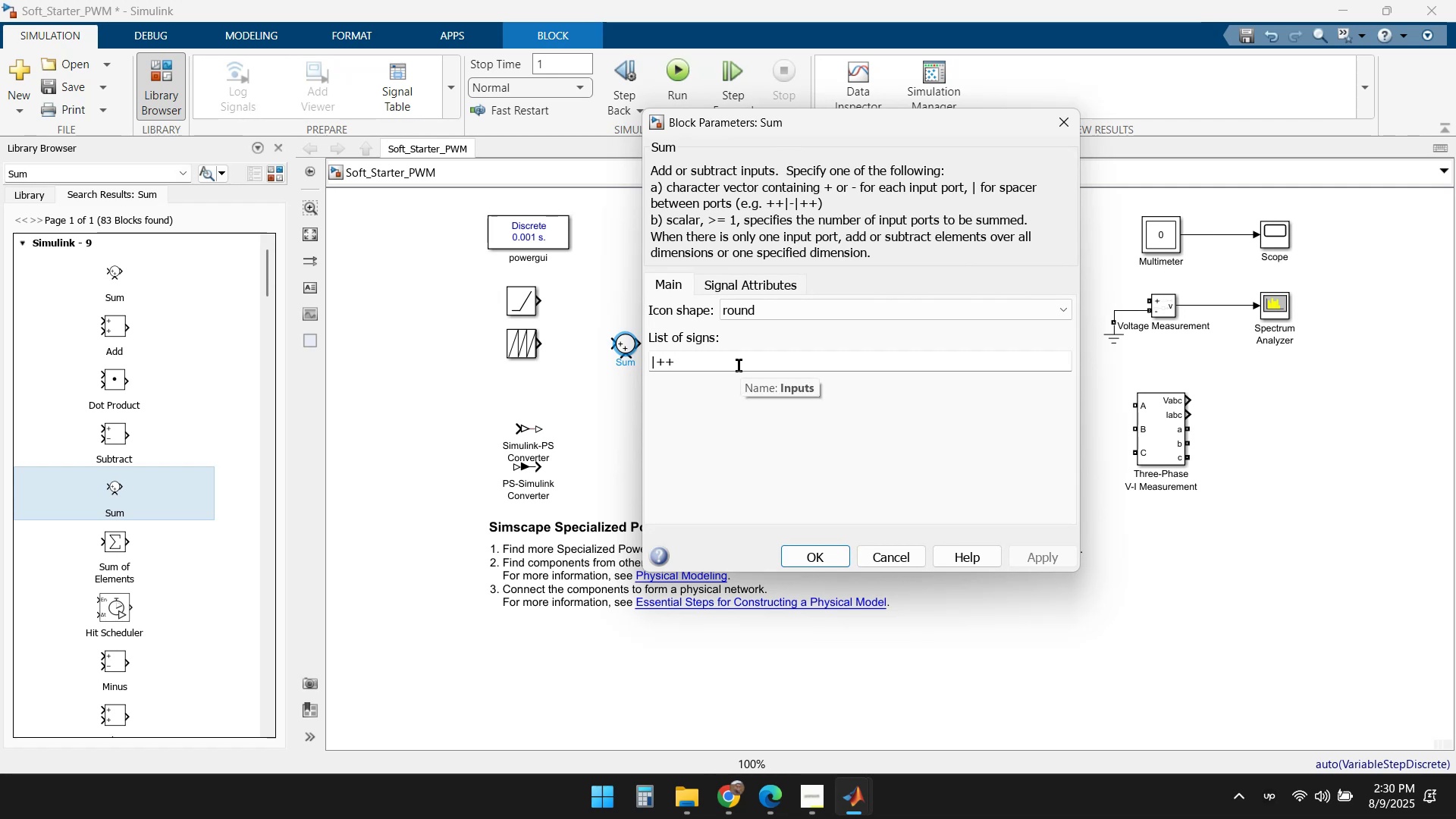 
left_click([739, 366])
 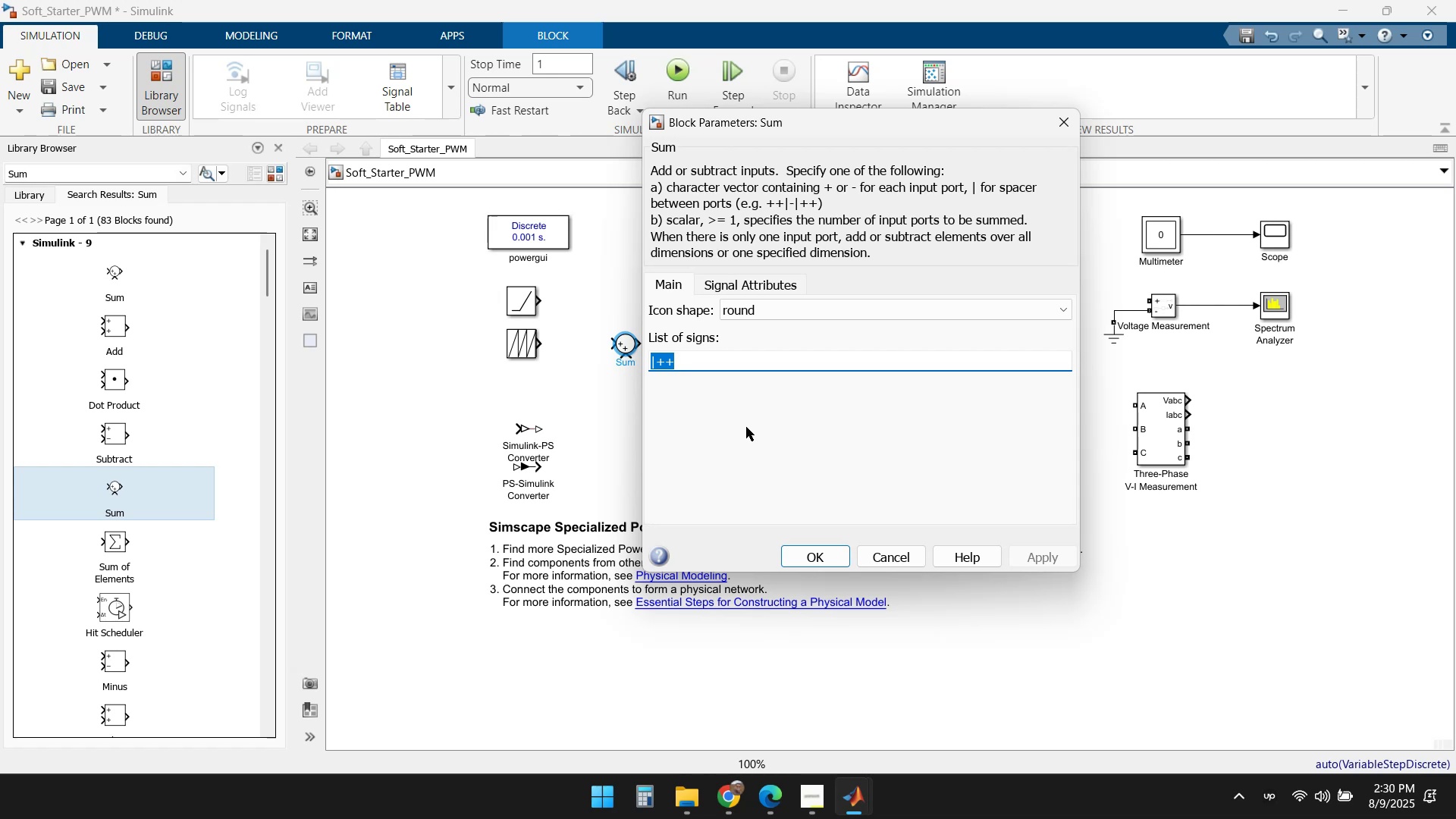 
key(ArrowLeft)
 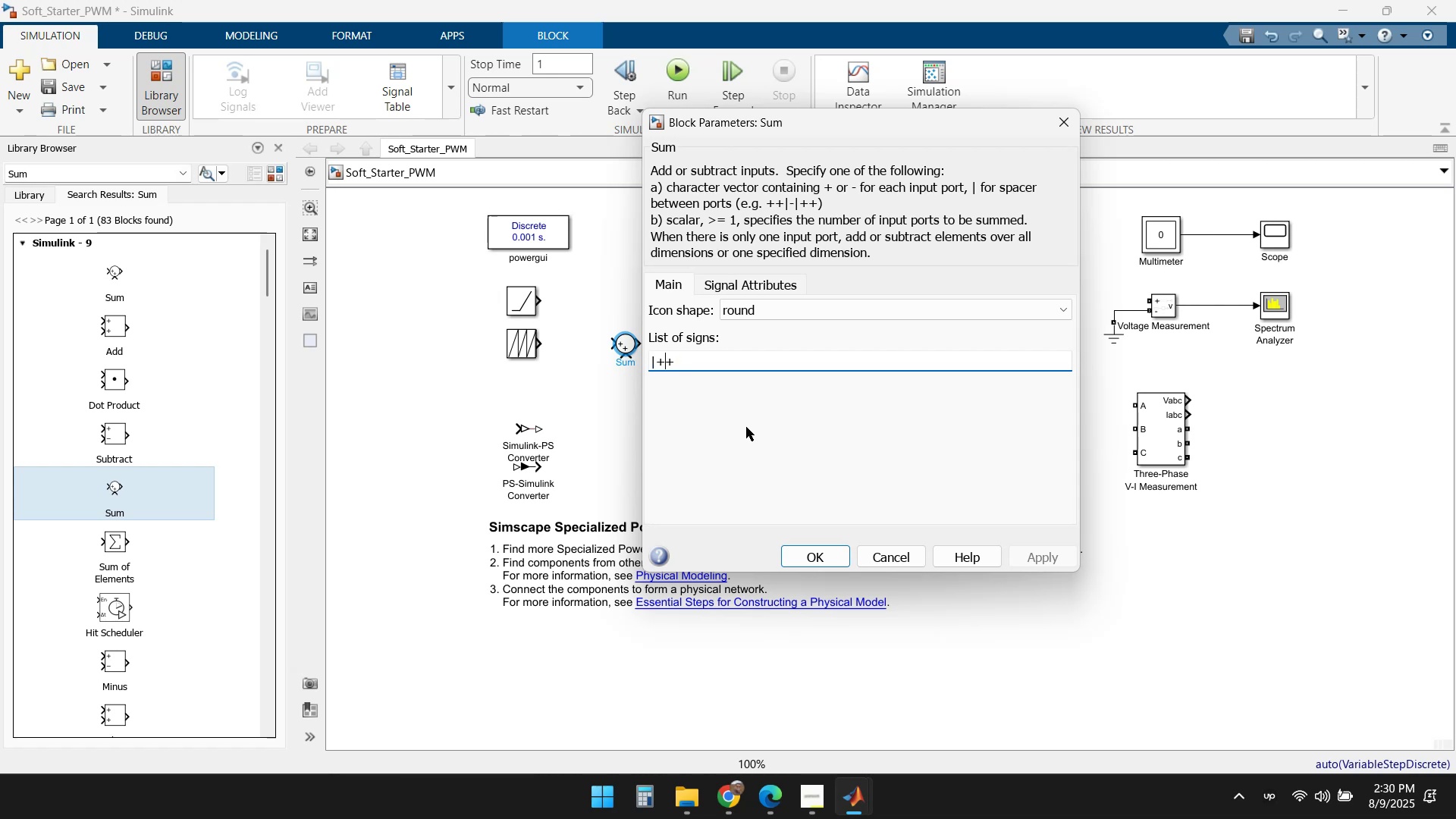 
key(ArrowLeft)
 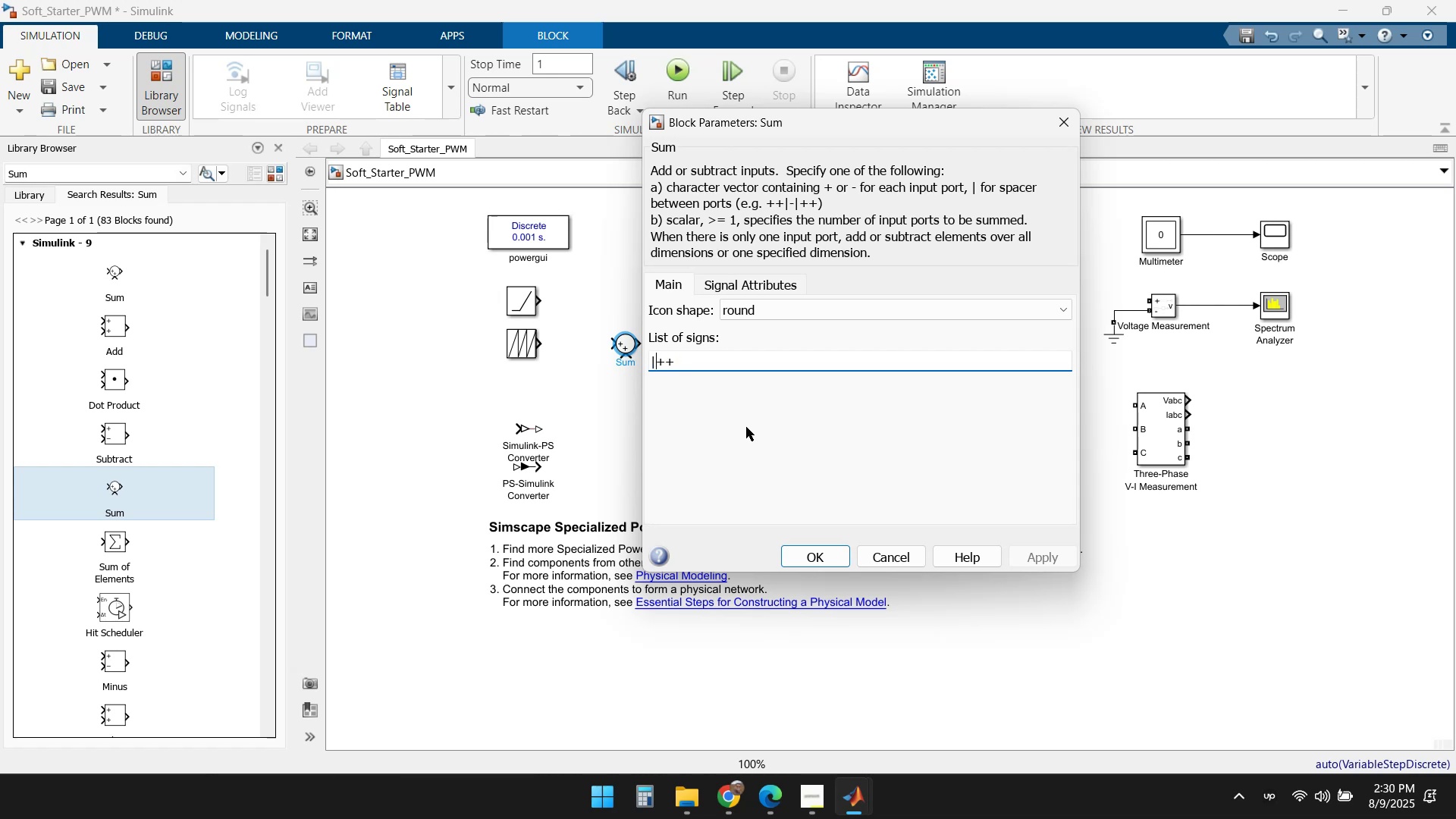 
key(ArrowLeft)
 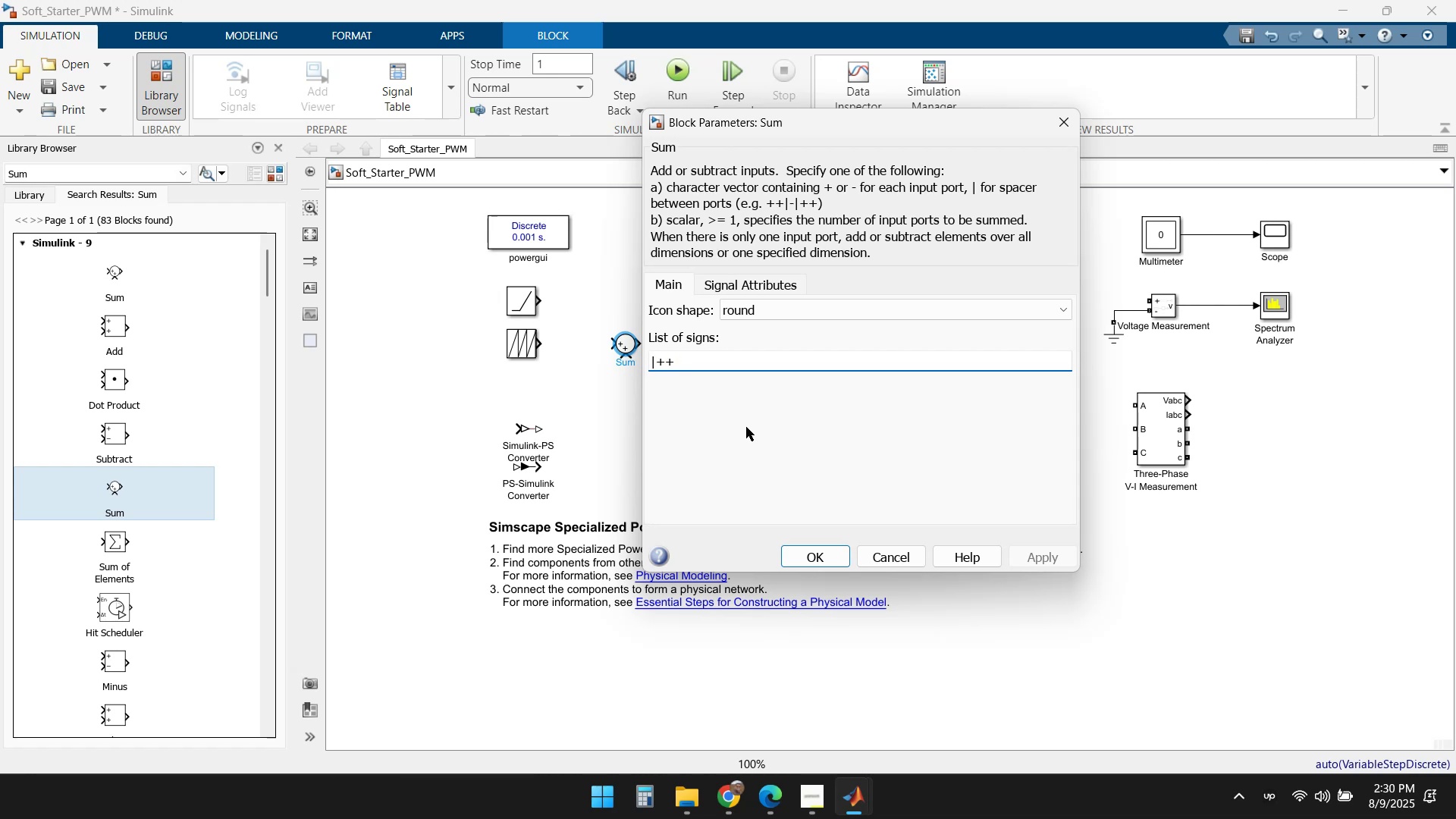 
key(ArrowRight)
 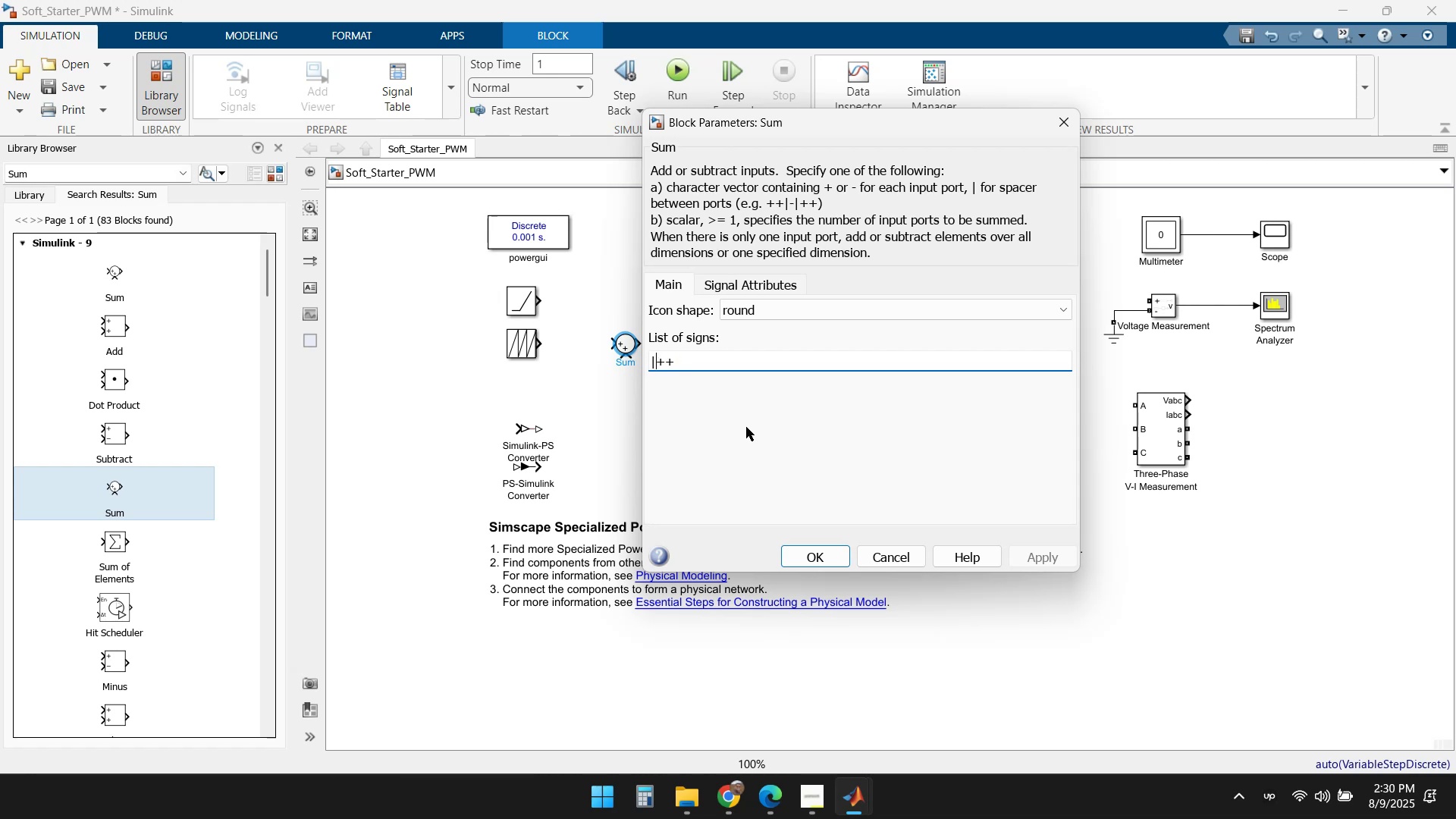 
key(ArrowRight)
 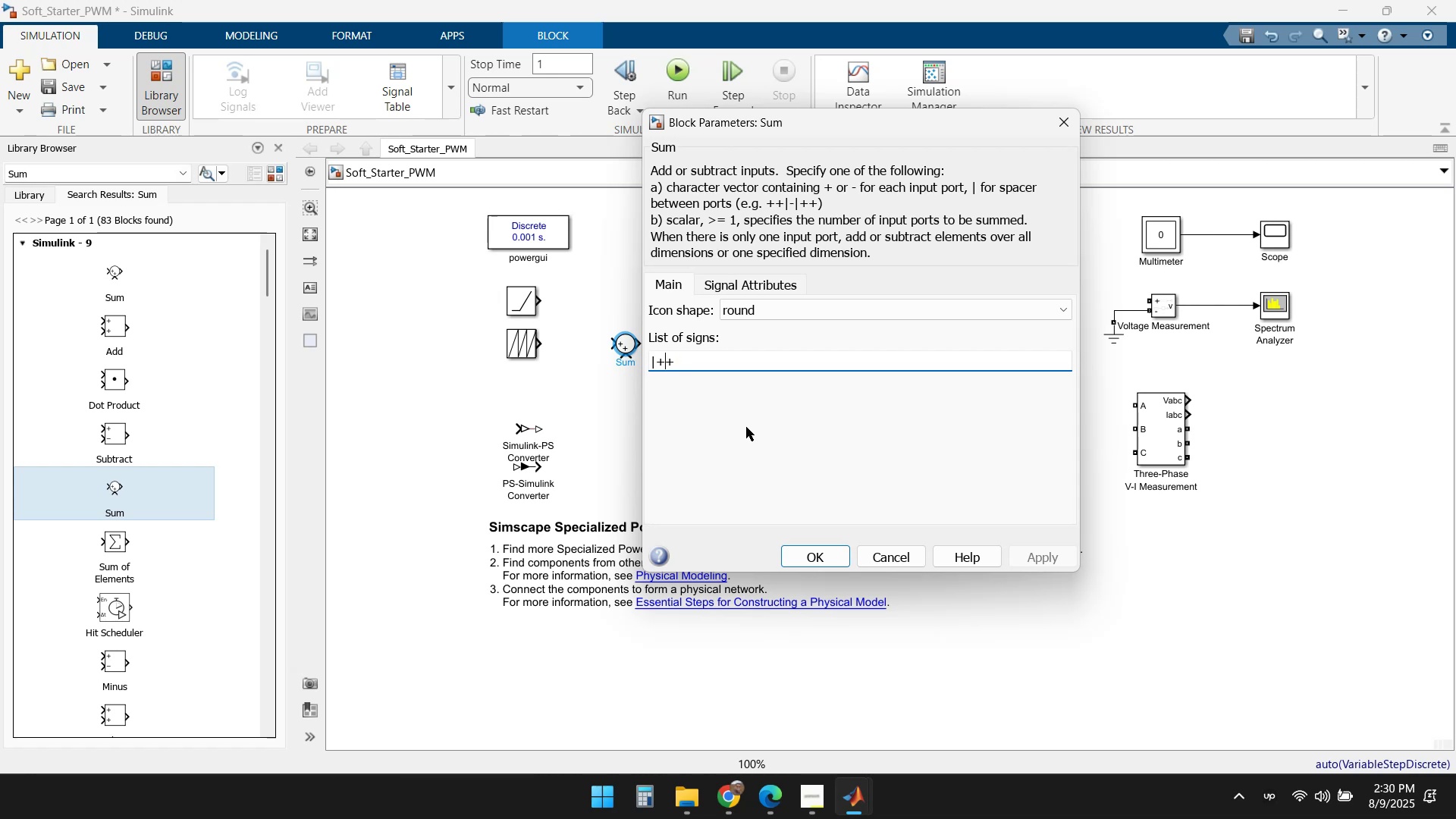 
key(Delete)
 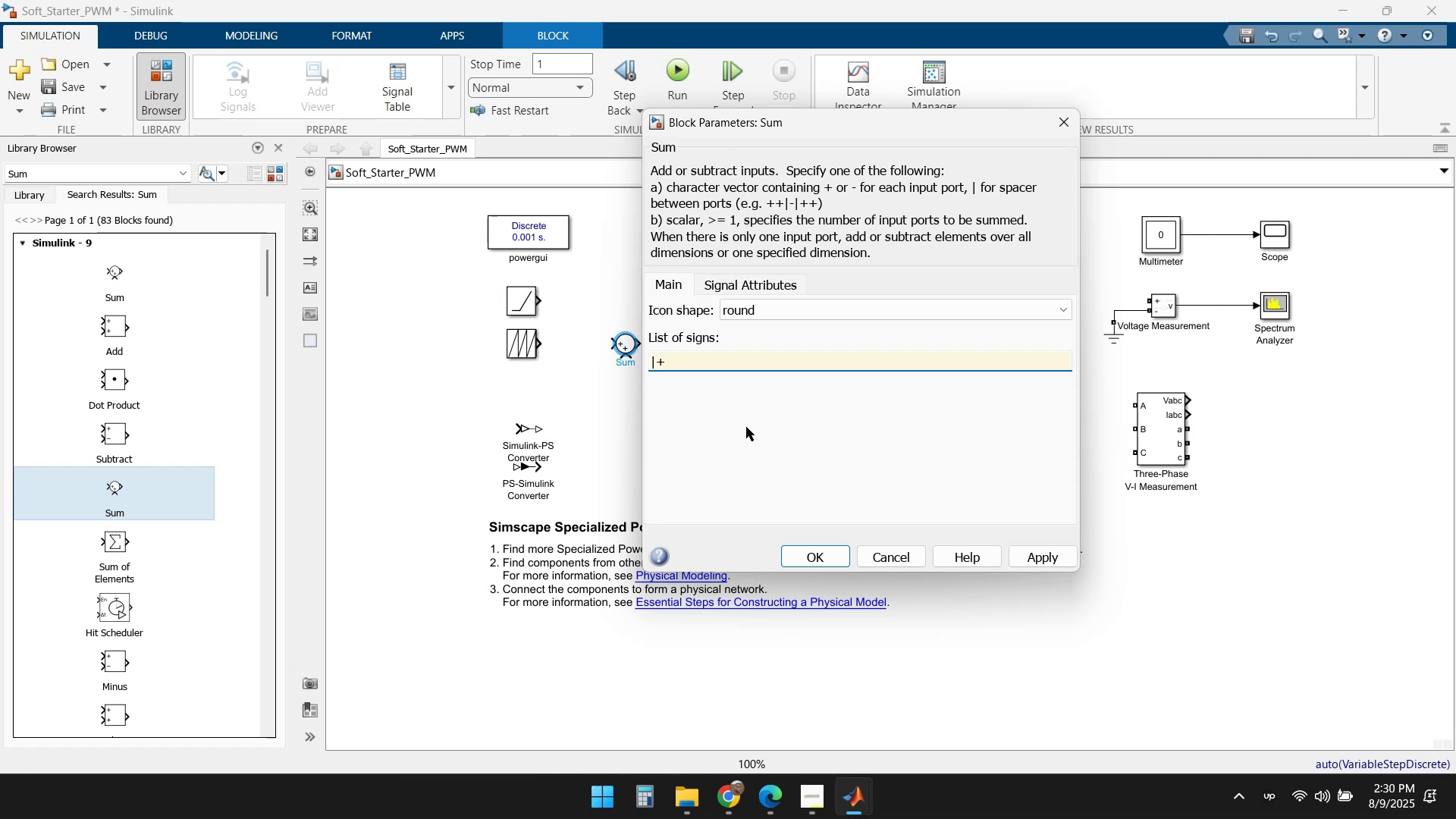 
key(Numpad0)
 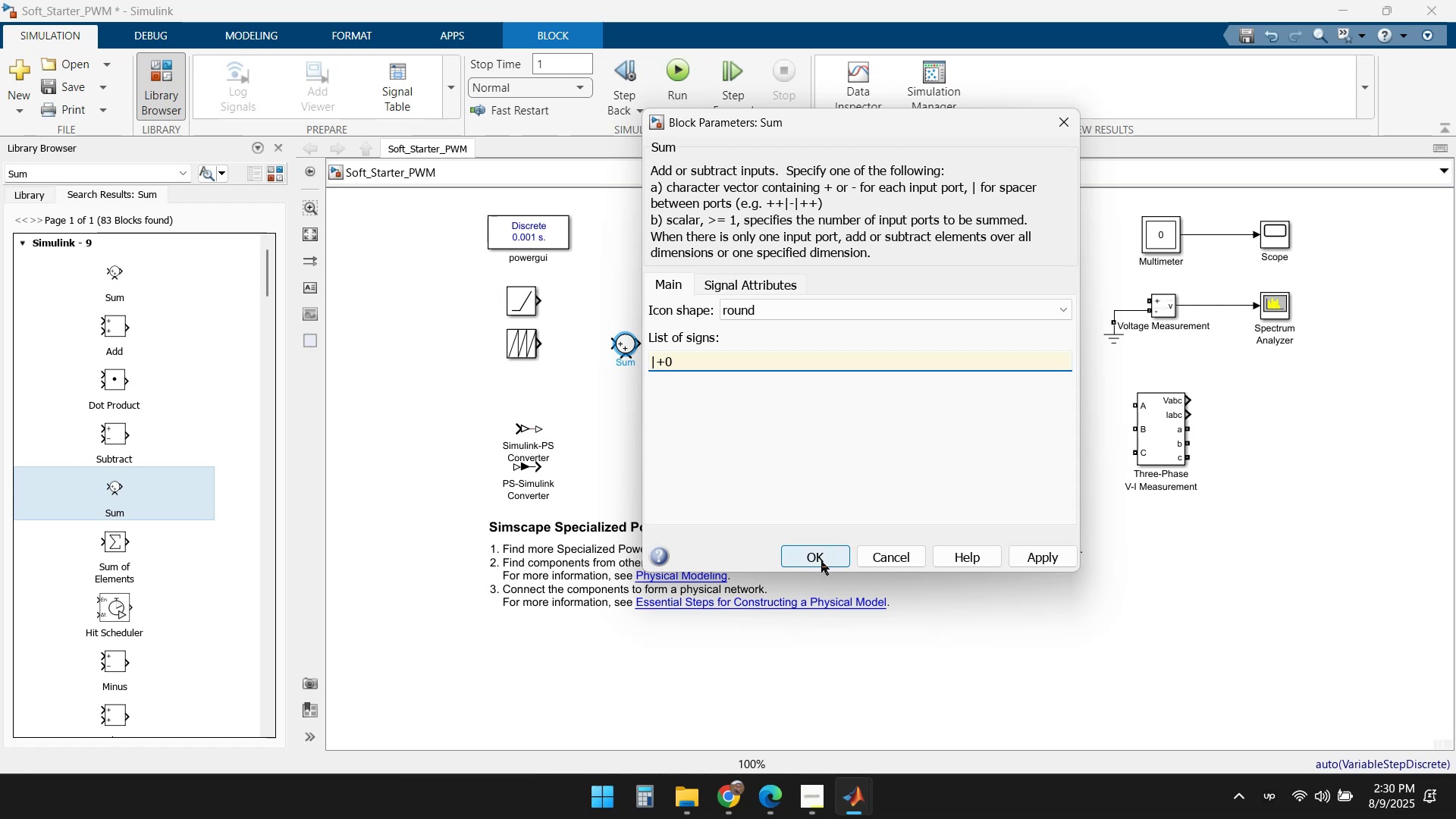 
left_click([822, 558])
 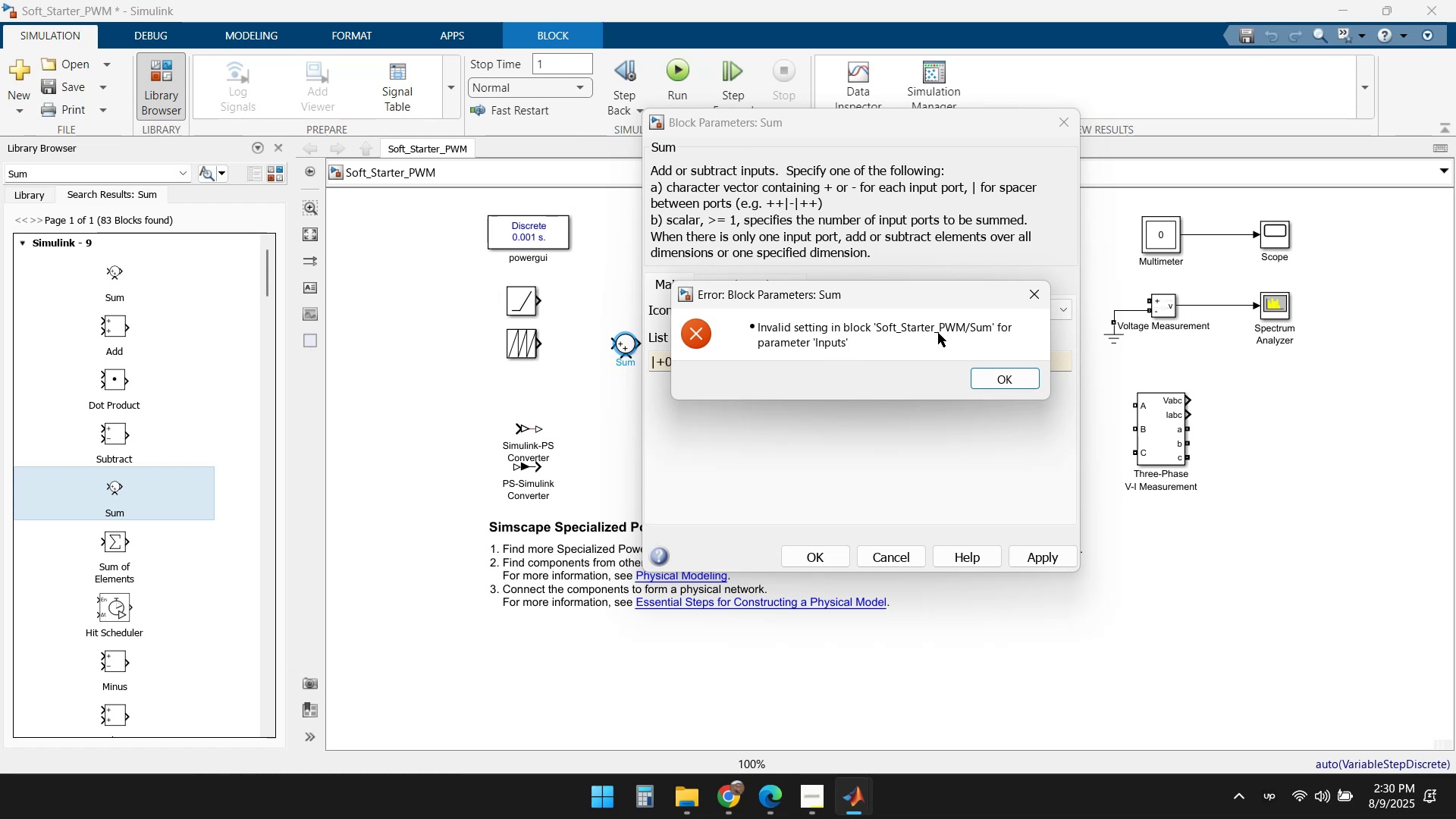 
wait(6.11)
 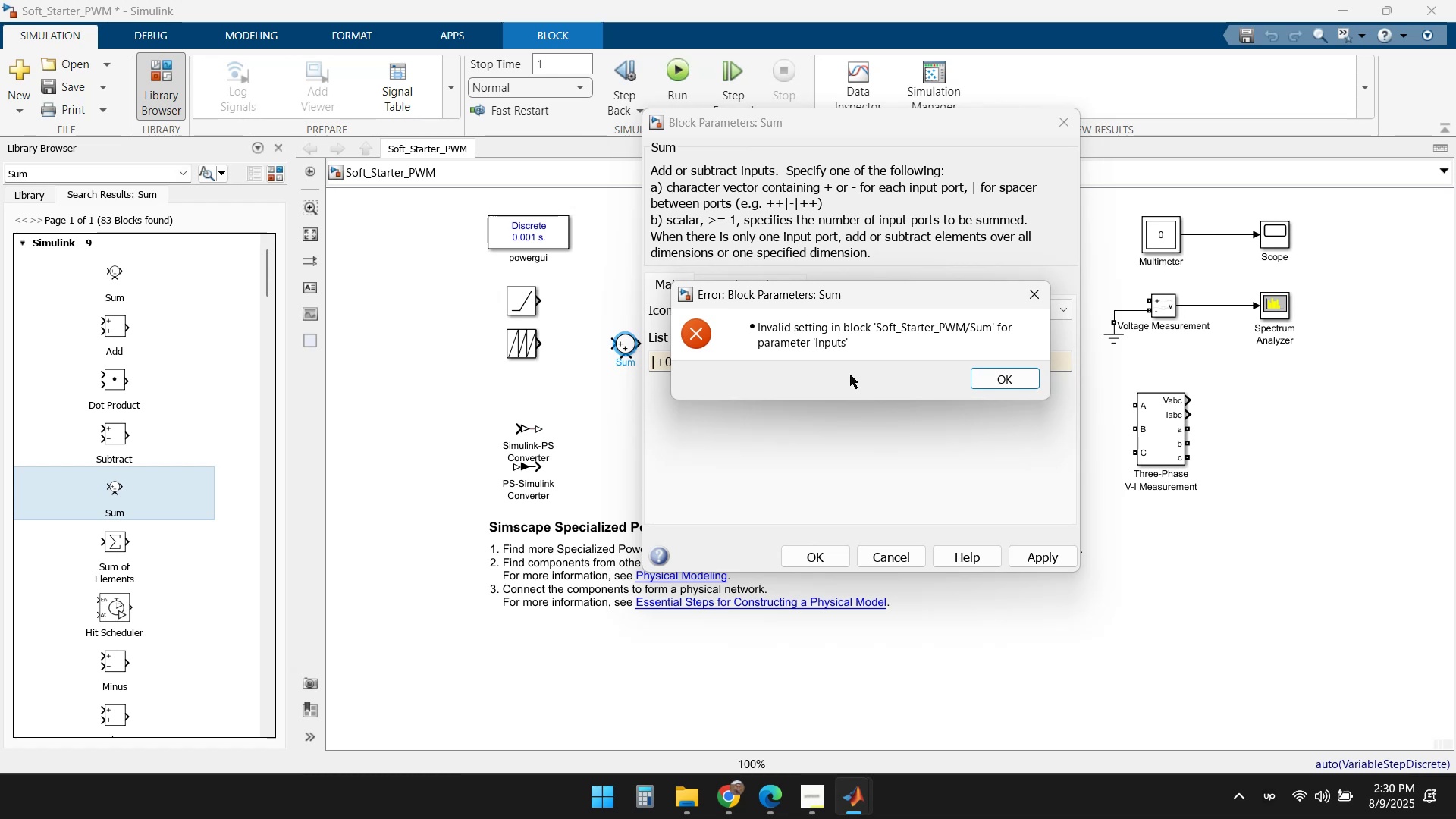 
left_click([1006, 378])
 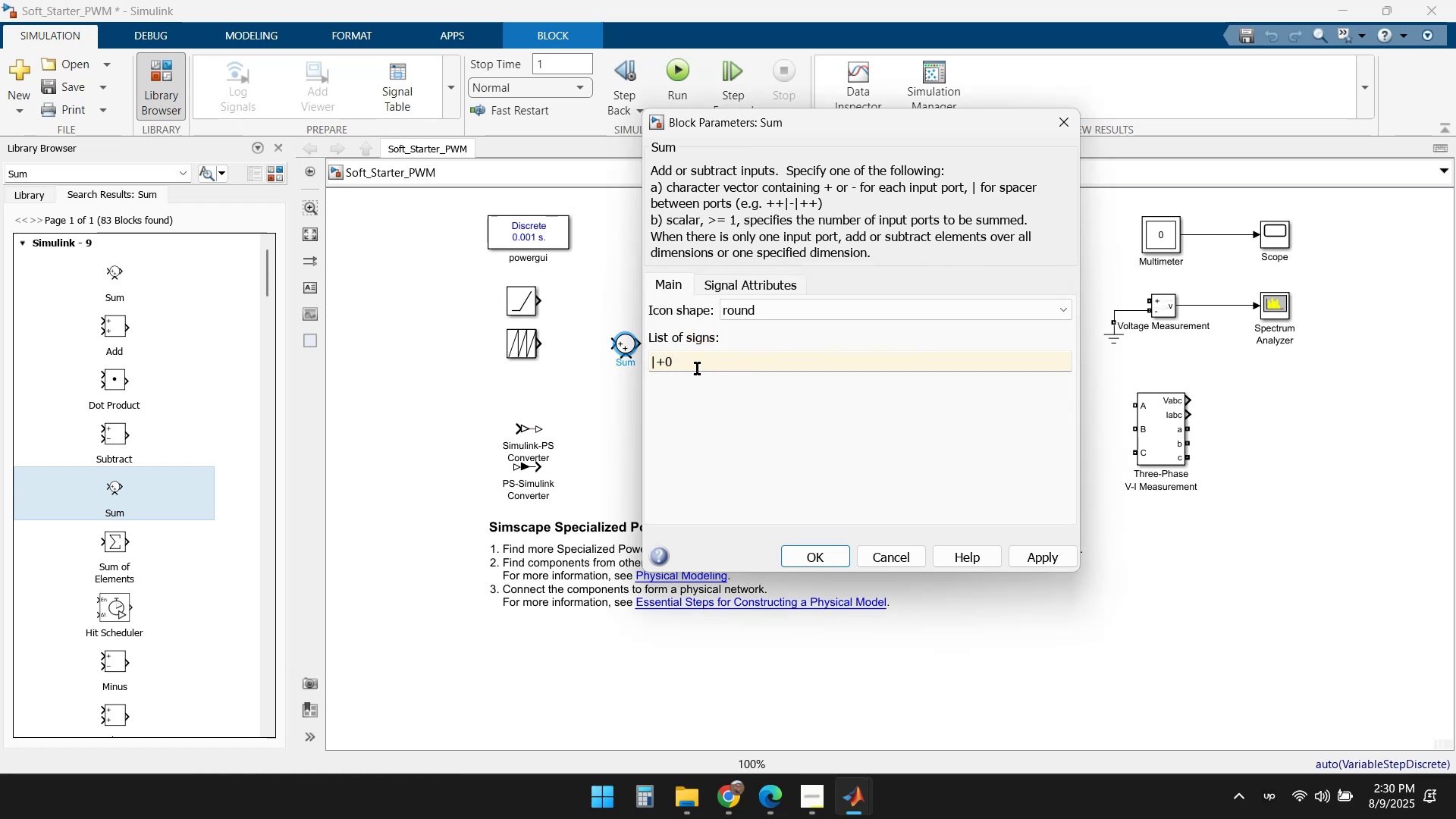 
left_click([704, 362])
 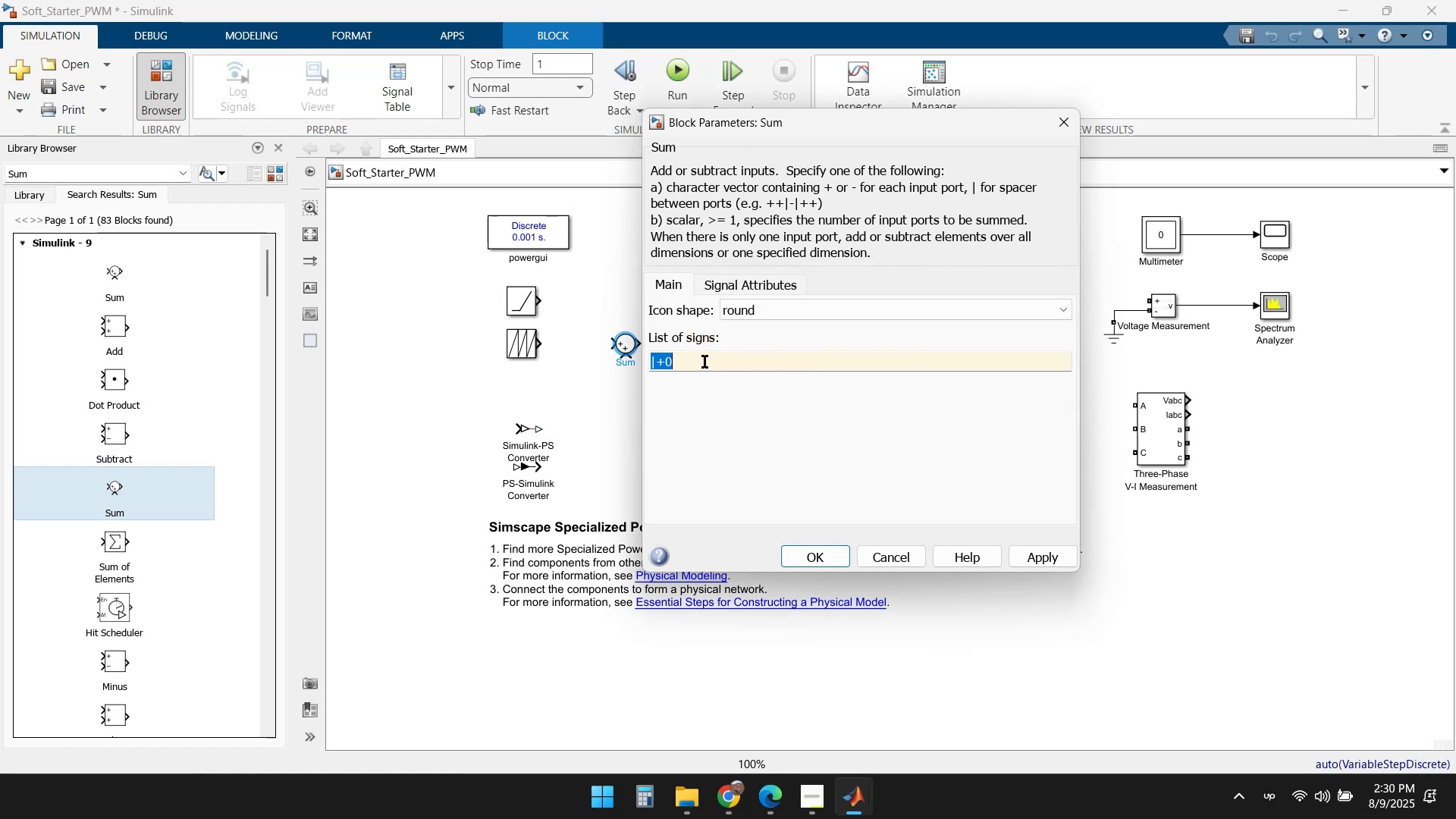 
key(ArrowRight)
 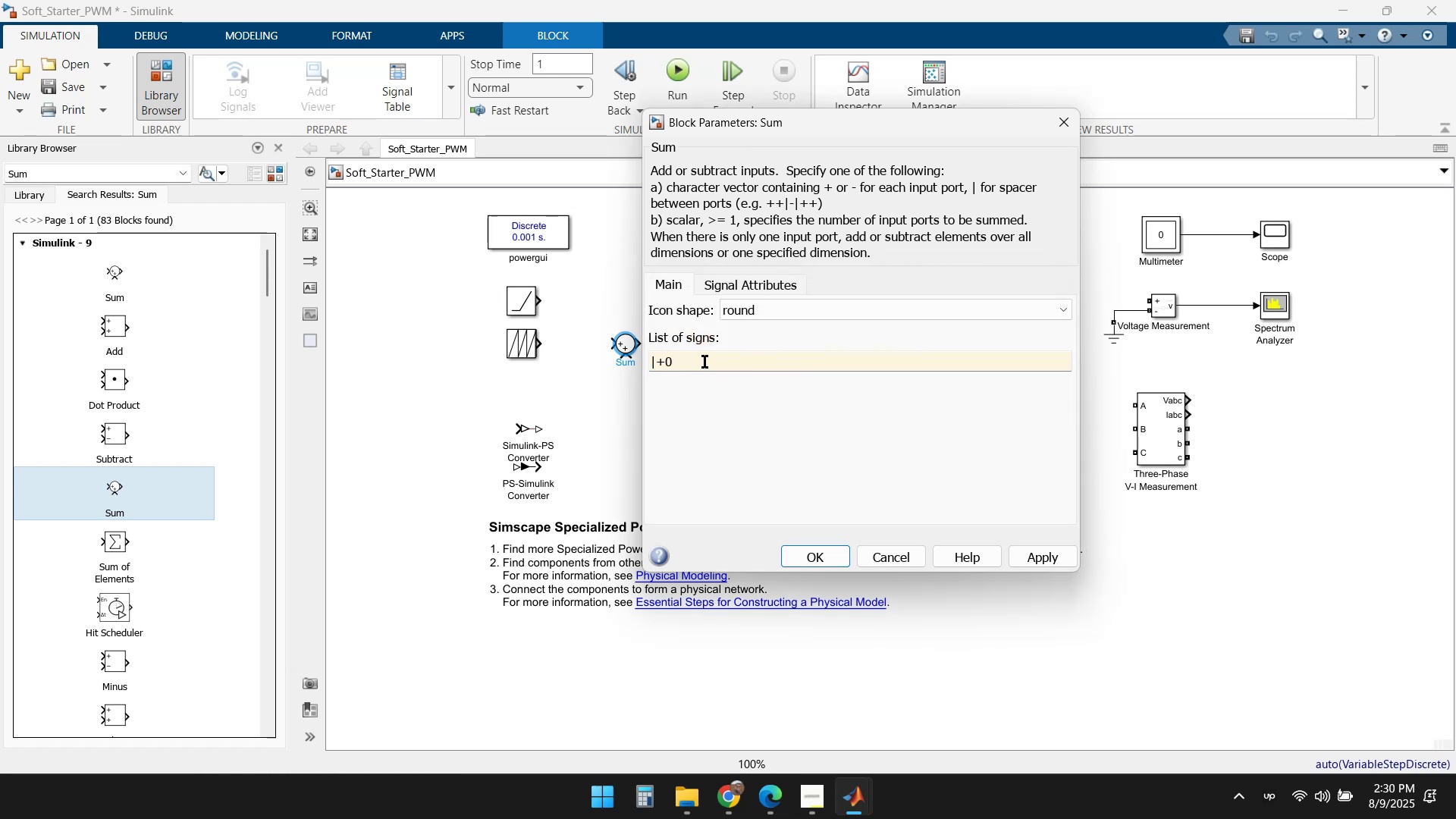 
key(Backspace)
 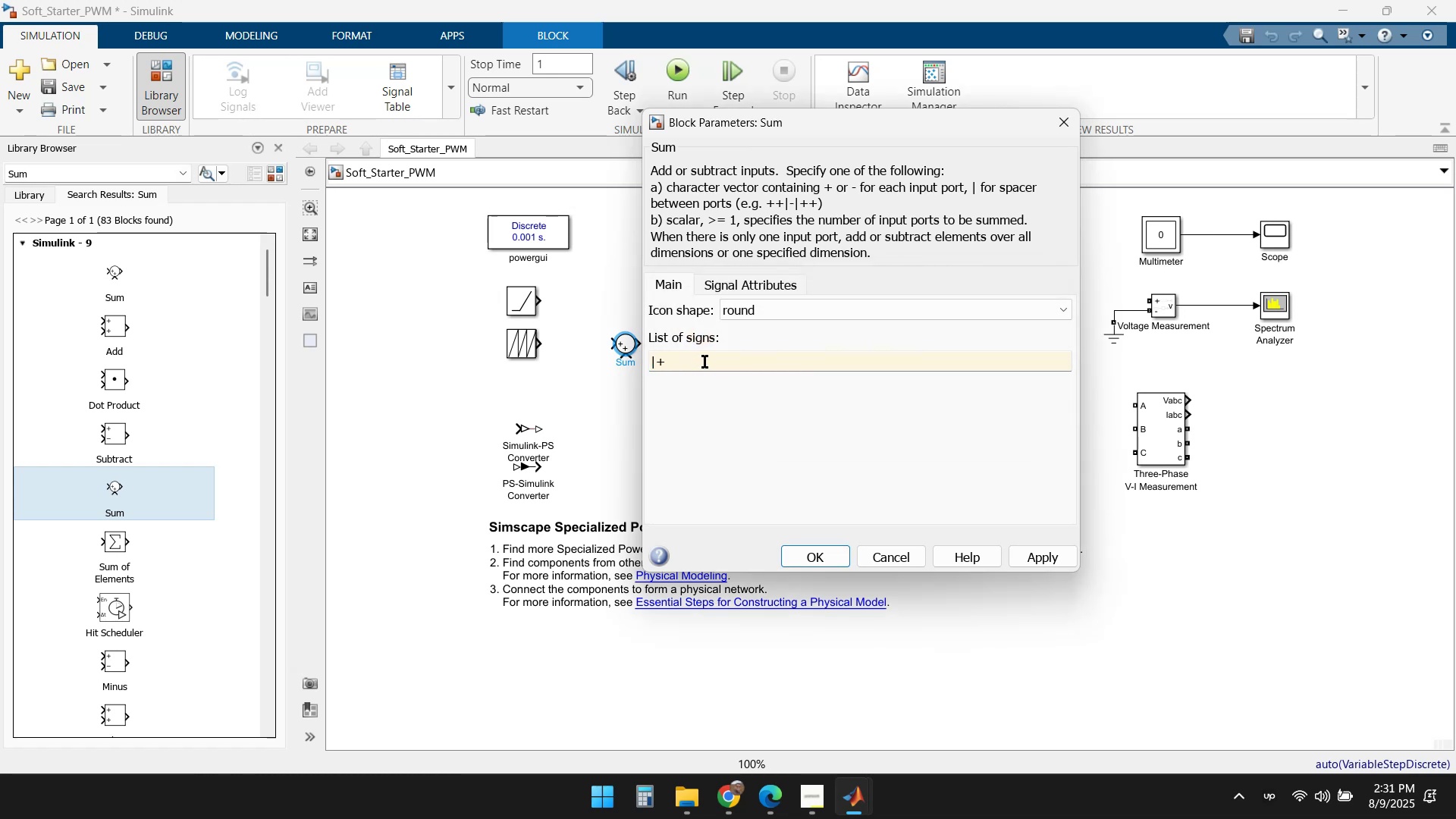 
key(NumpadAdd)
 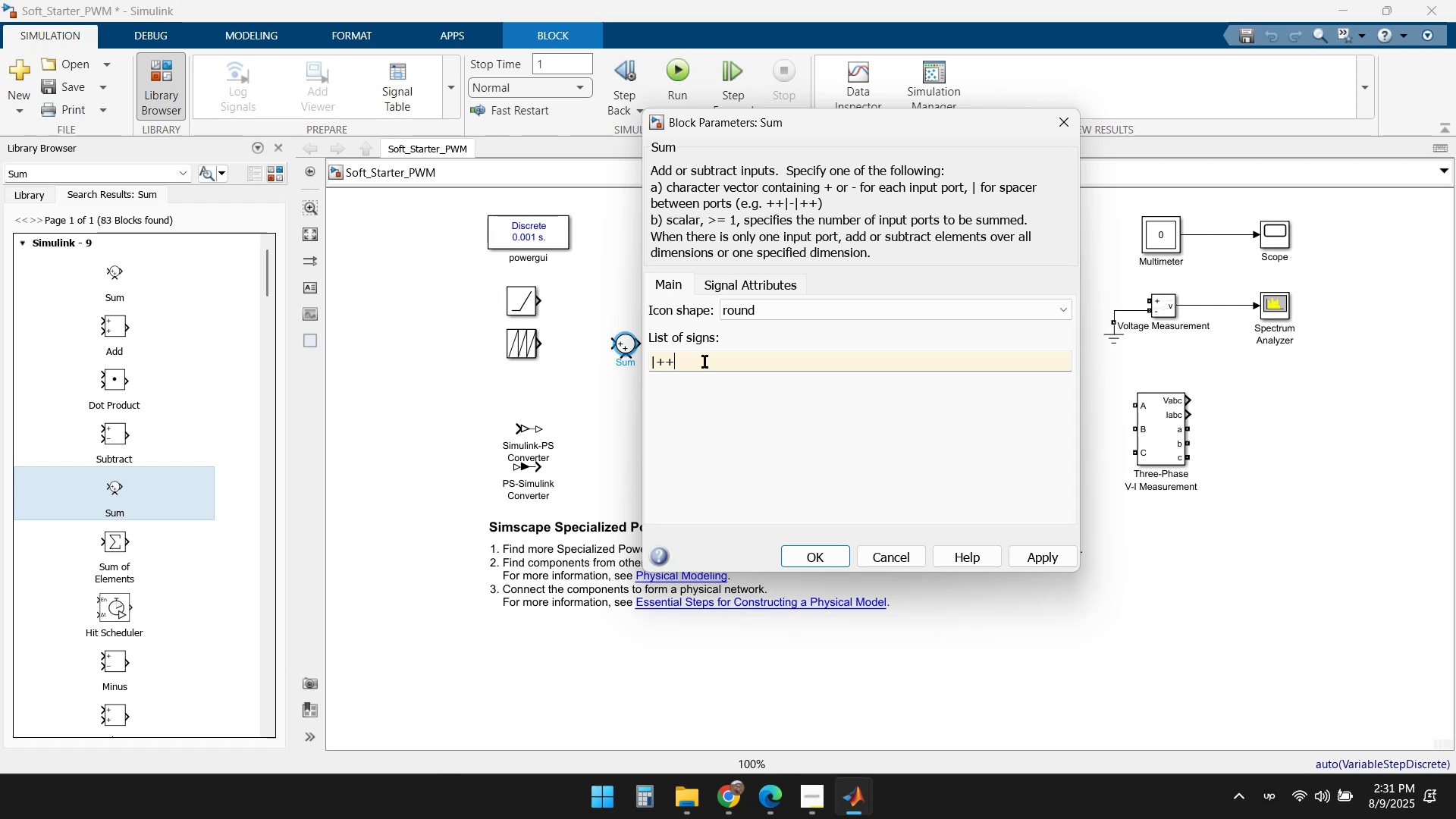 
key(Numpad0)
 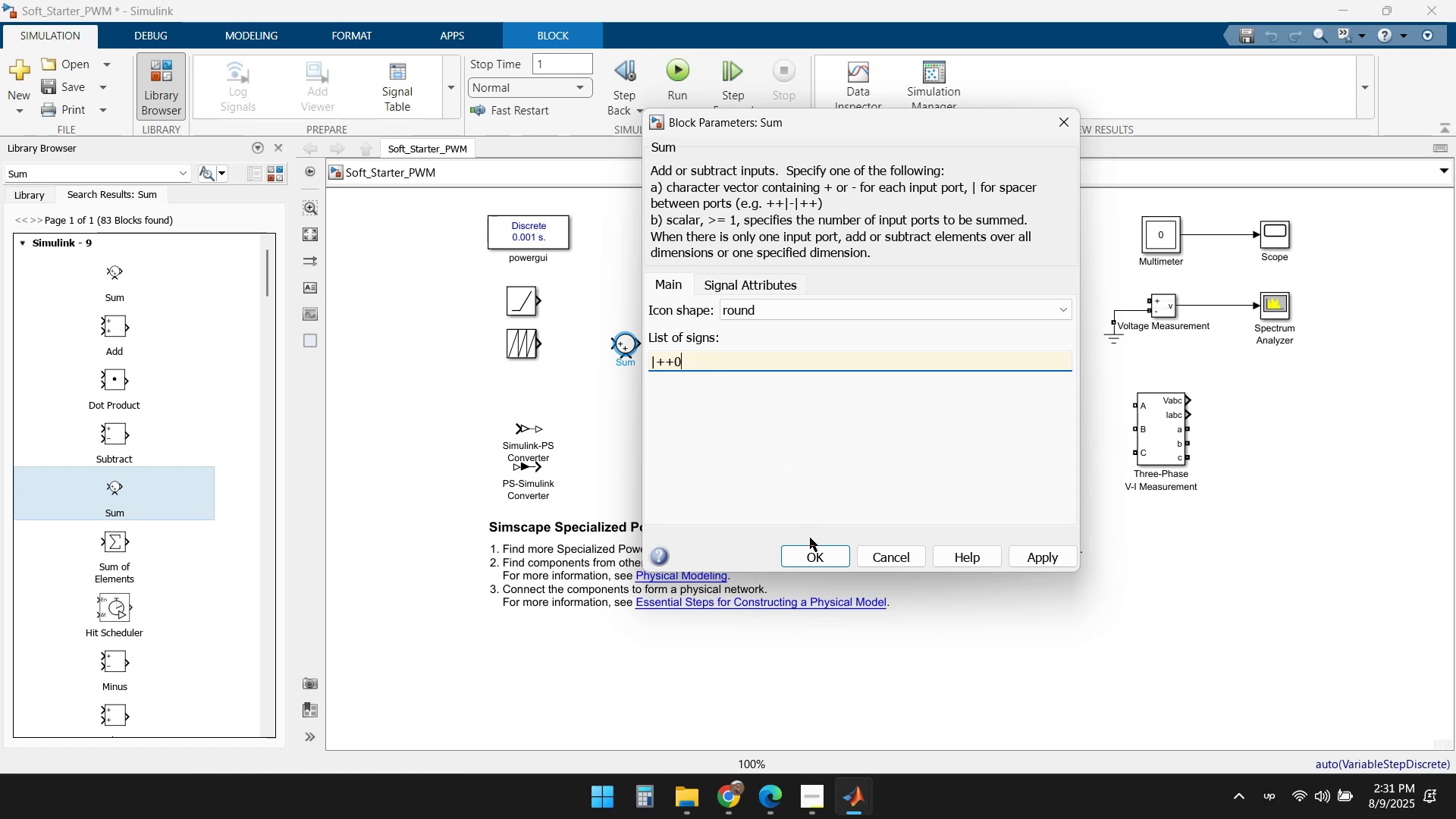 
left_click([811, 558])
 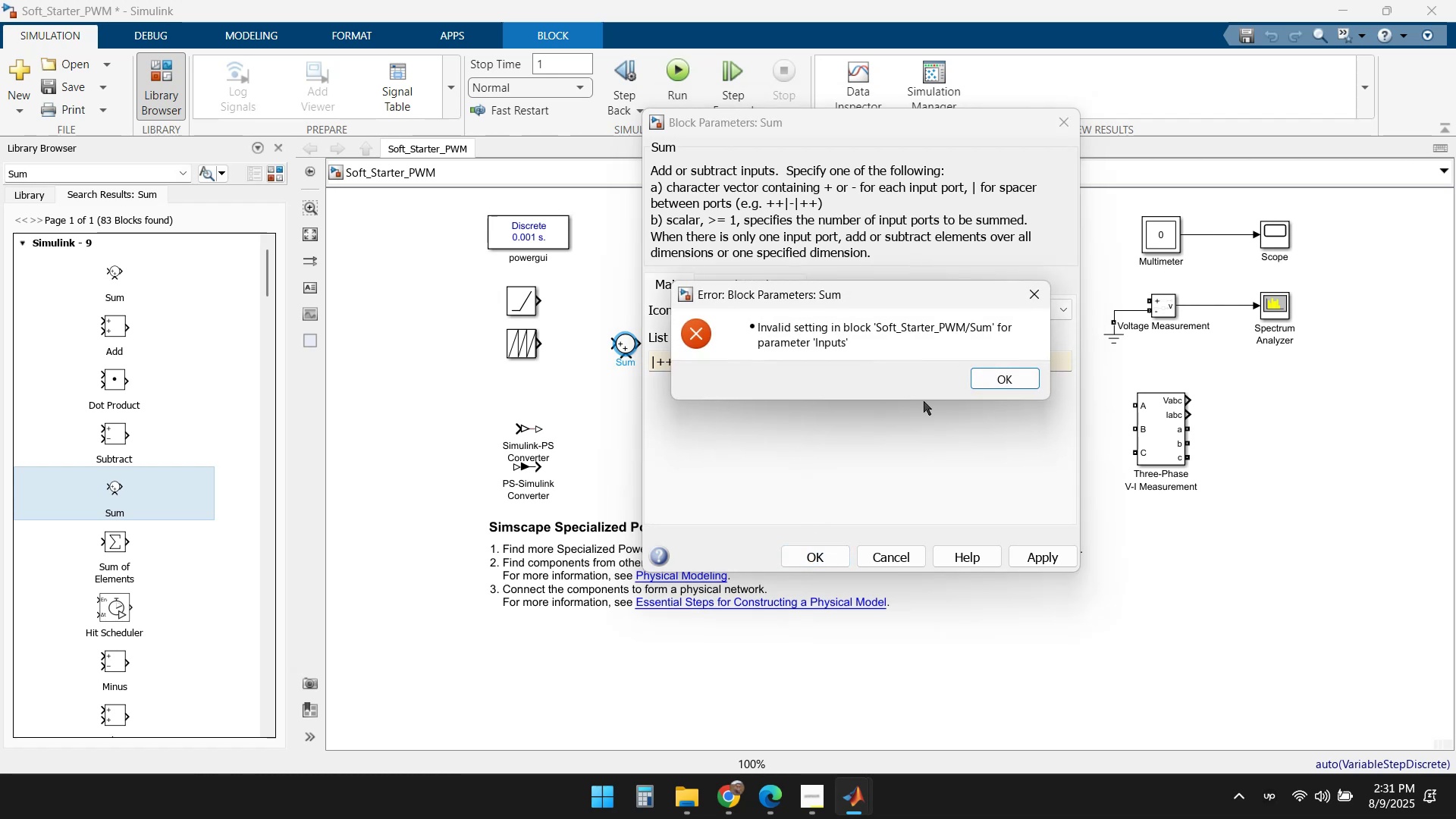 
left_click([1015, 372])
 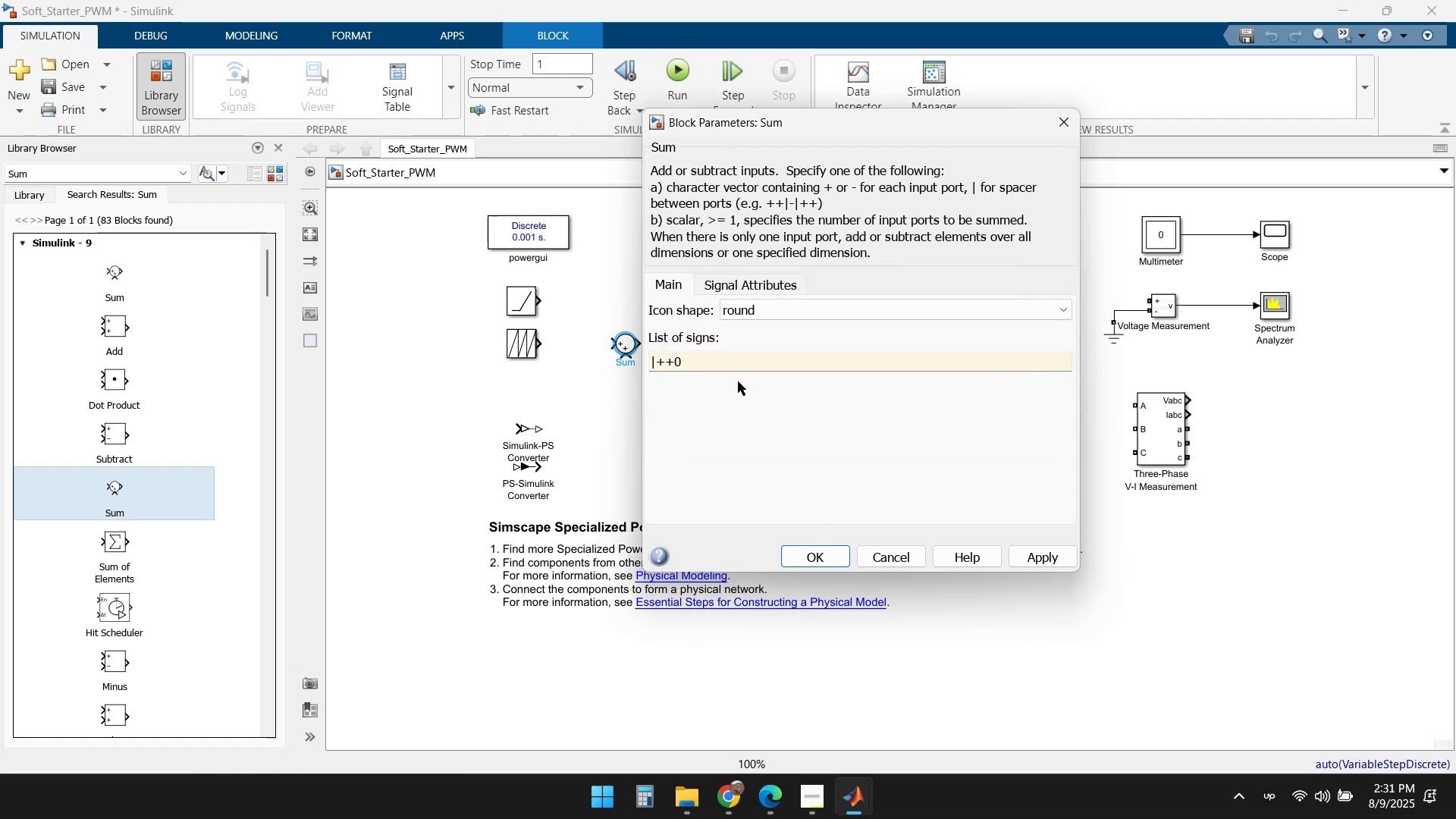 
left_click([720, 359])
 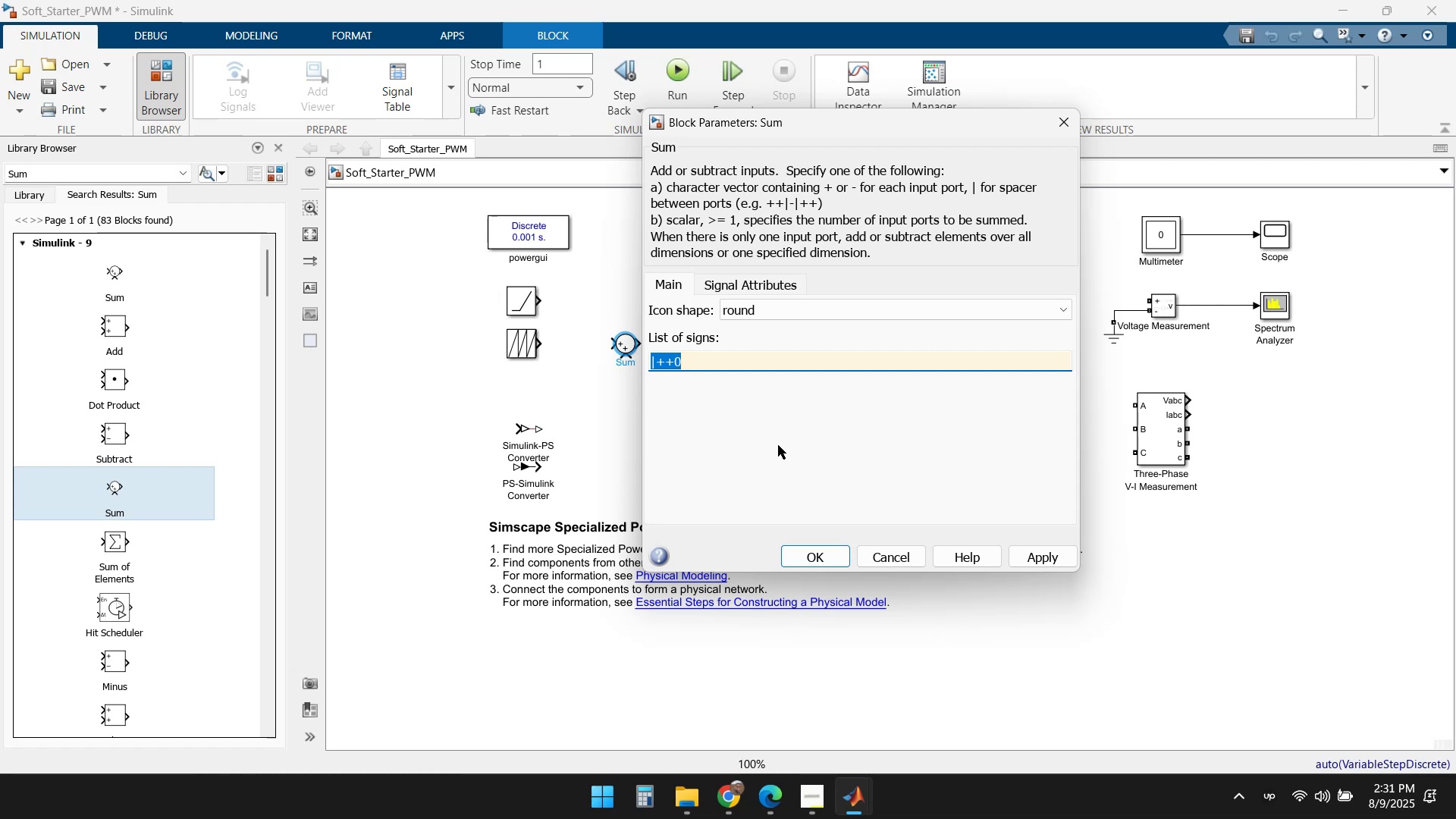 
wait(48.33)
 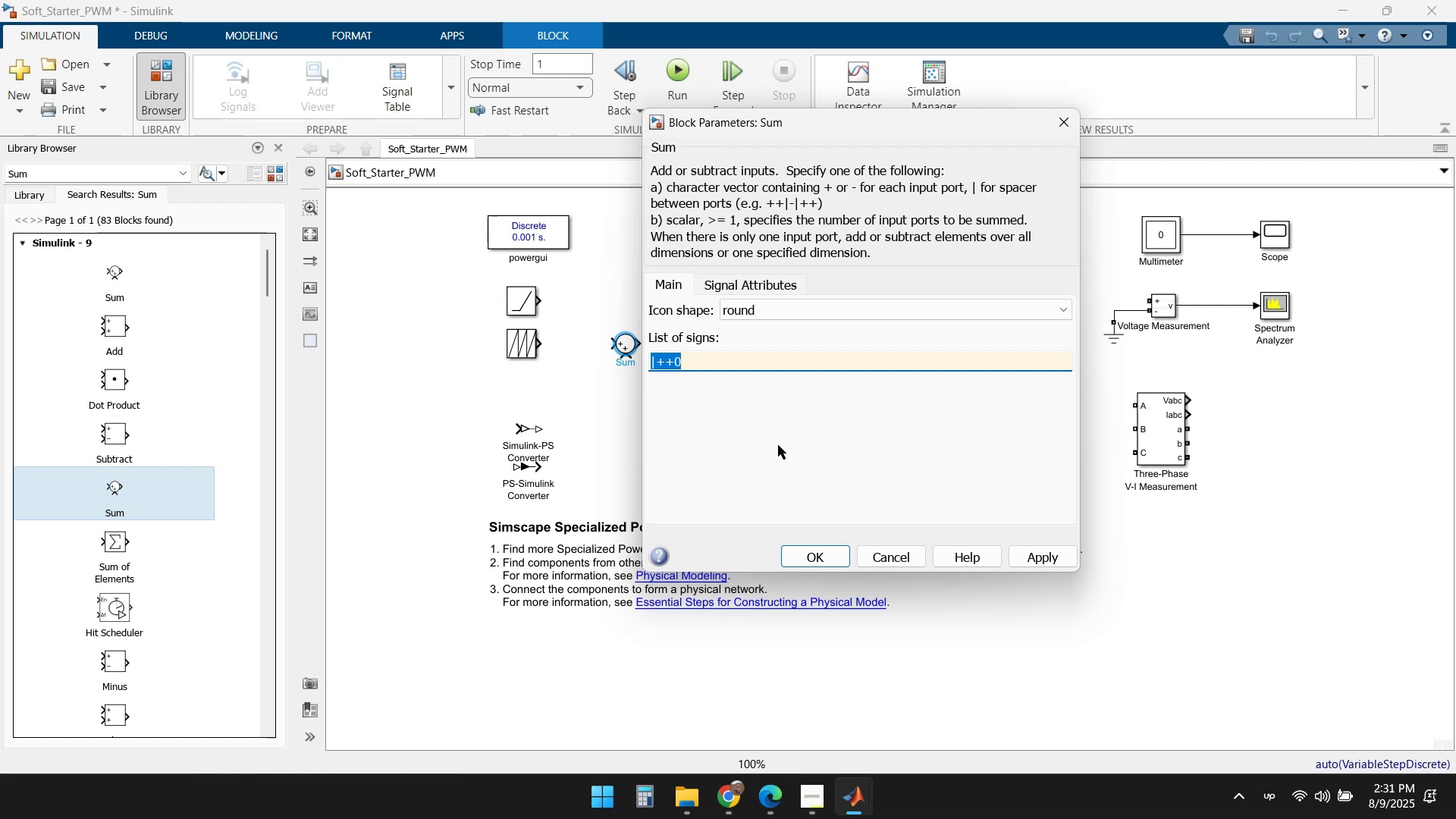 
left_click([738, 276])
 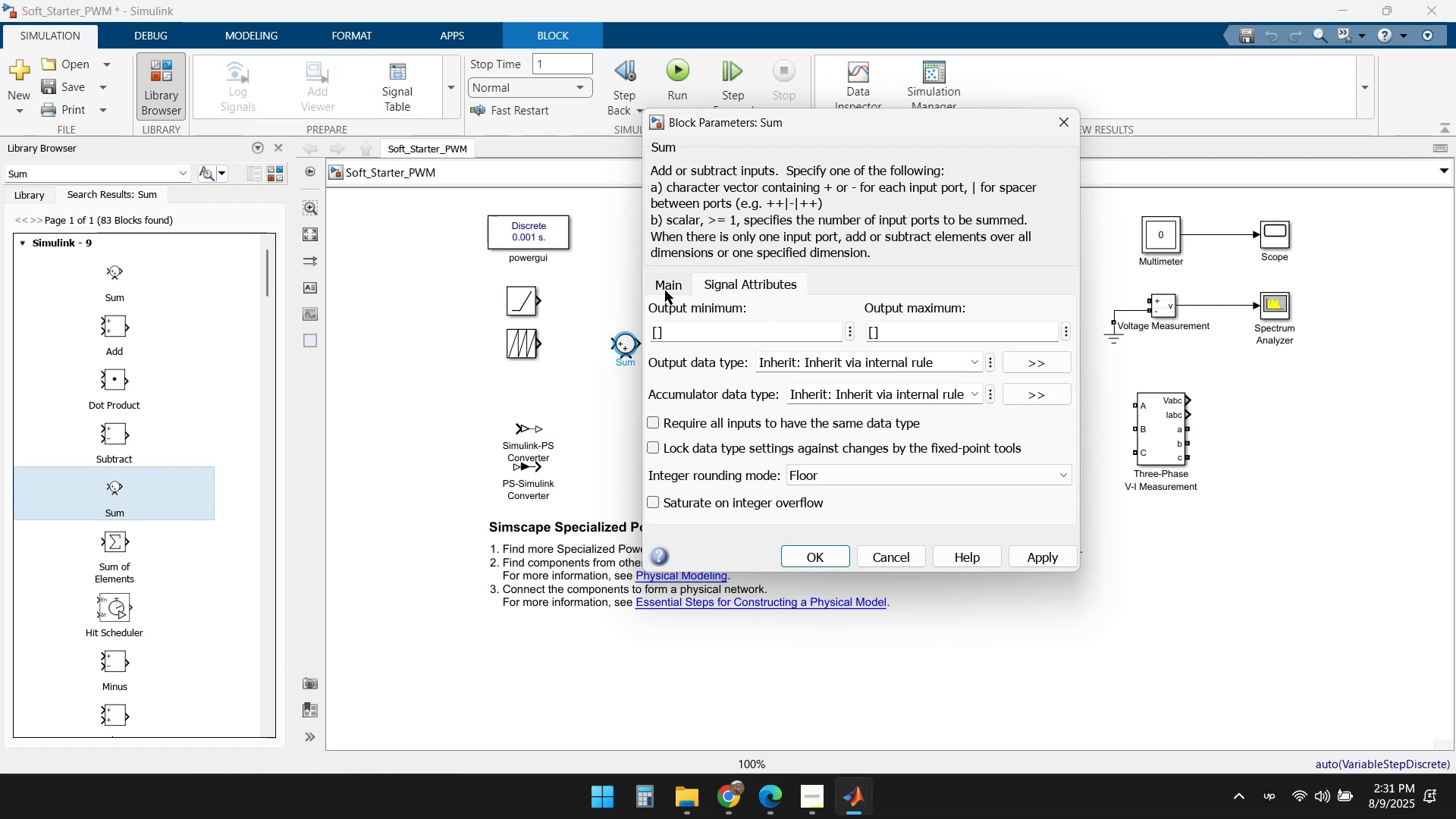 
left_click([665, 290])
 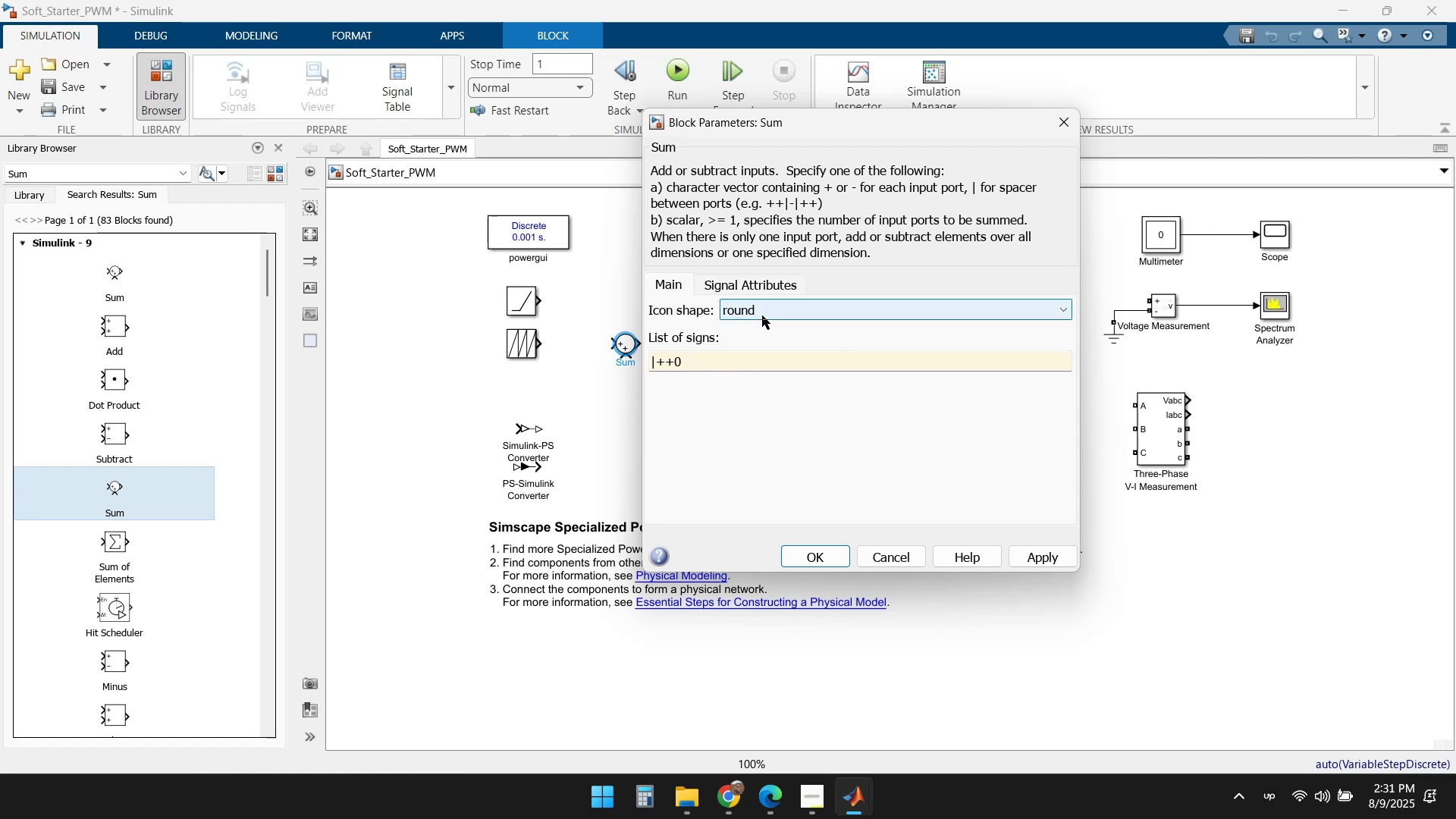 
left_click([825, 317])
 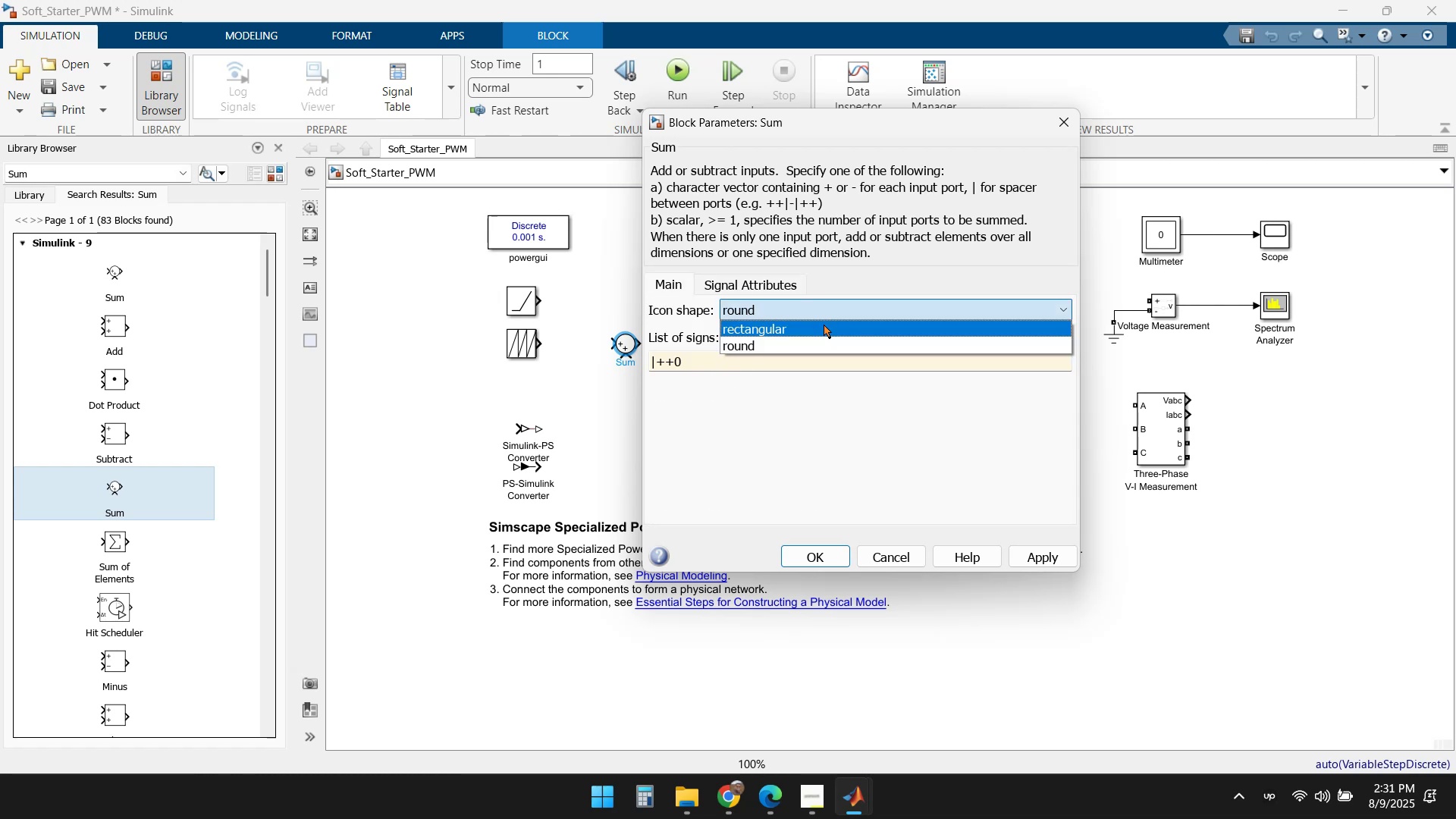 
left_click([796, 400])
 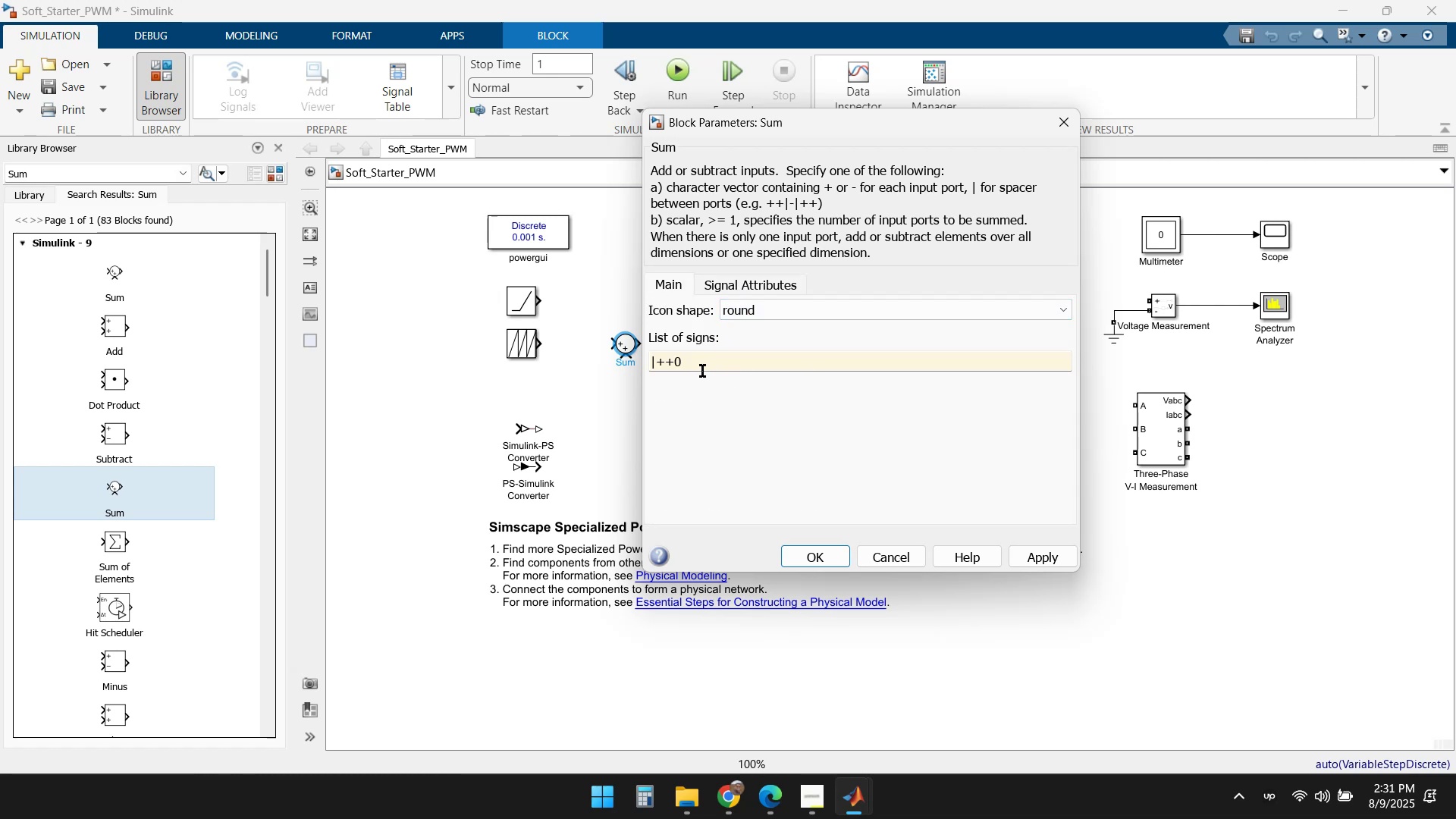 
left_click([704, 366])
 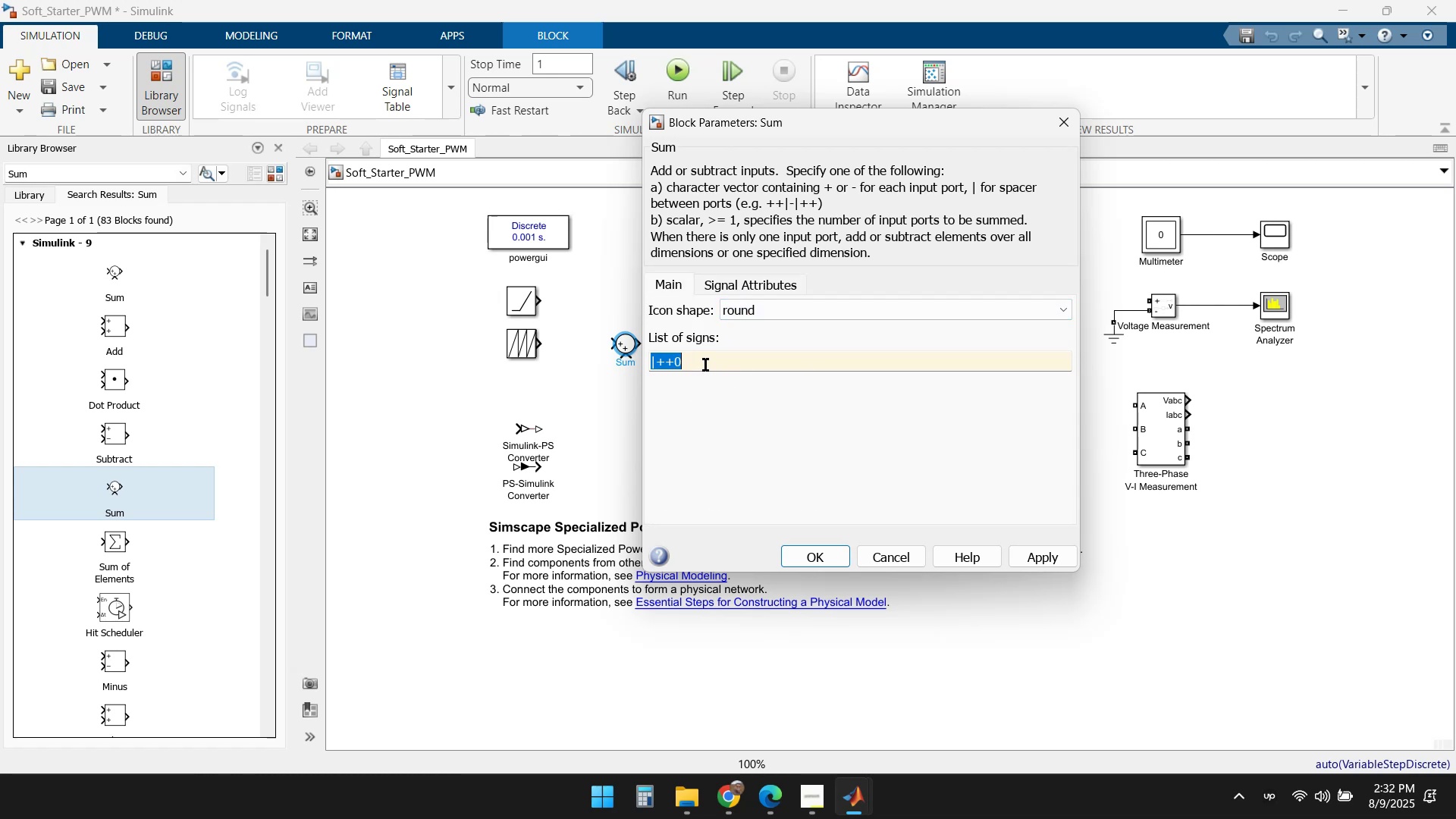 
key(ArrowRight)
 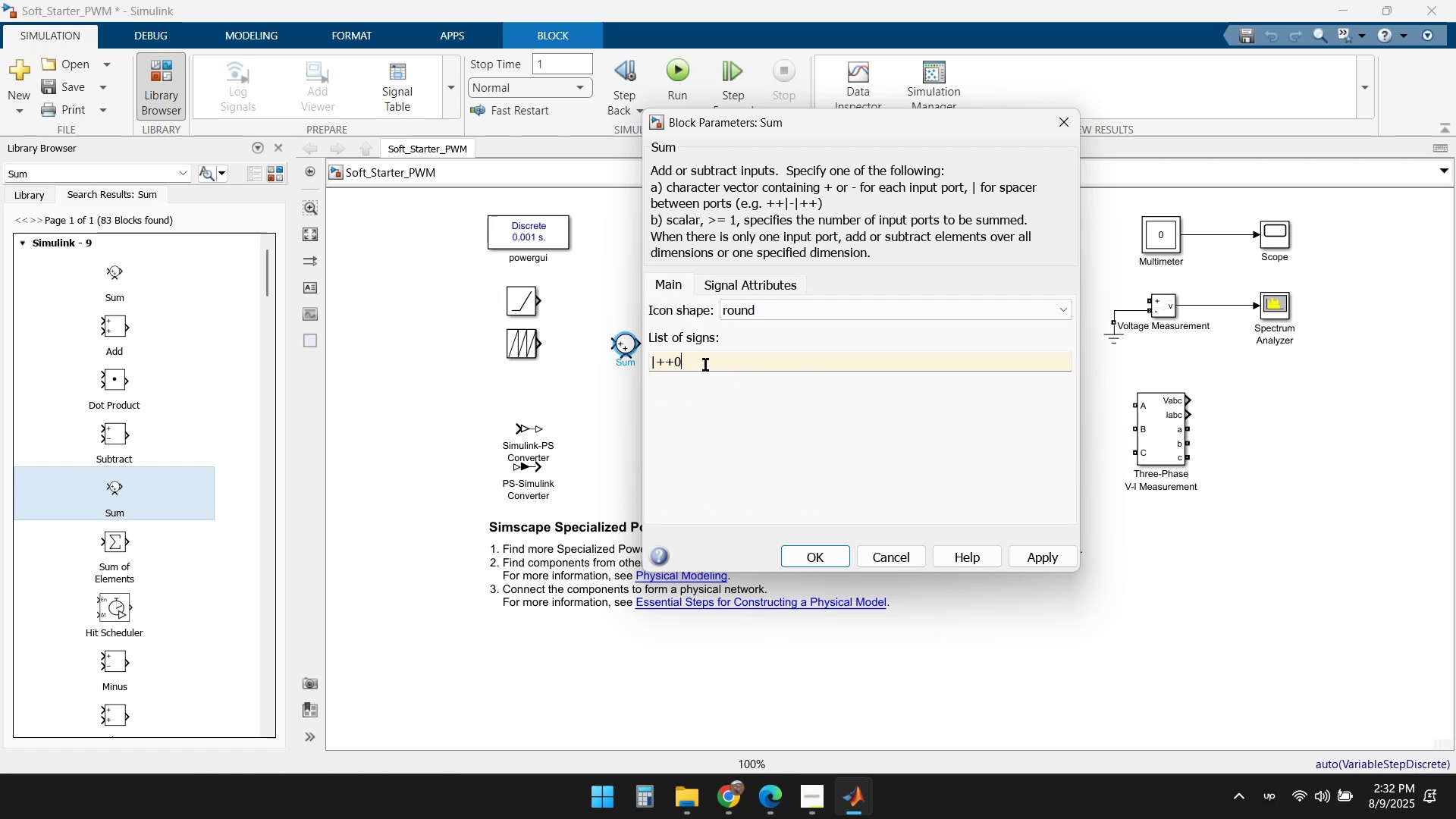 
key(Backspace)
 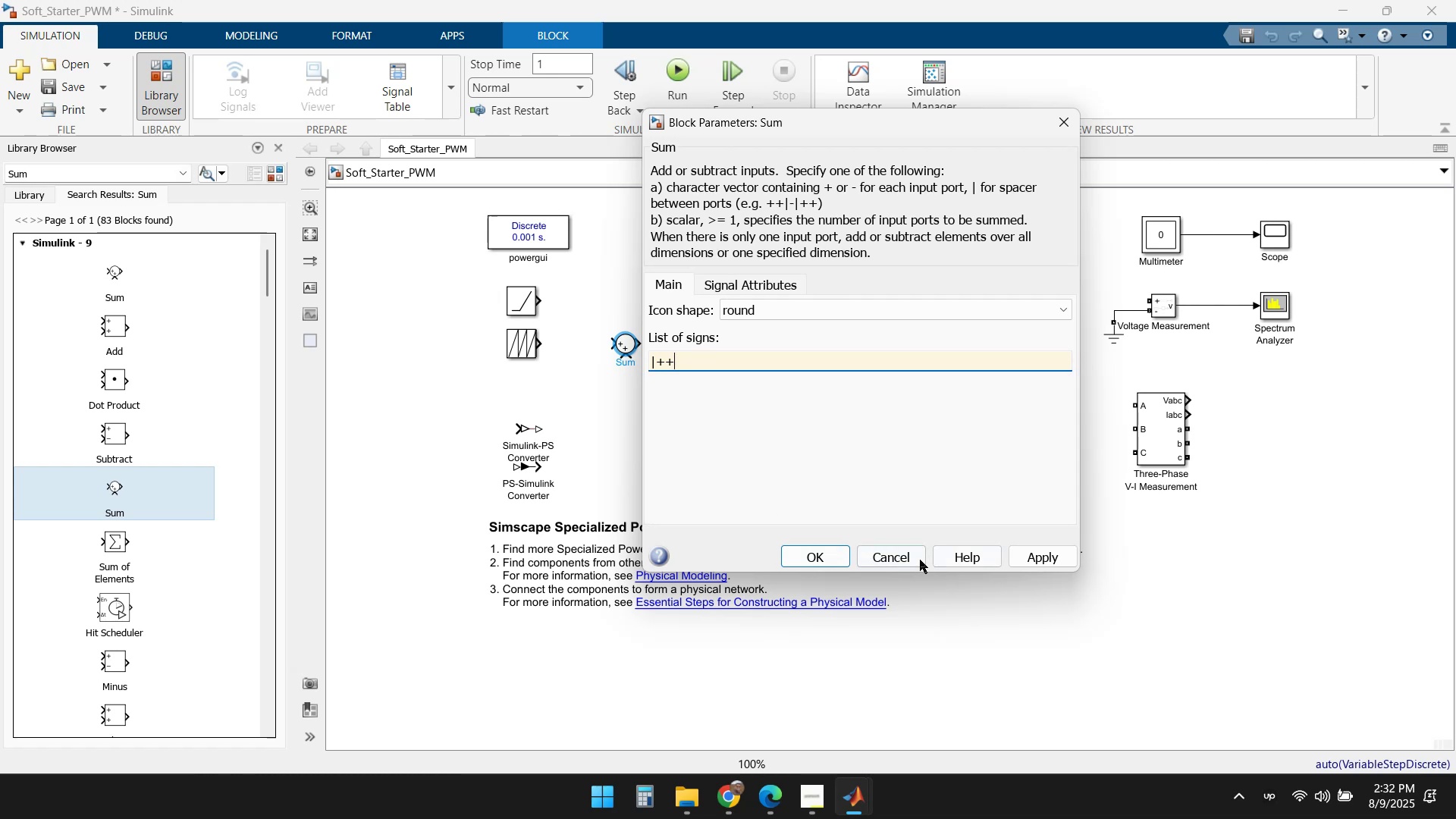 
left_click([818, 552])
 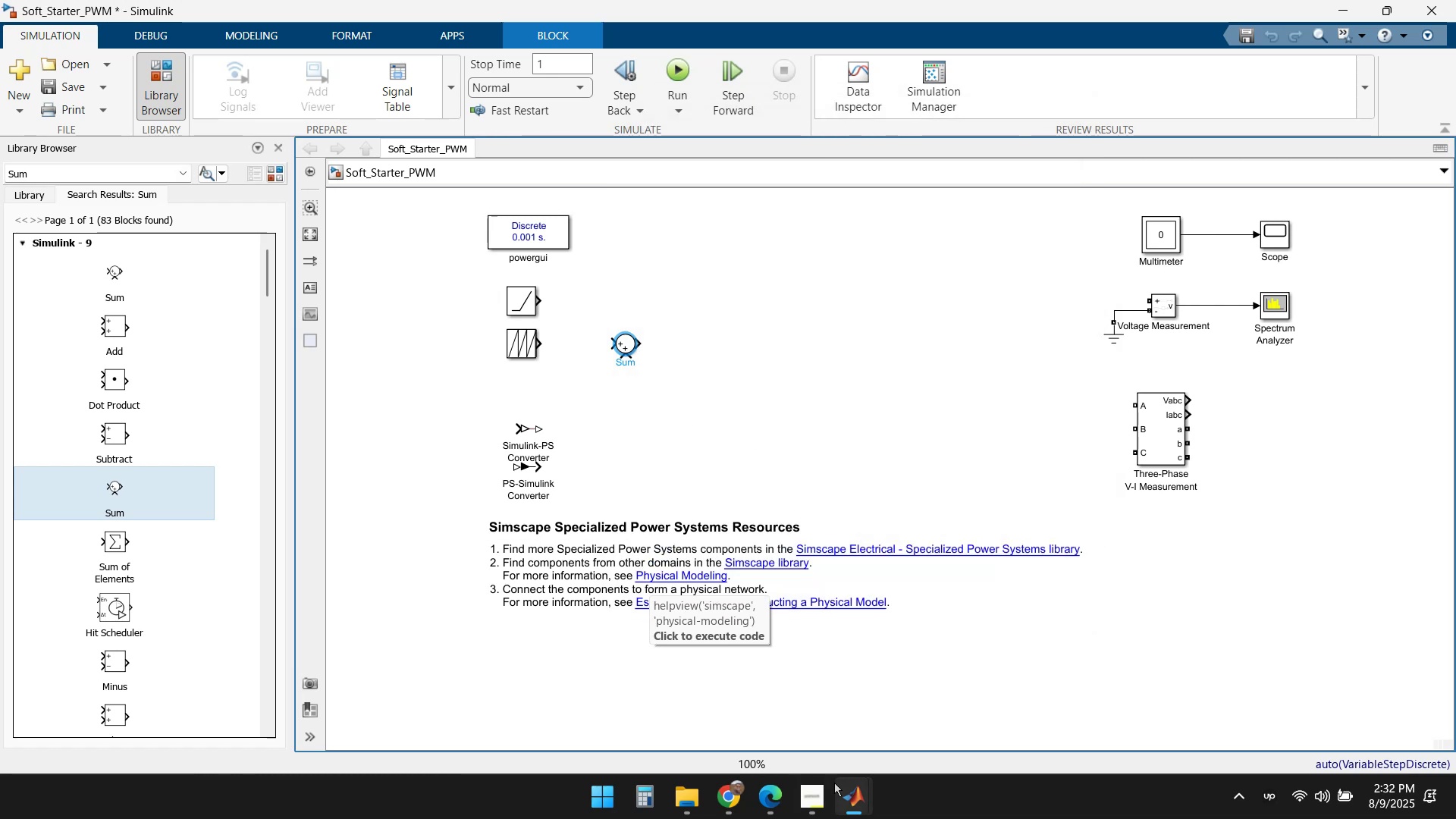 
left_click([730, 803])
 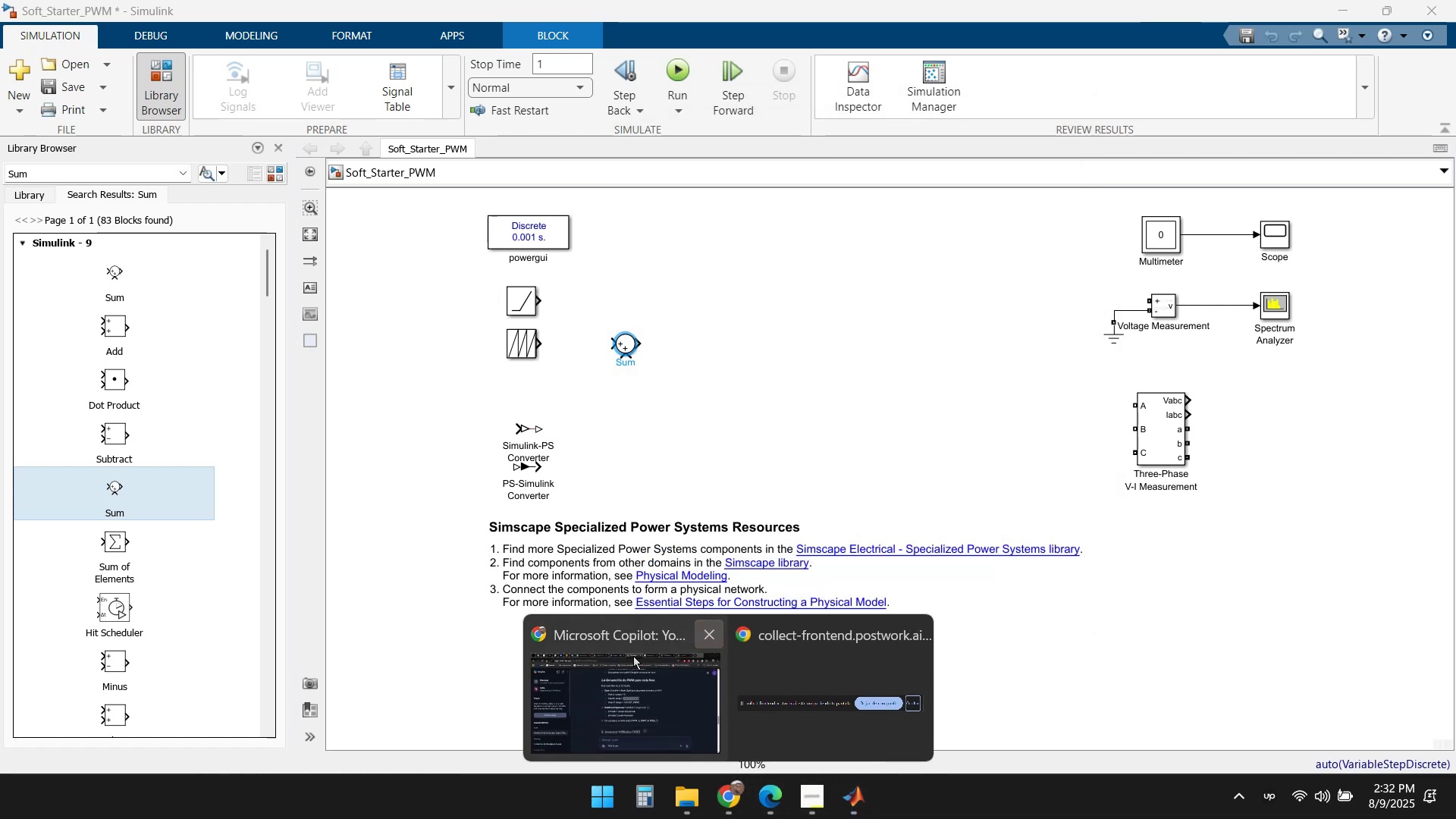 
left_click([630, 659])
 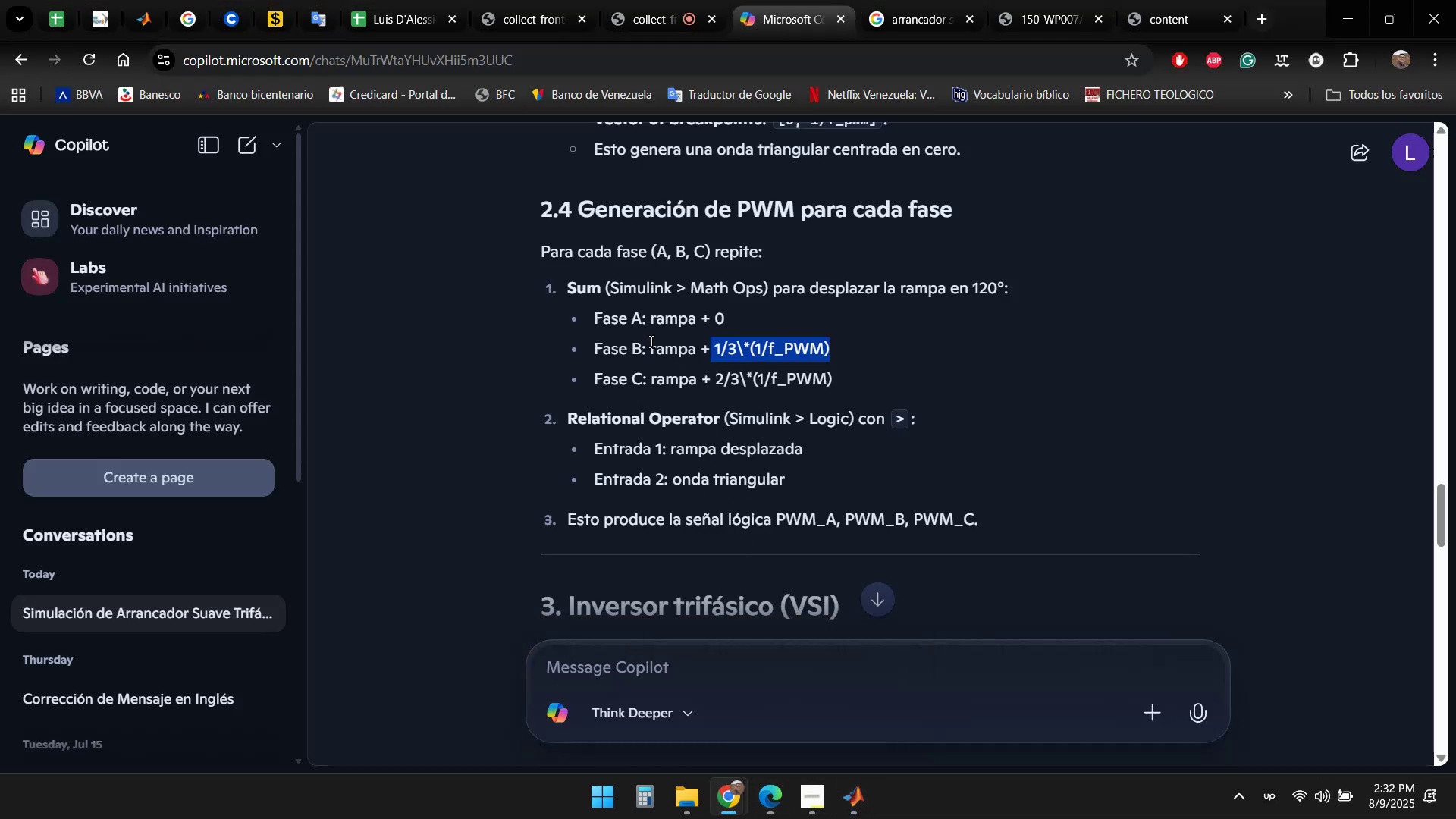 
wait(8.73)
 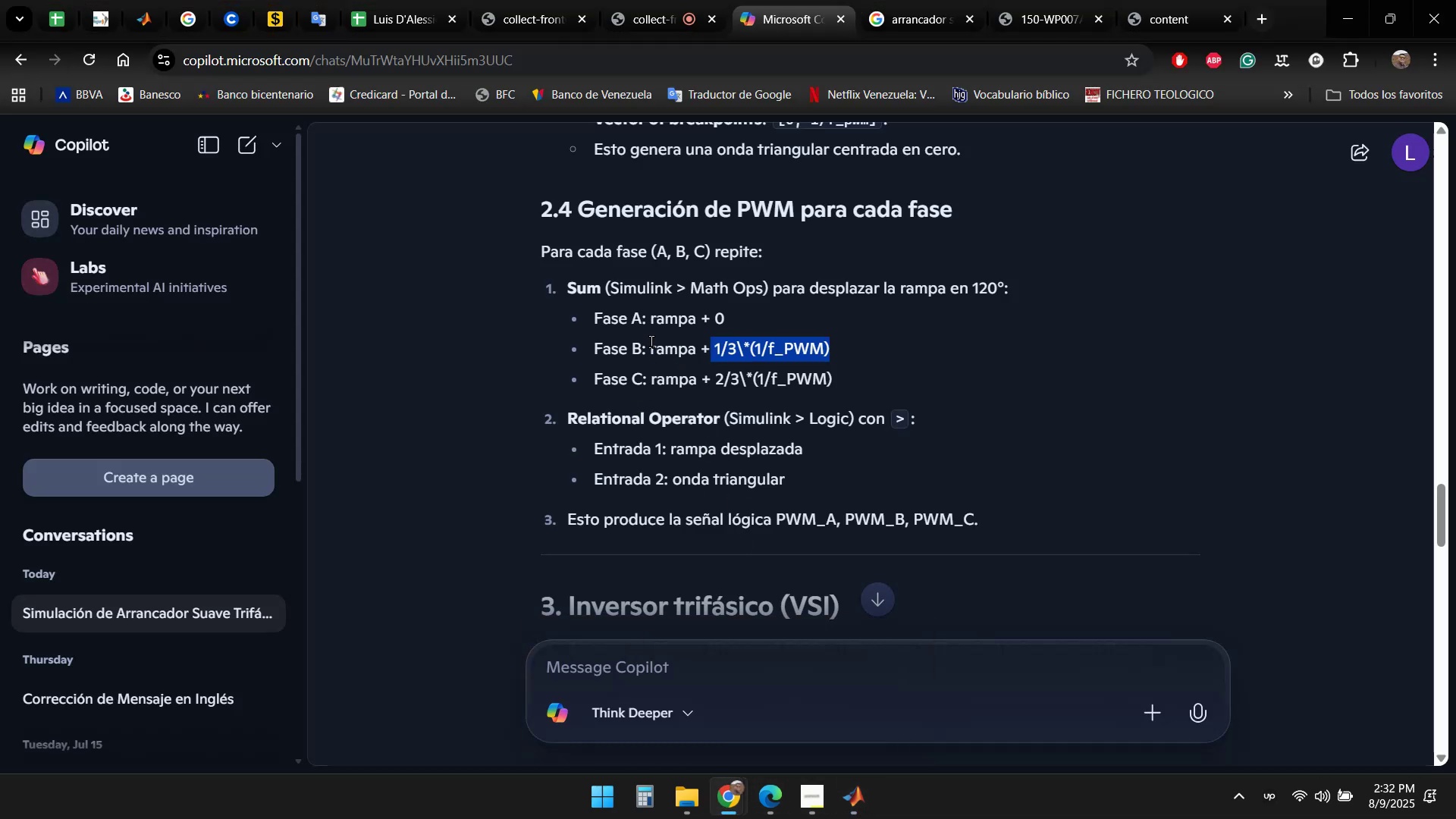 
left_click([904, 721])
 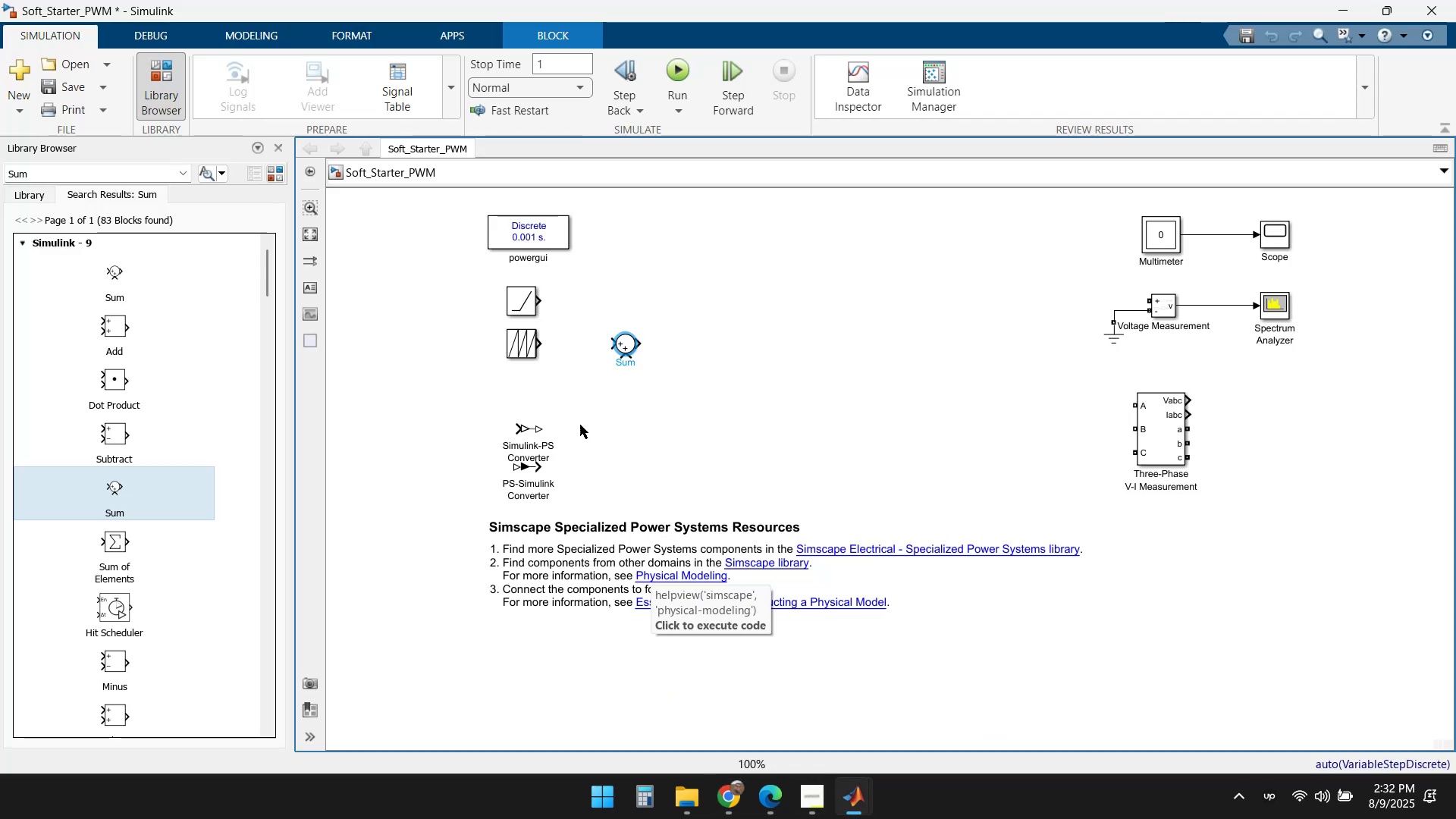 
mouse_move([565, 345])
 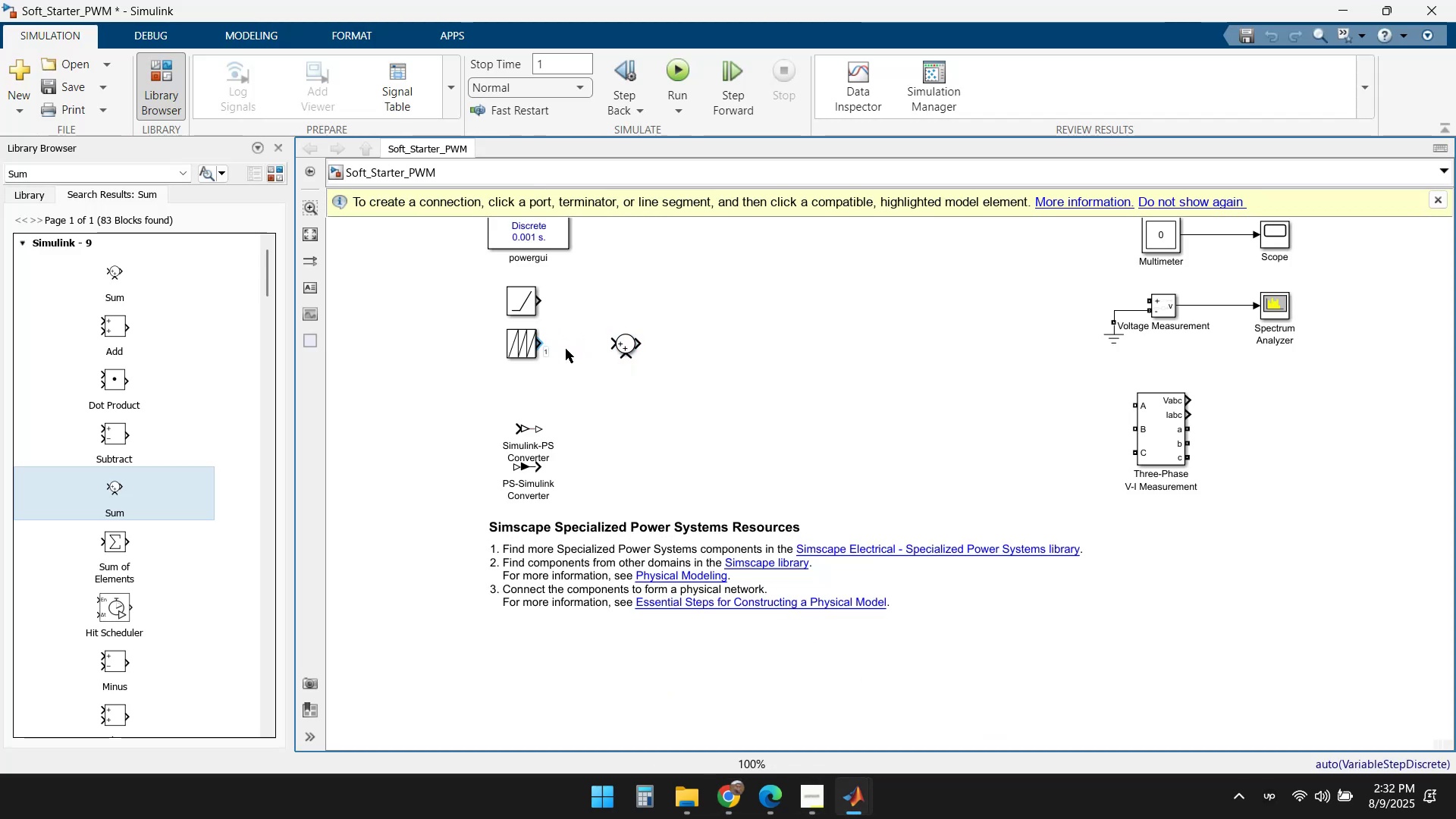 
left_click([520, 300])
 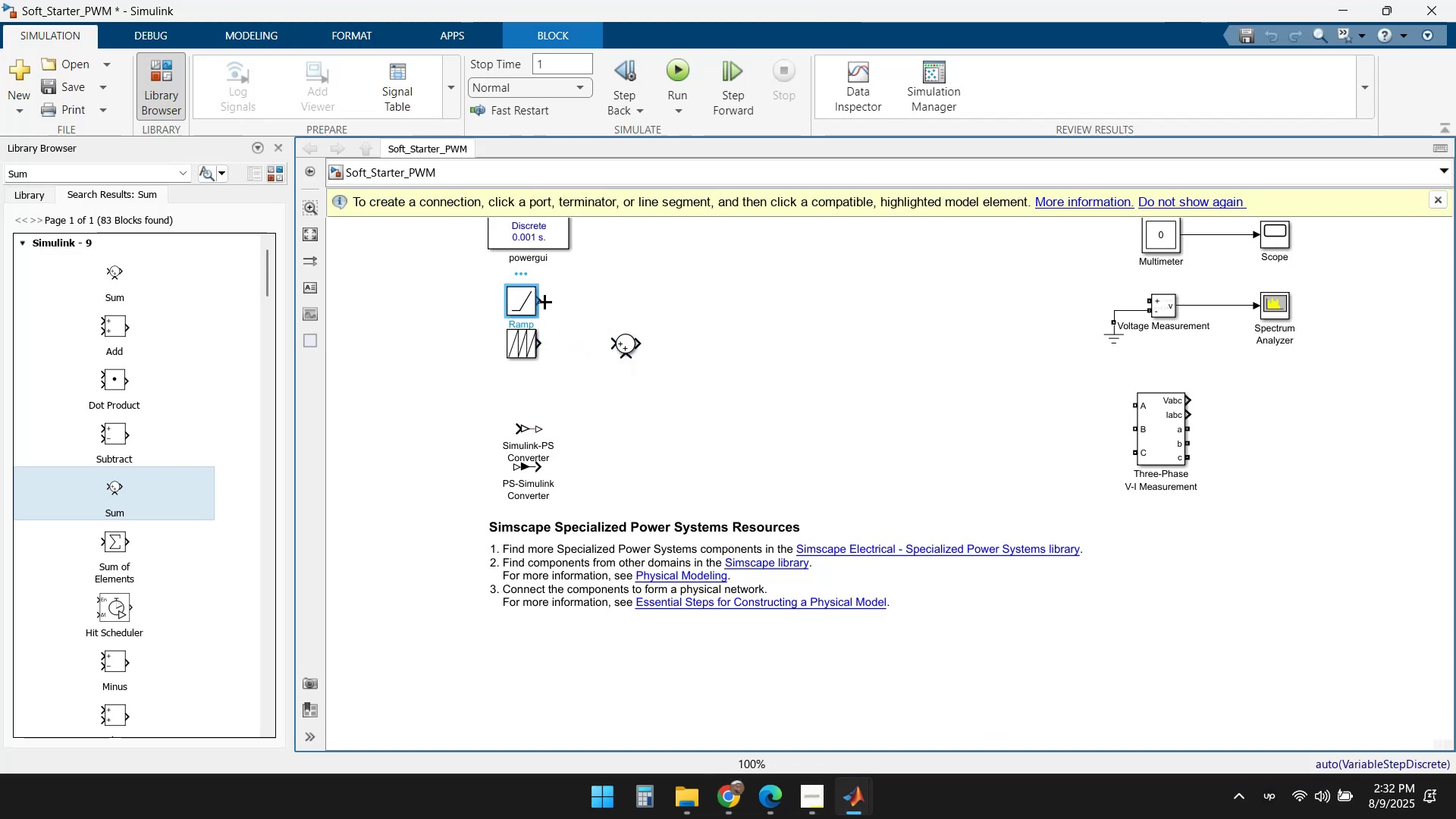 
left_click_drag(start_coordinate=[543, 301], to_coordinate=[611, 344])
 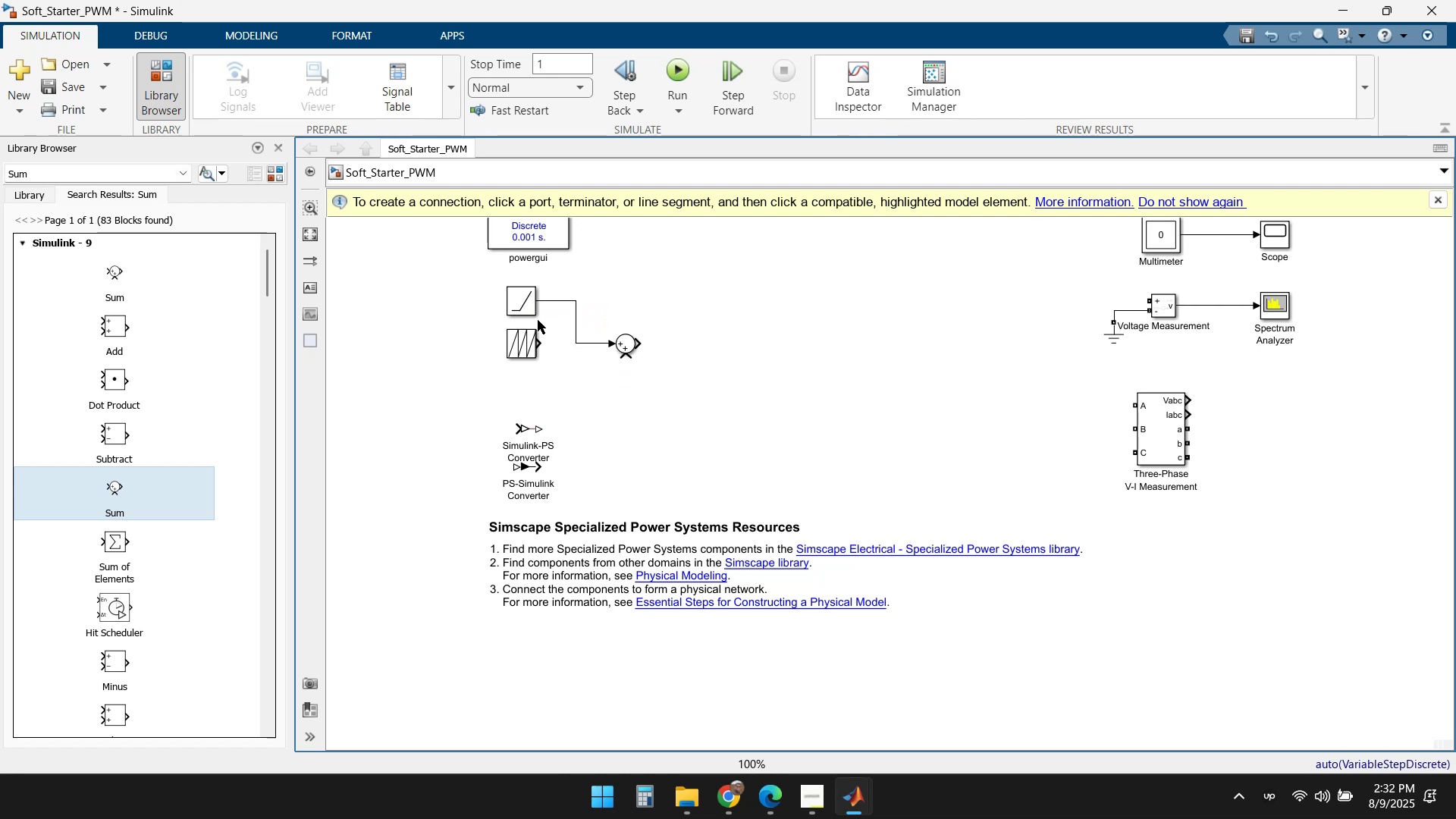 
left_click_drag(start_coordinate=[524, 340], to_coordinate=[527, 388])
 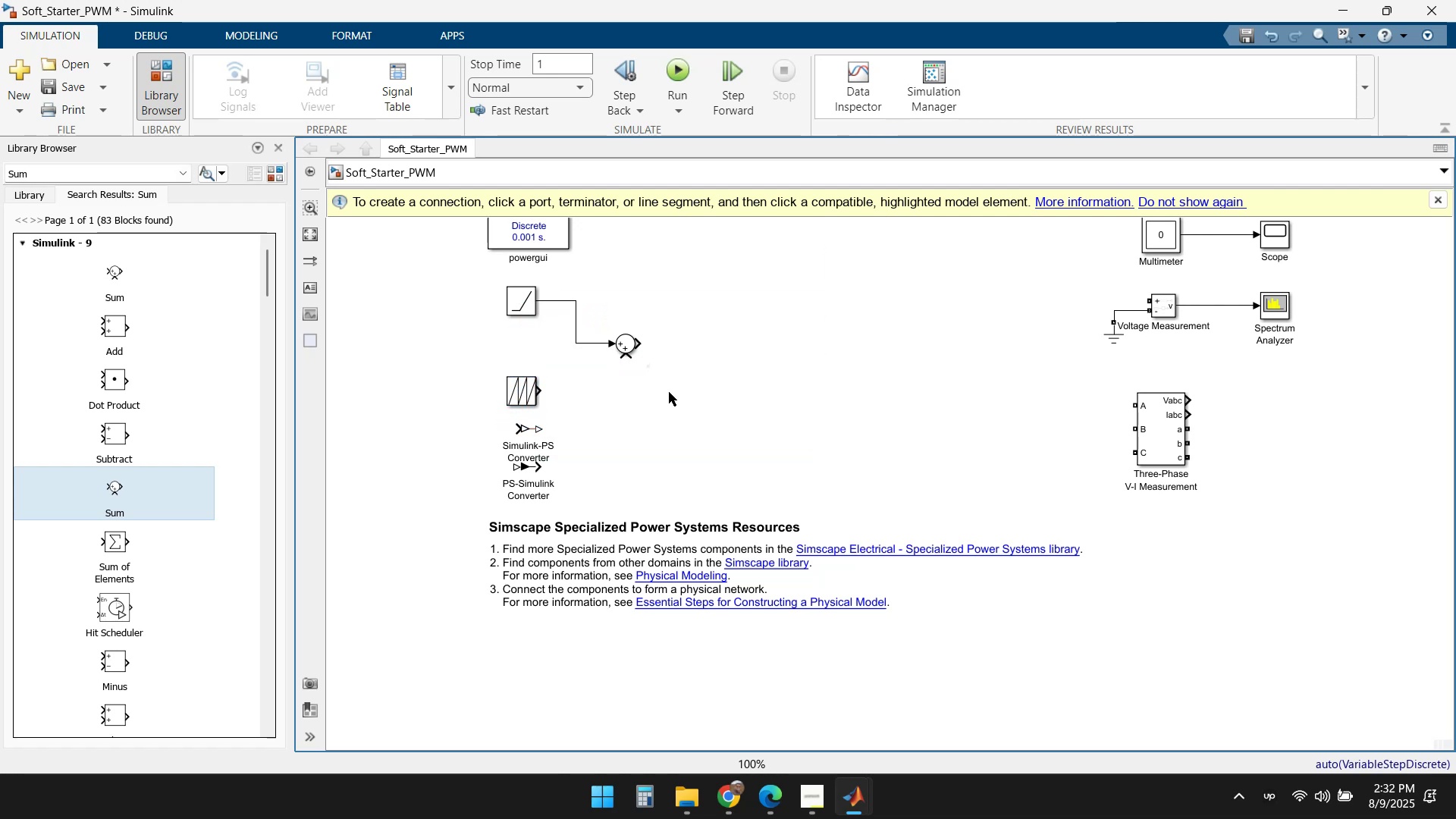 
left_click_drag(start_coordinate=[629, 344], to_coordinate=[635, 301])
 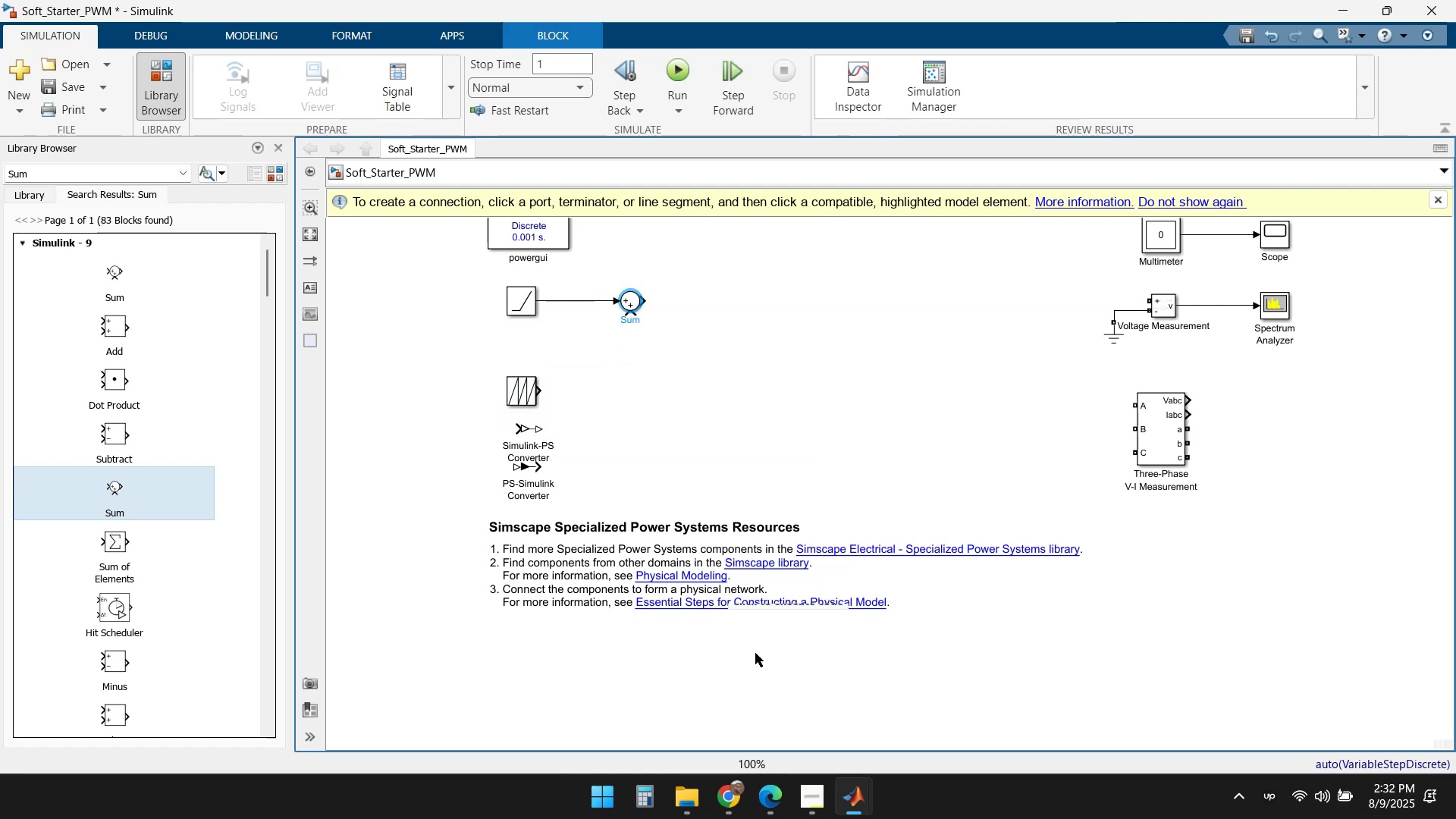 
left_click([855, 816])
 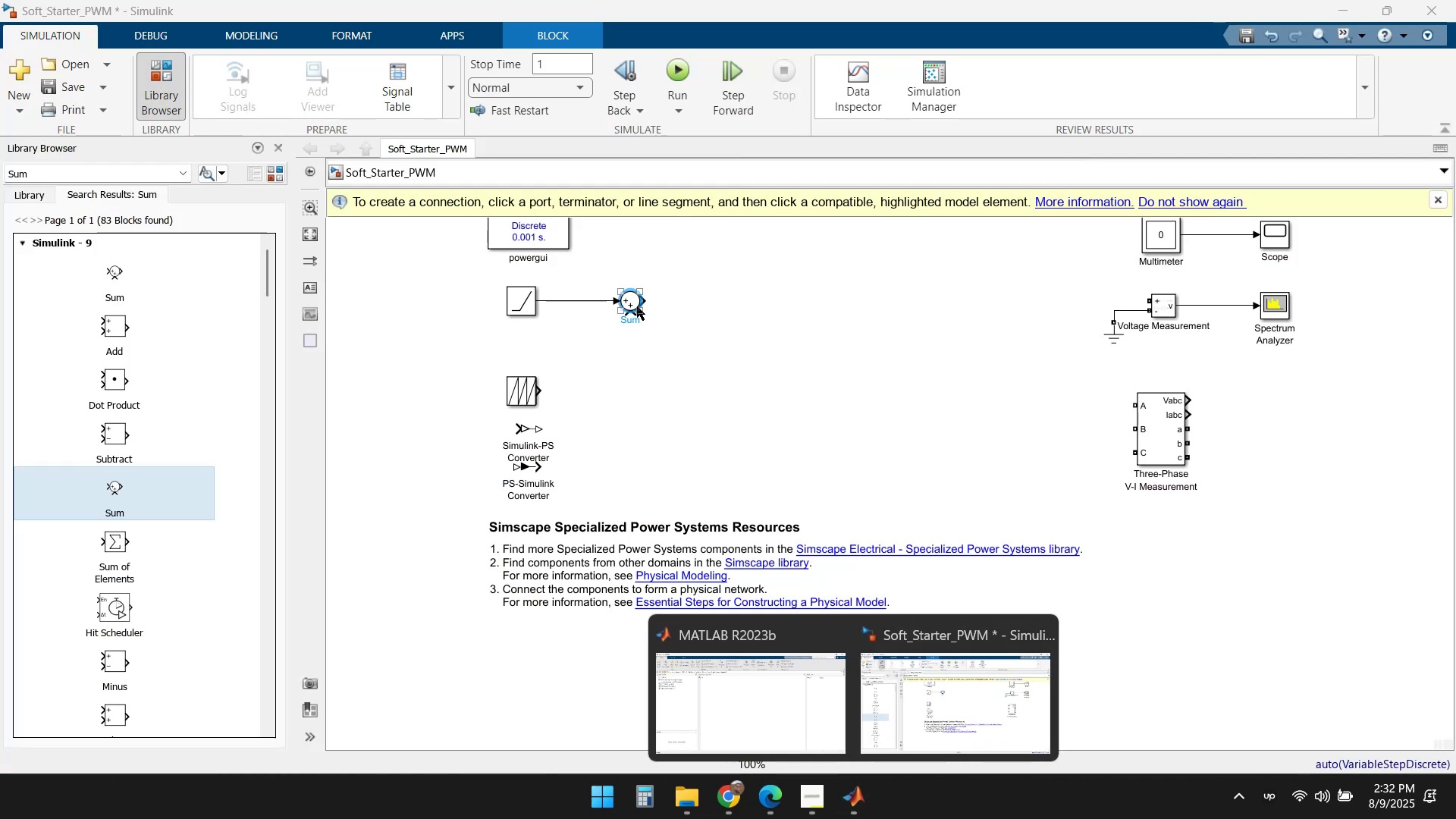 
double_click([630, 300])
 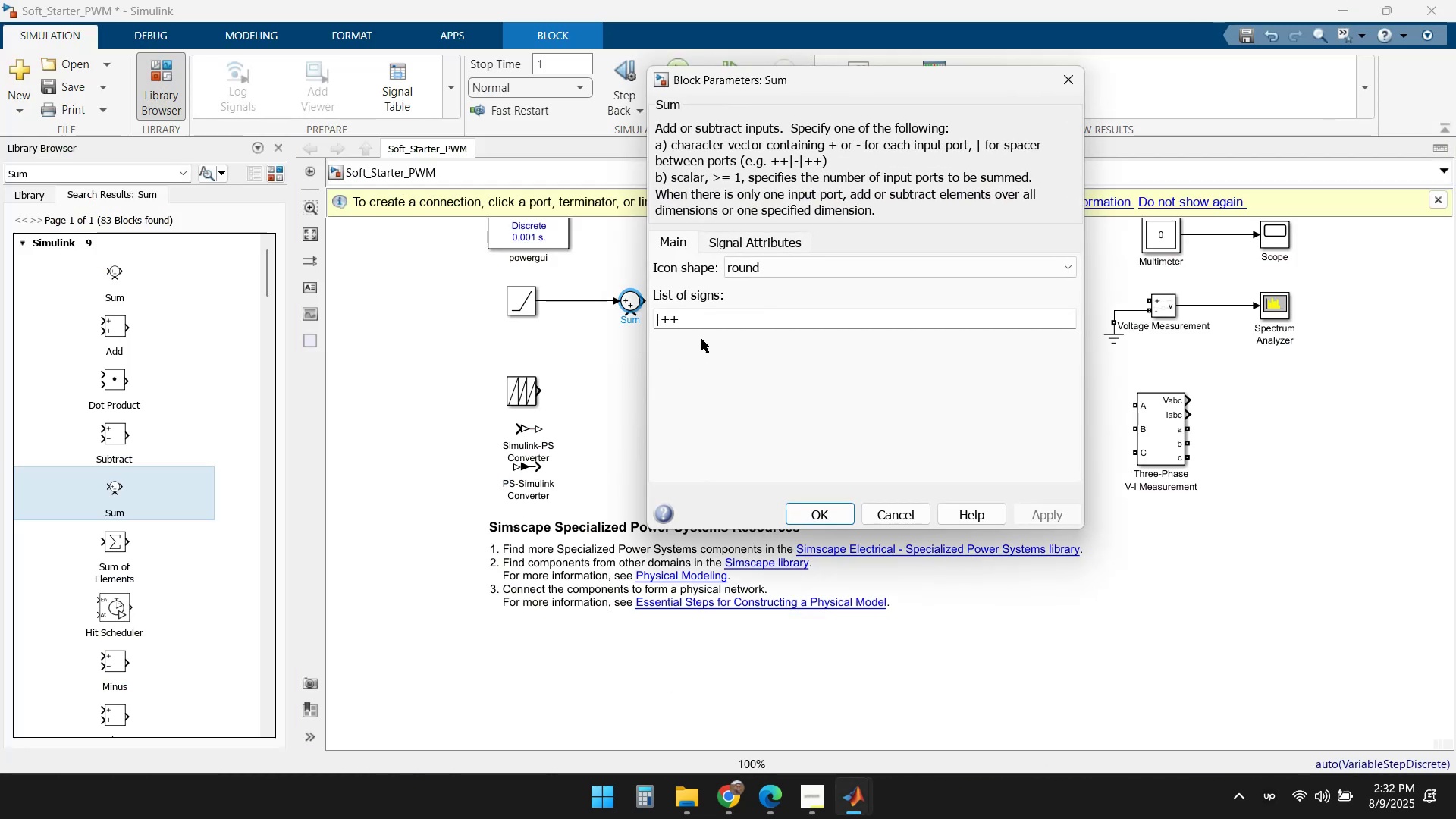 
left_click([694, 322])
 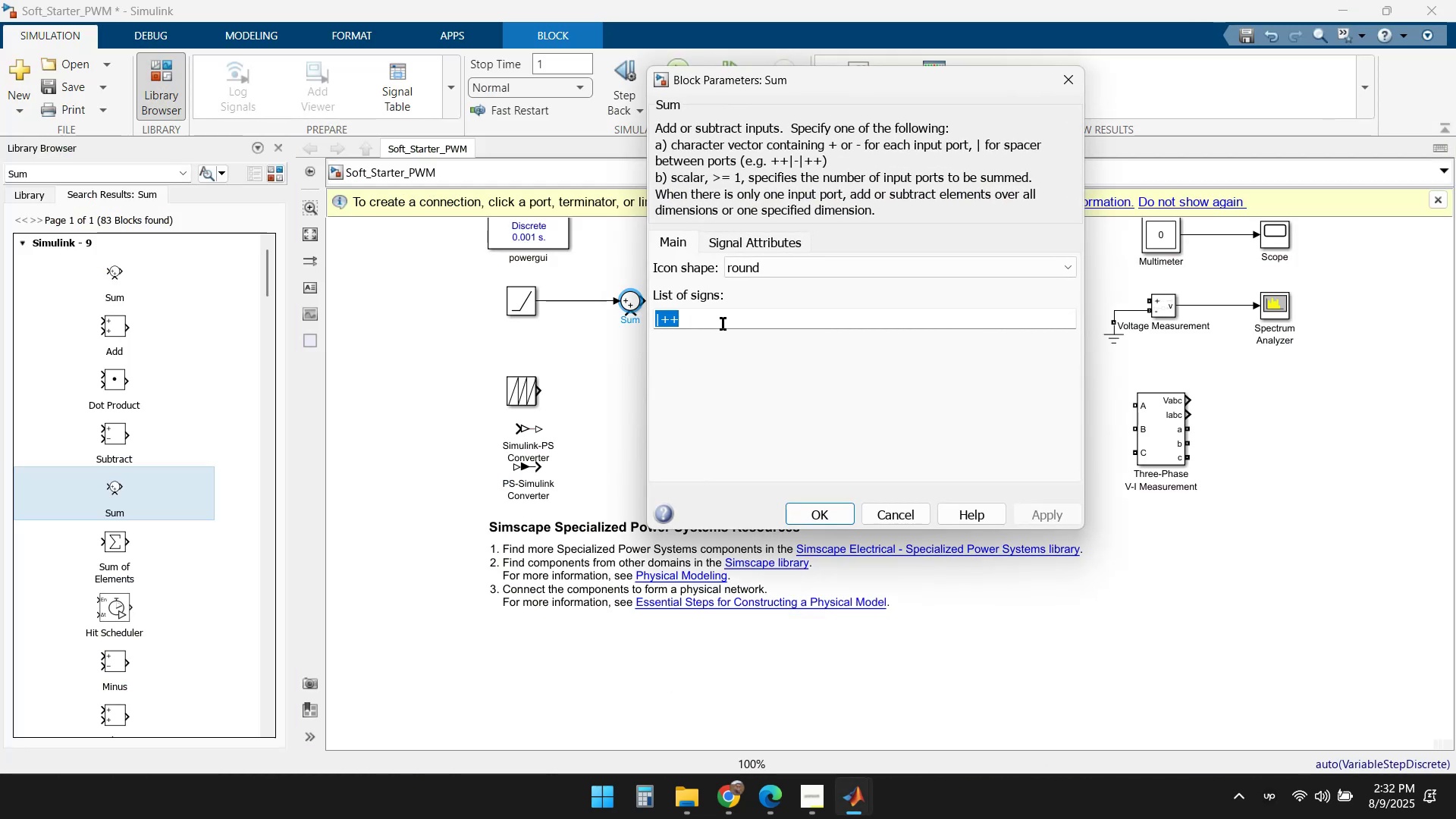 
left_click([723, 324])
 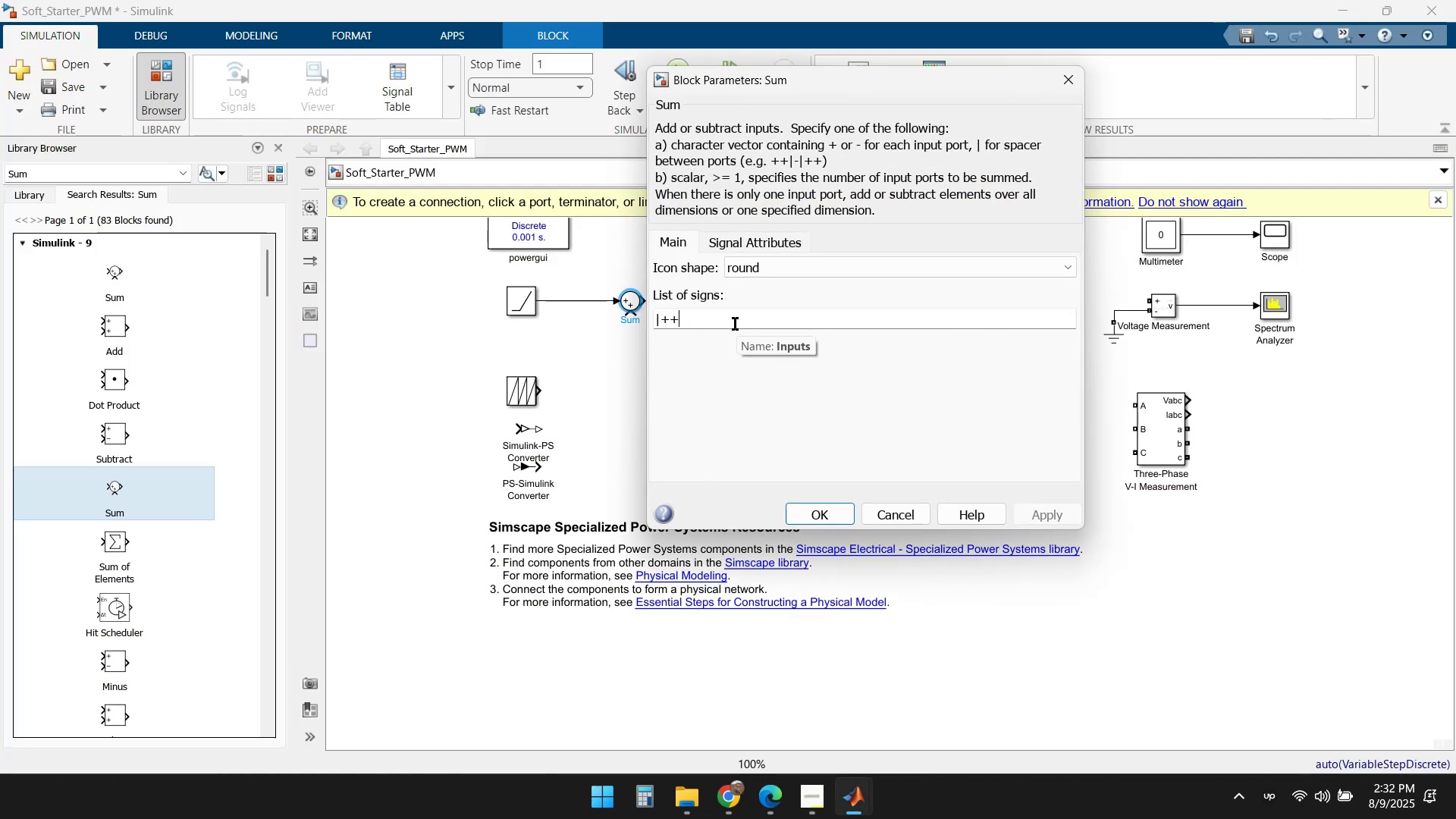 
wait(5.1)
 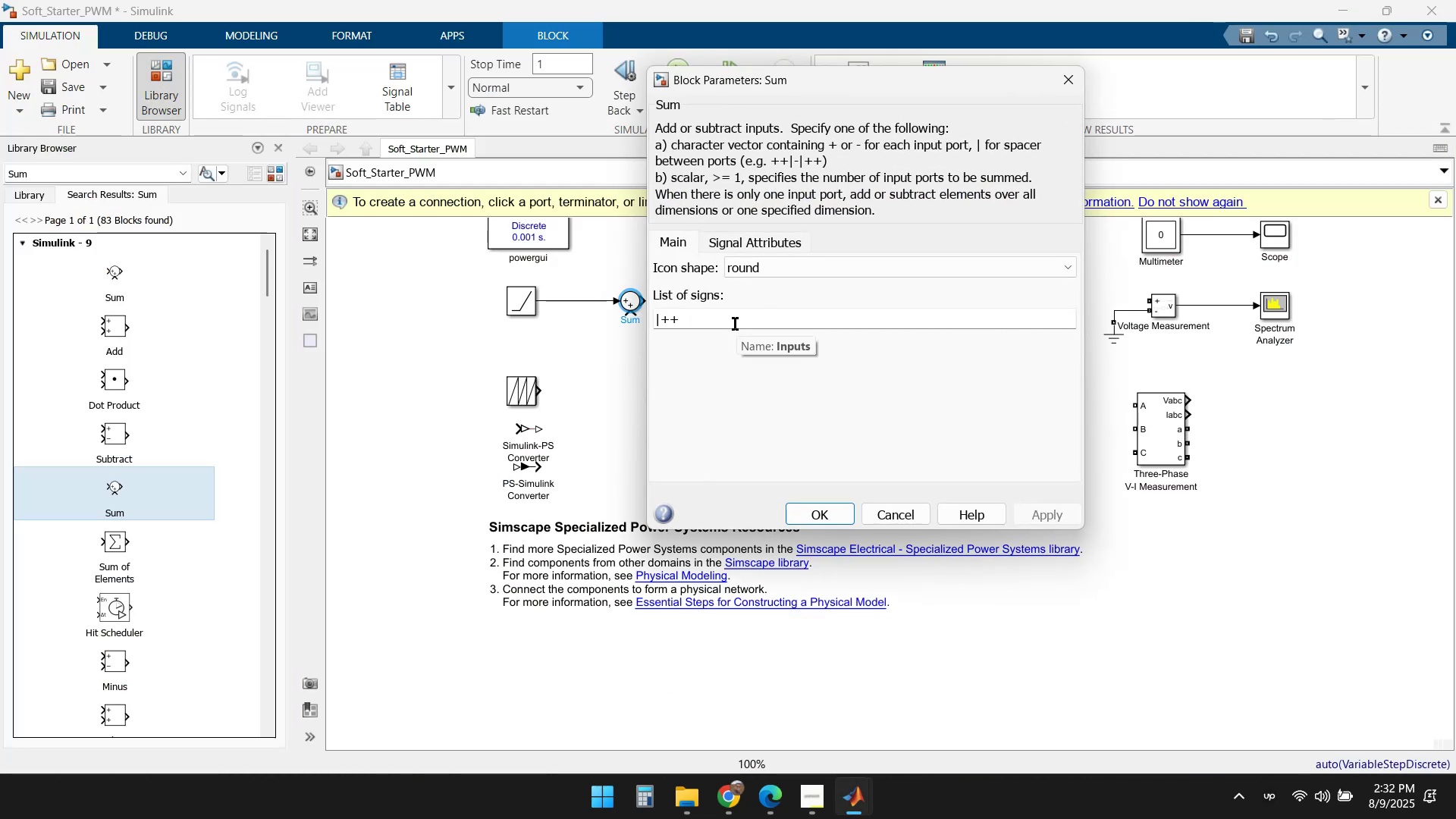 
type([Home]rap)
key(Backspace)
type(mp[Delete] )
key(Backspace)
type(|)
 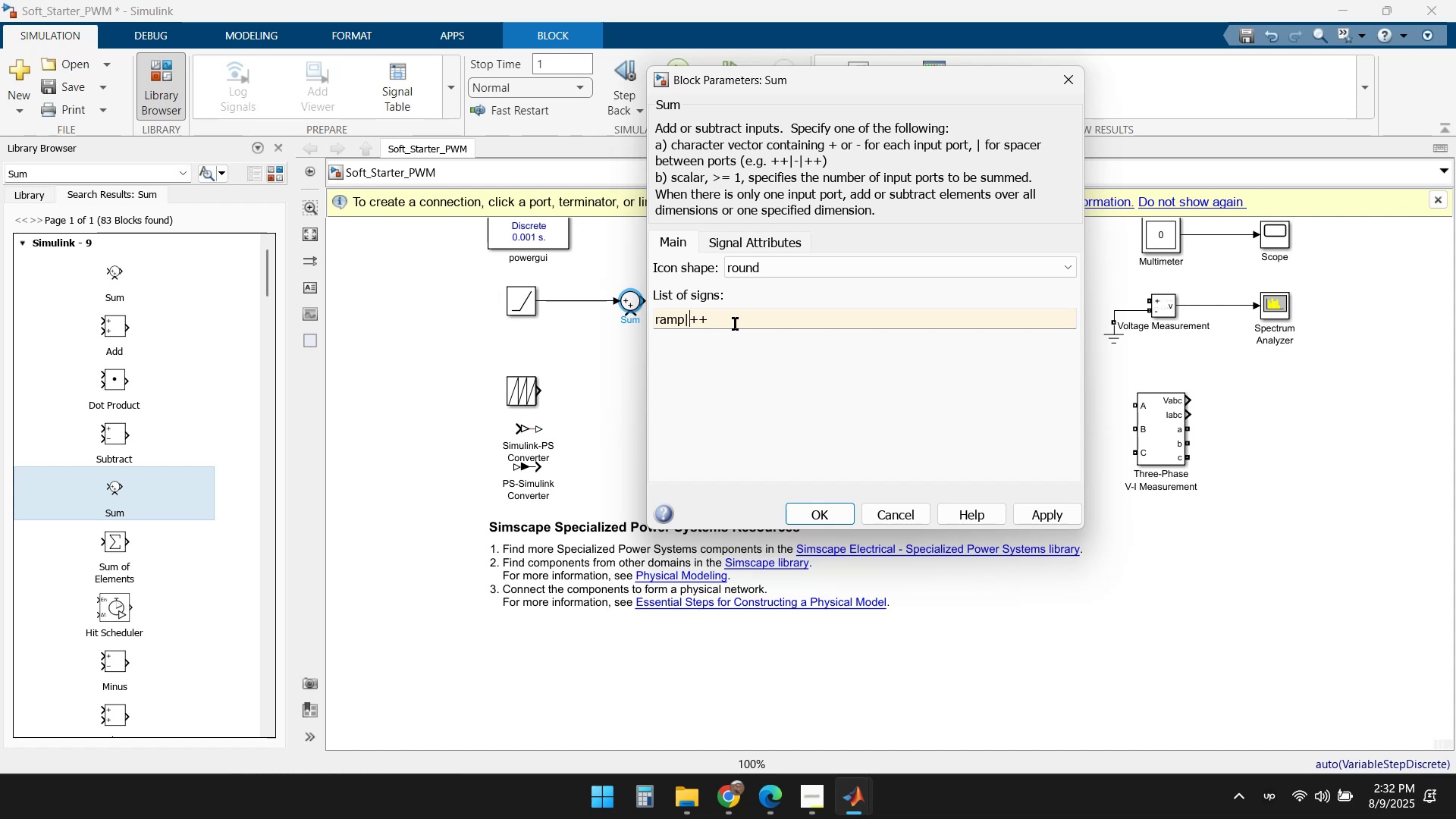 
key(ArrowRight)
 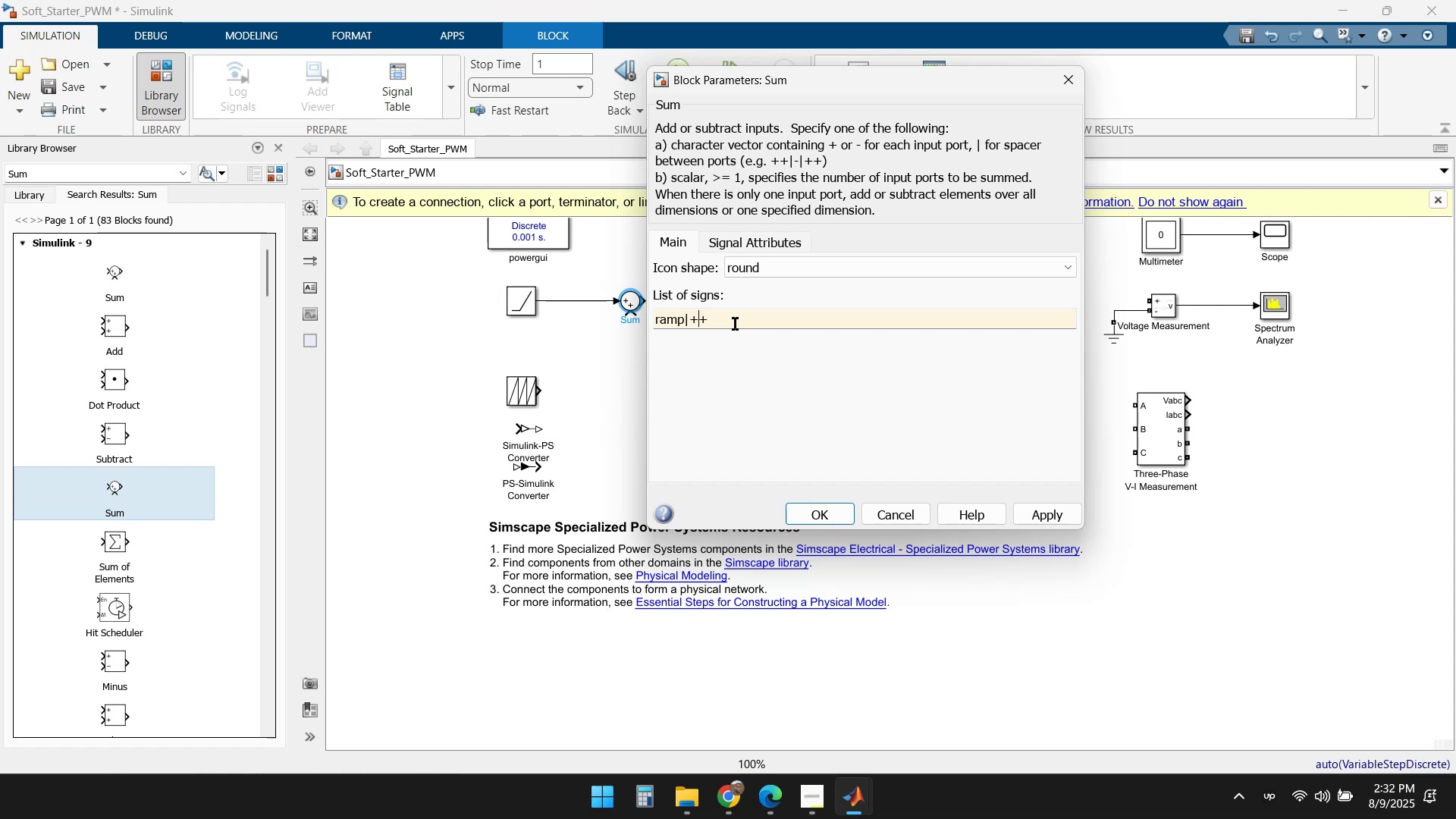 
key(ArrowRight)
 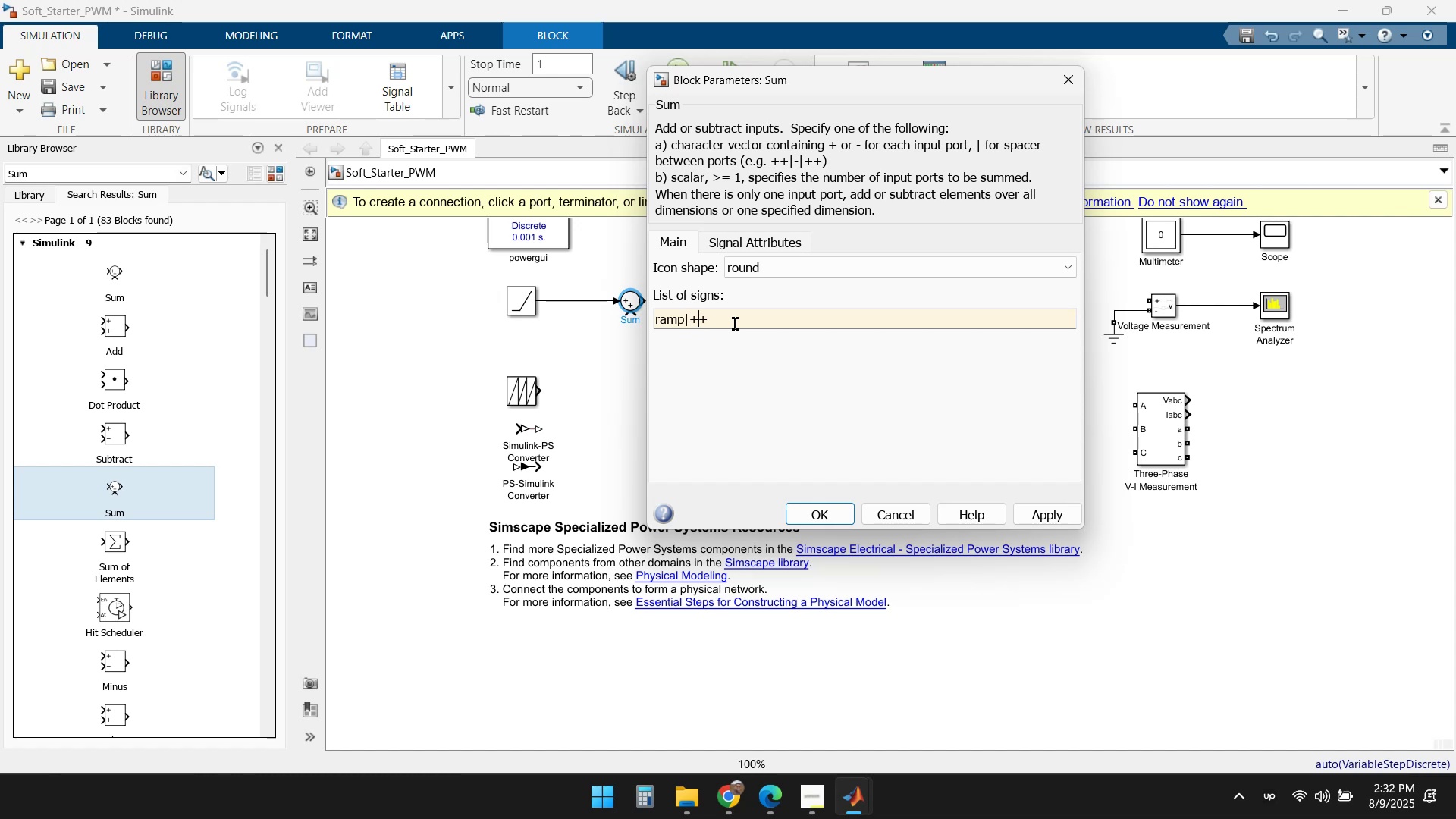 
key(ArrowRight)
 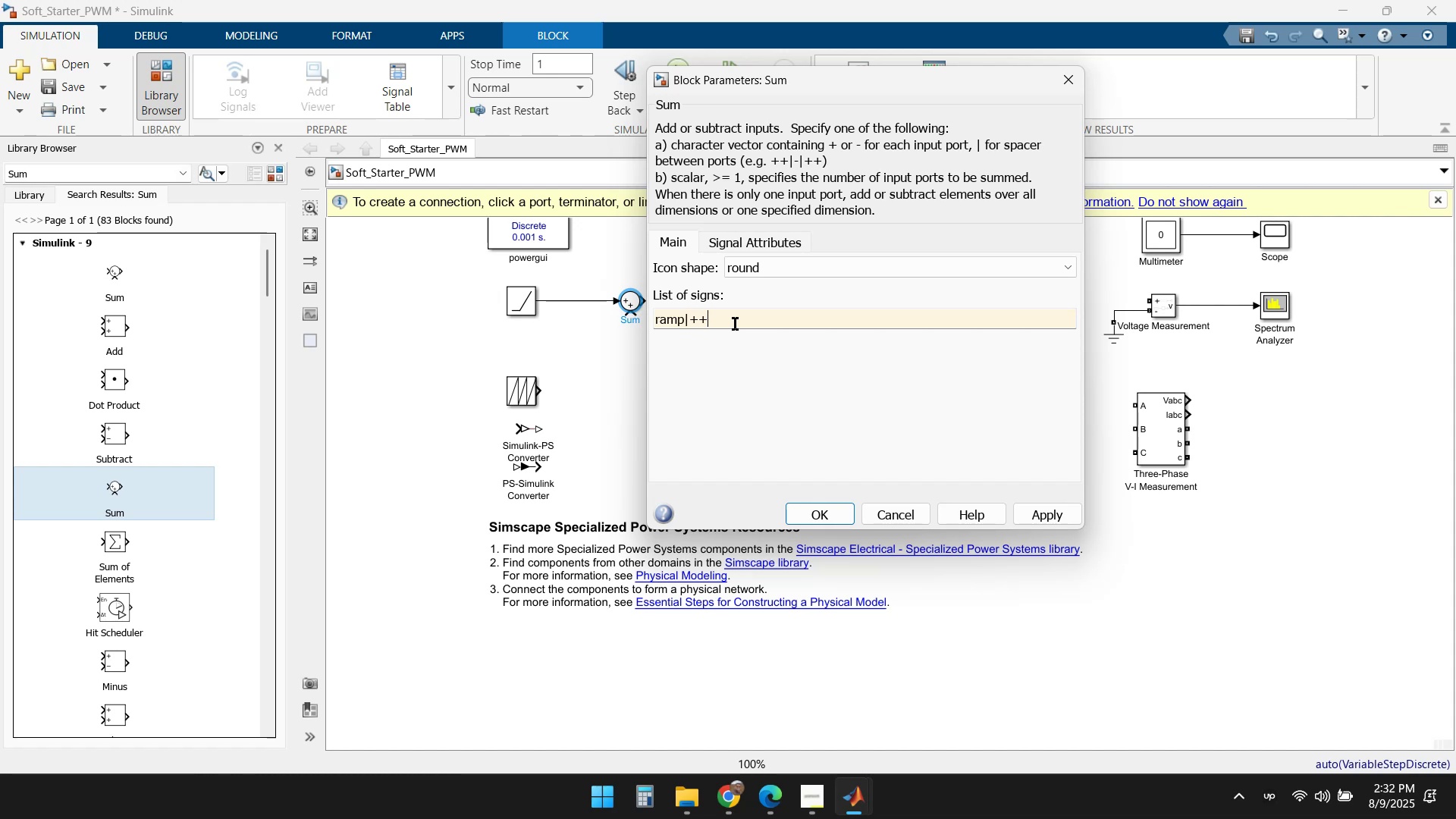 
key(Shift+Backslash)
 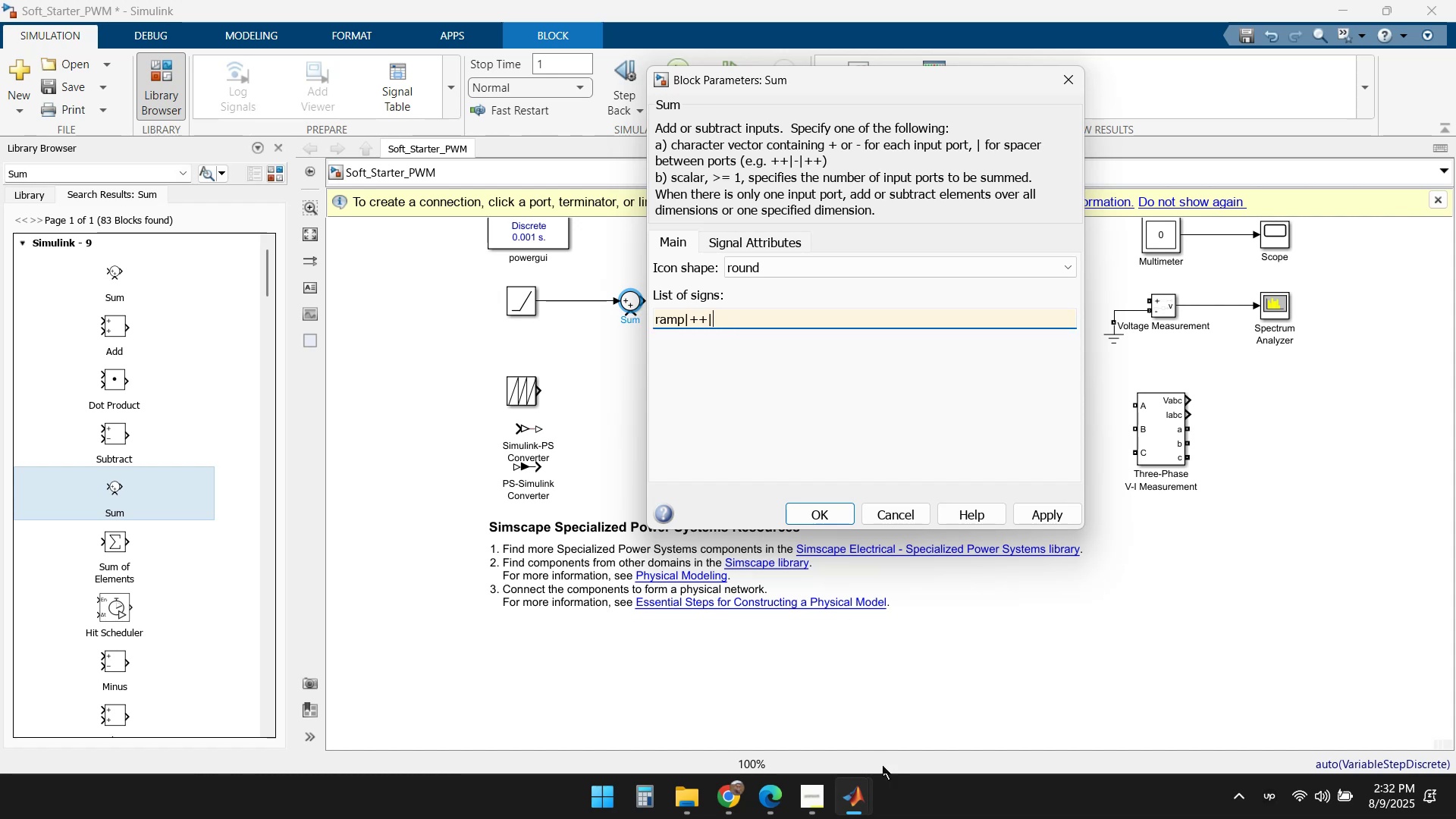 
left_click([853, 815])
 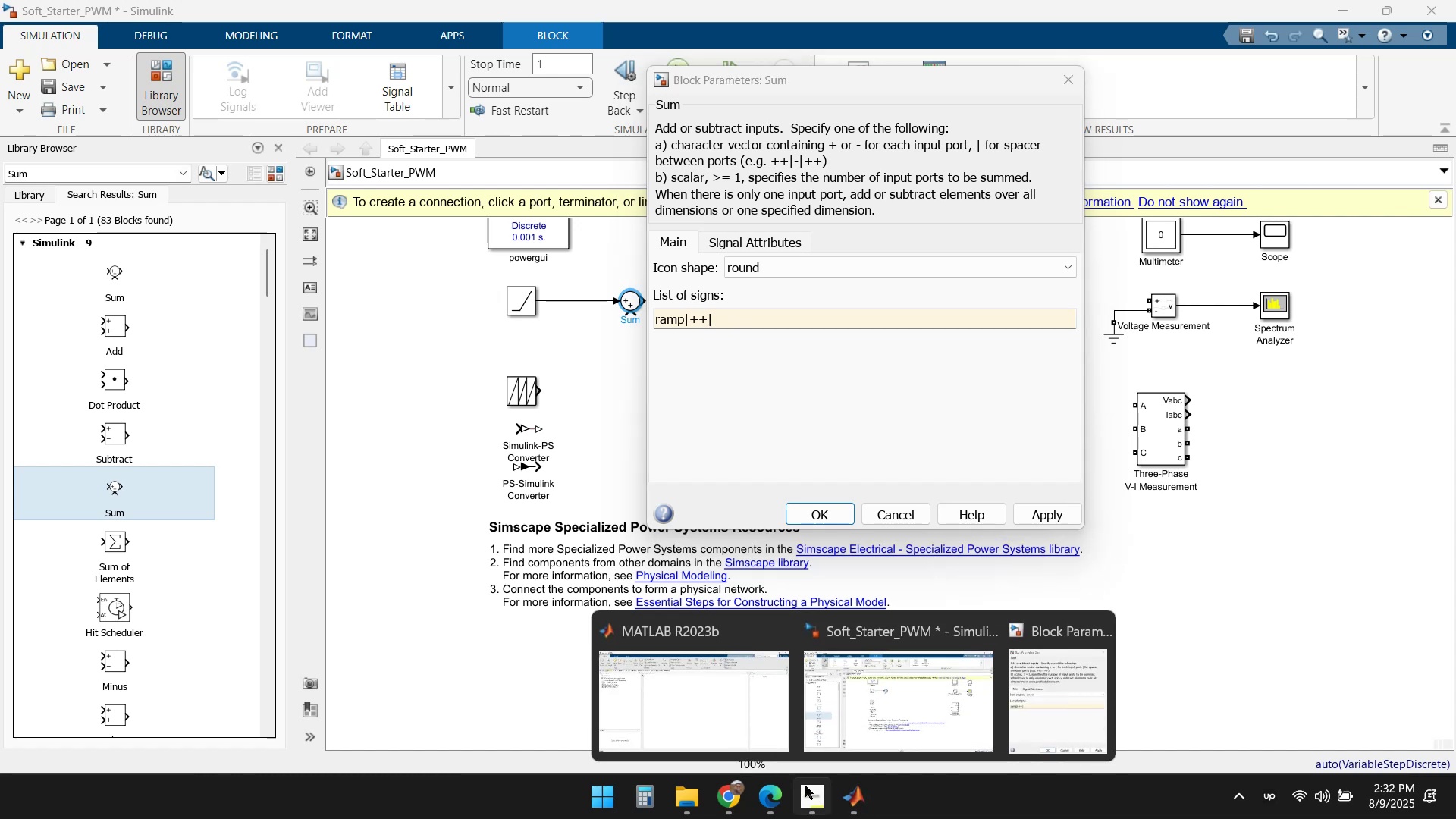 
left_click([767, 786])
 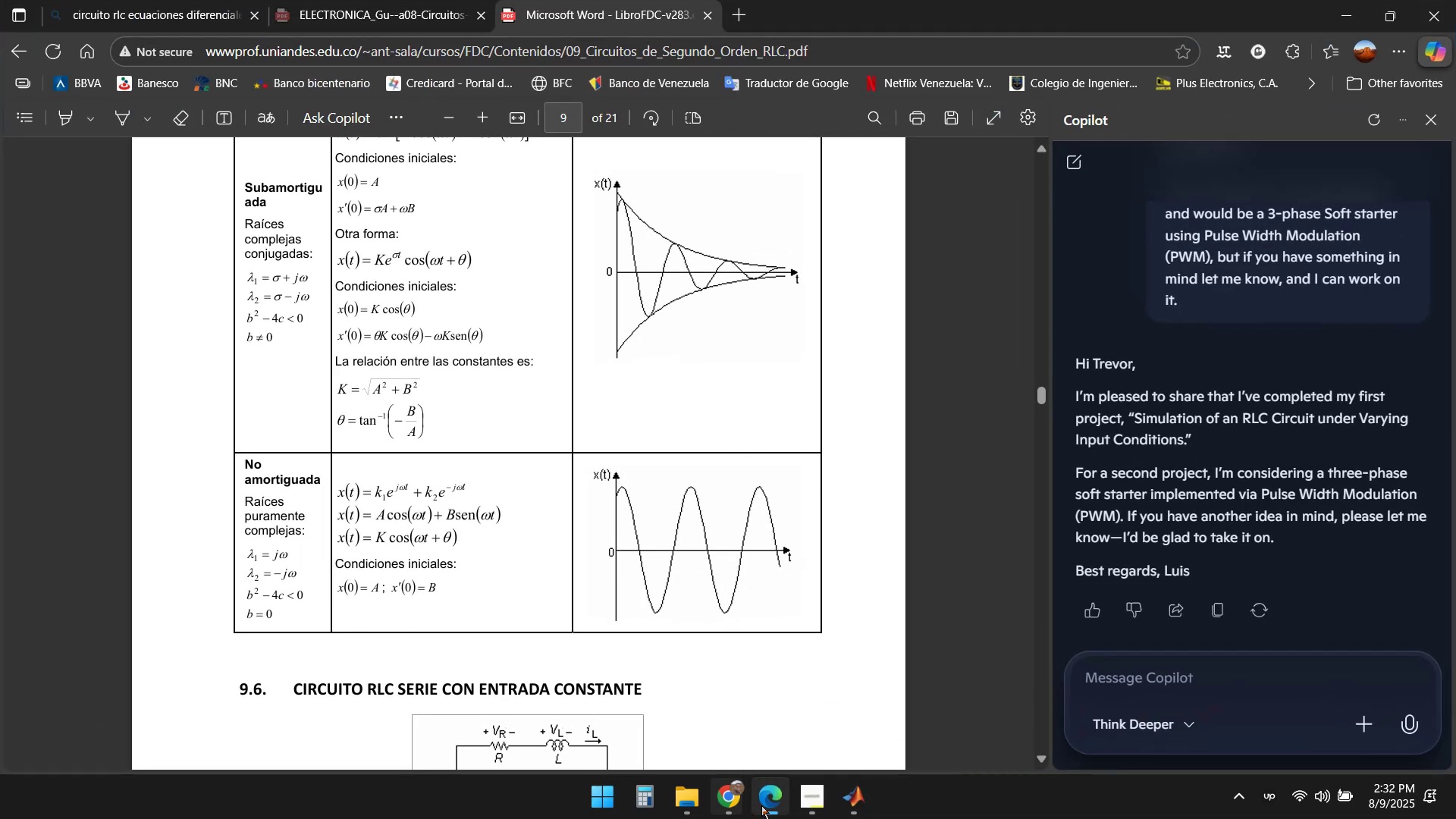 
left_click([774, 799])
 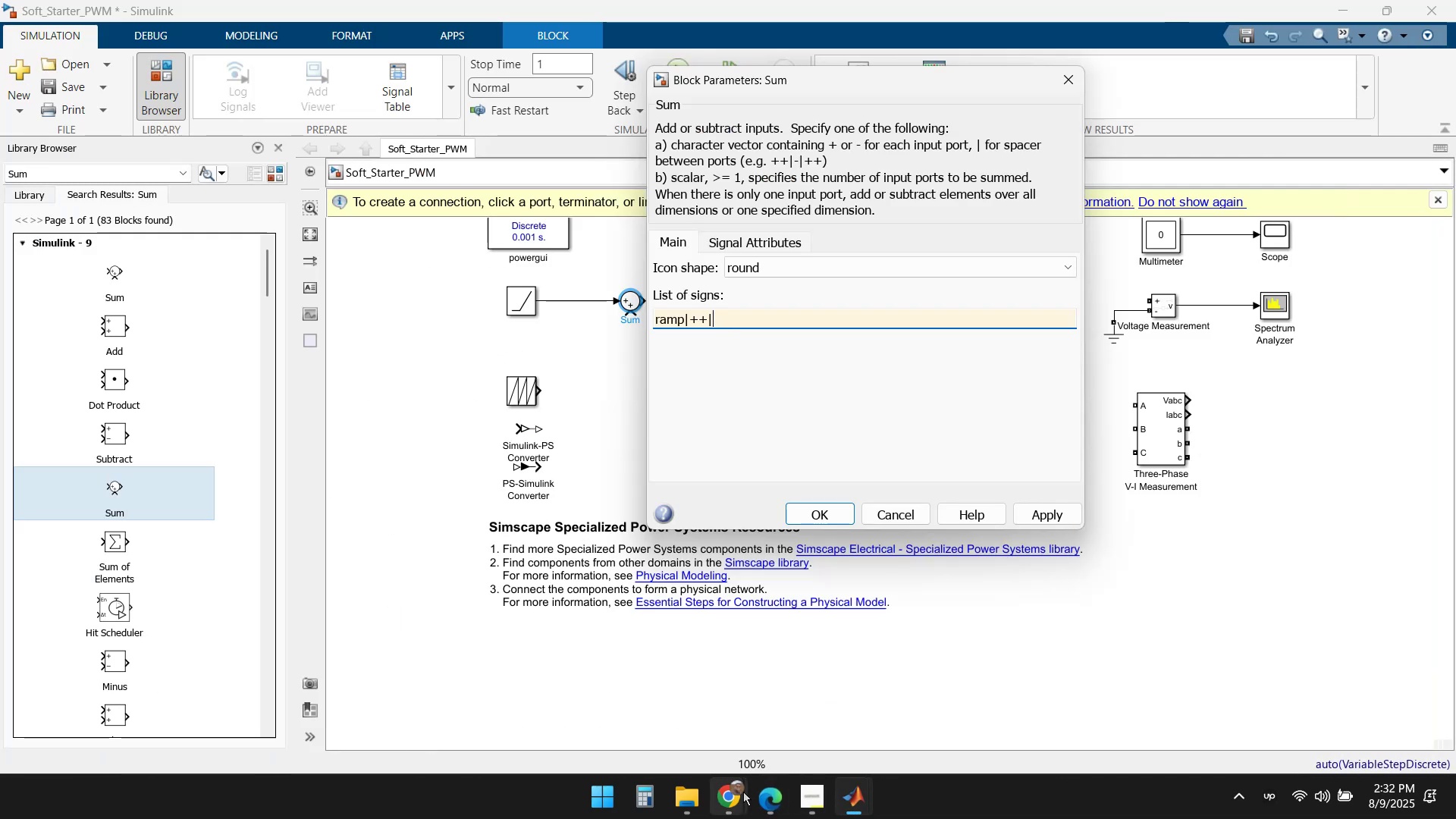 
left_click([735, 792])
 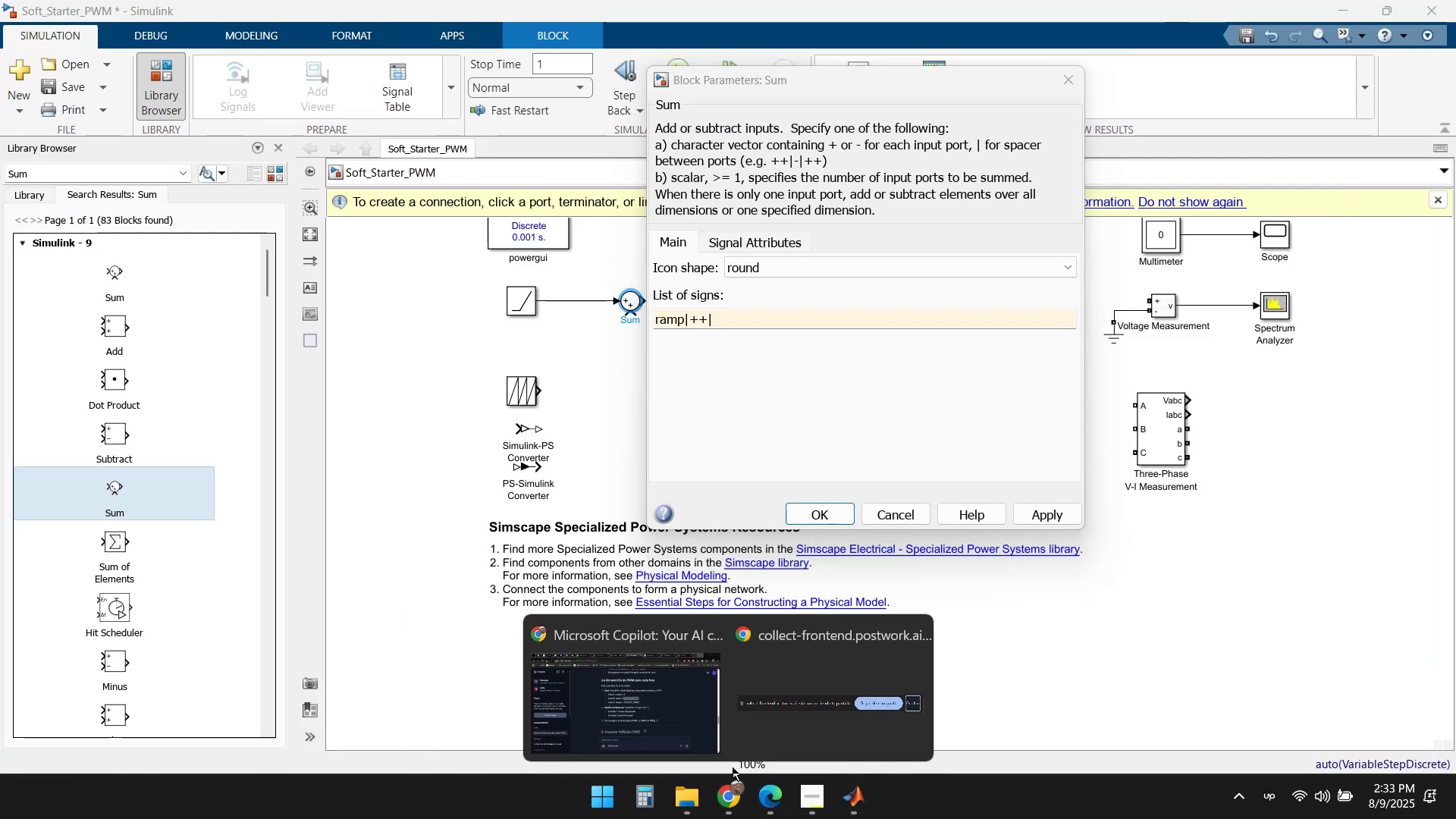 
left_click([634, 722])
 